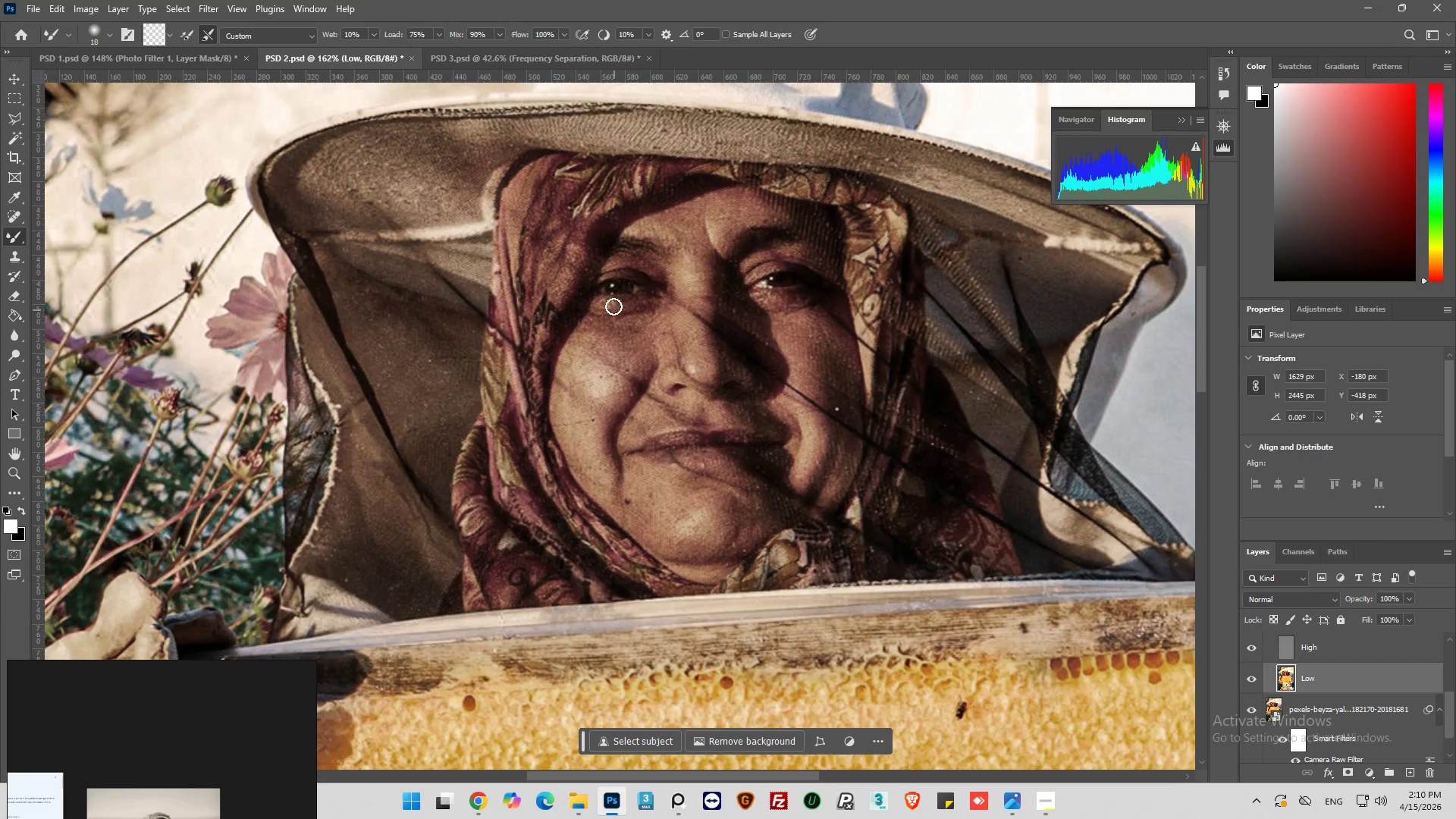 
left_click_drag(start_coordinate=[612, 305], to_coordinate=[601, 315])
 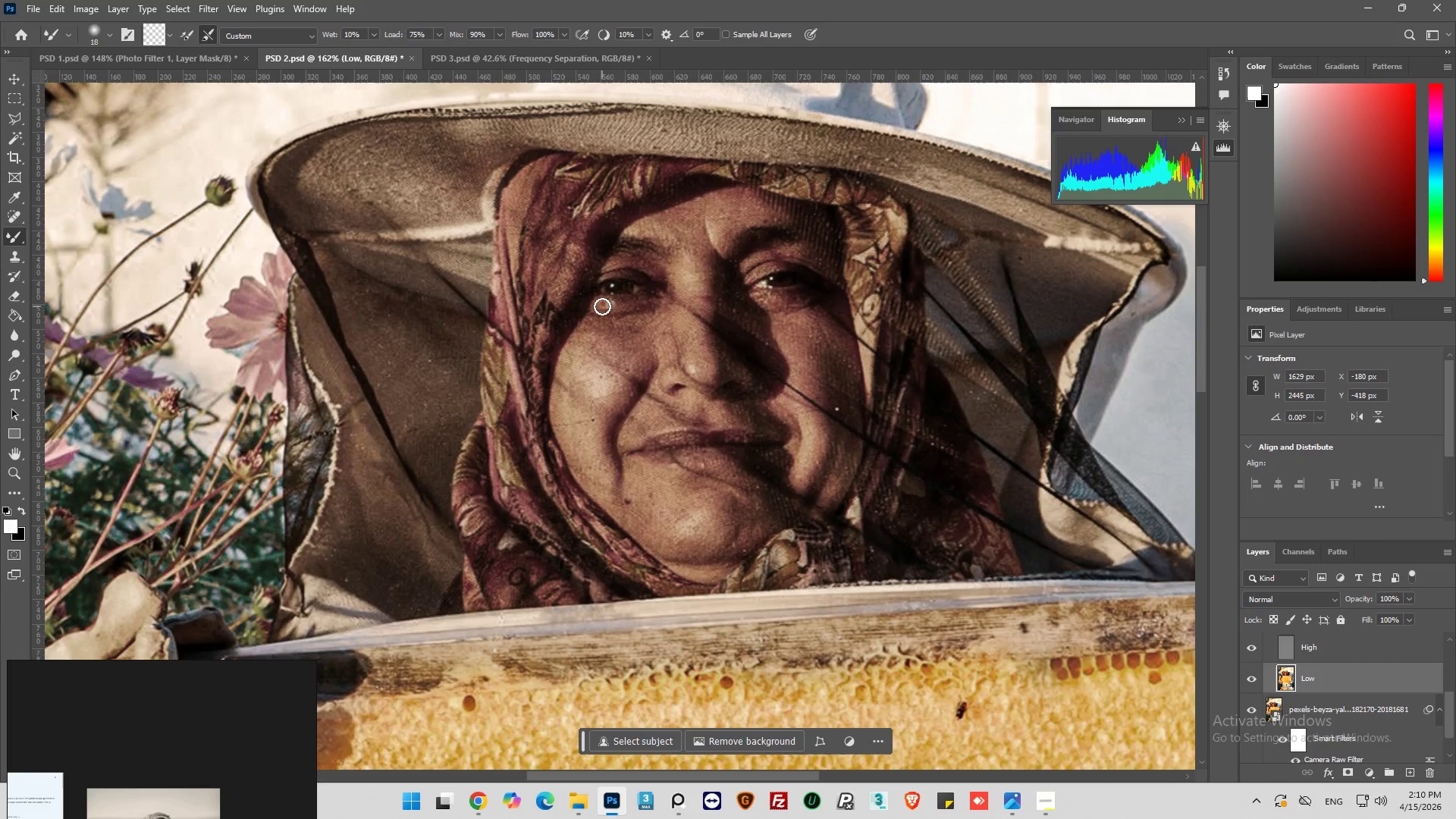 
left_click_drag(start_coordinate=[602, 306], to_coordinate=[665, 310])
 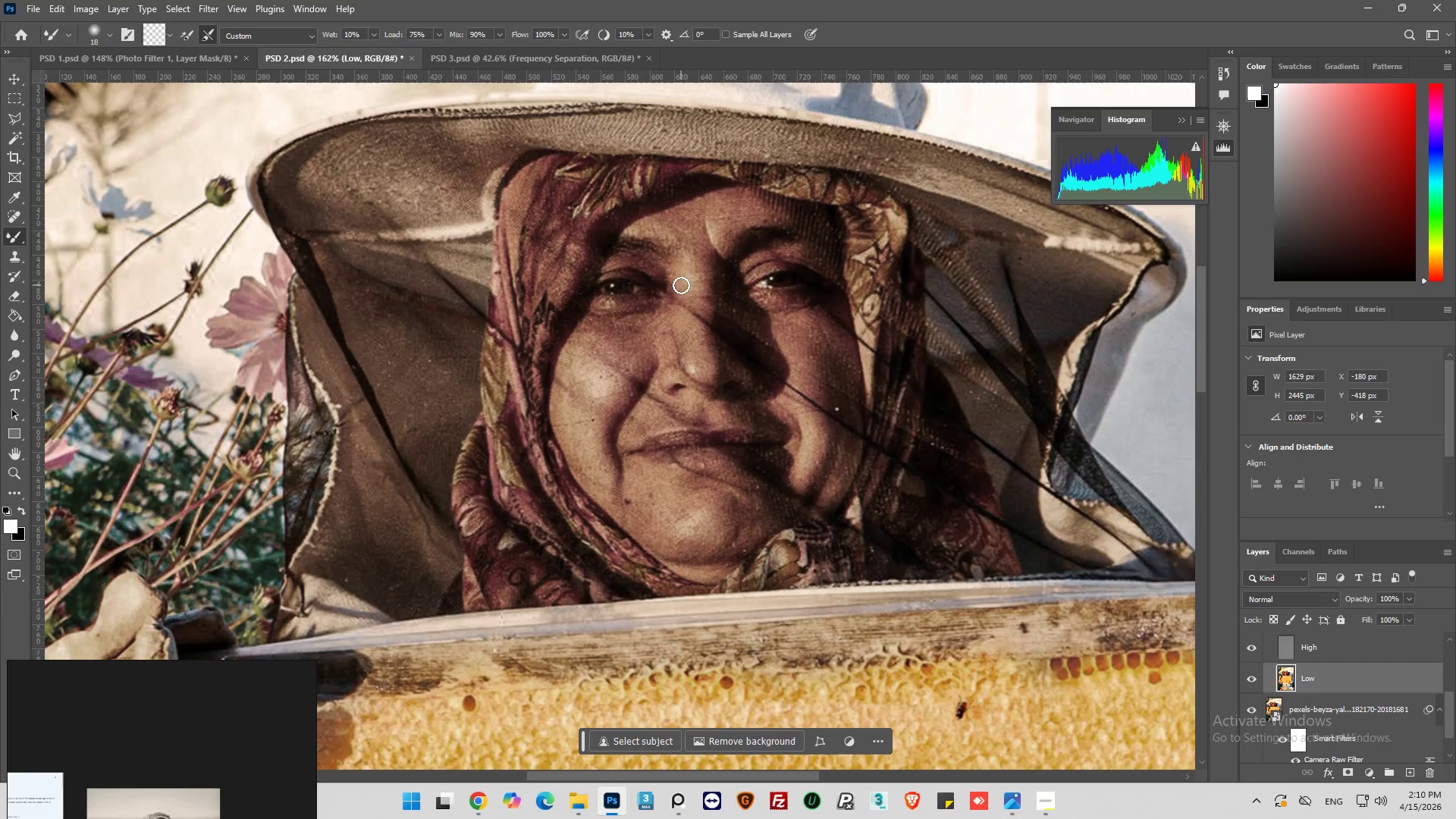 
left_click_drag(start_coordinate=[681, 285], to_coordinate=[682, 238])
 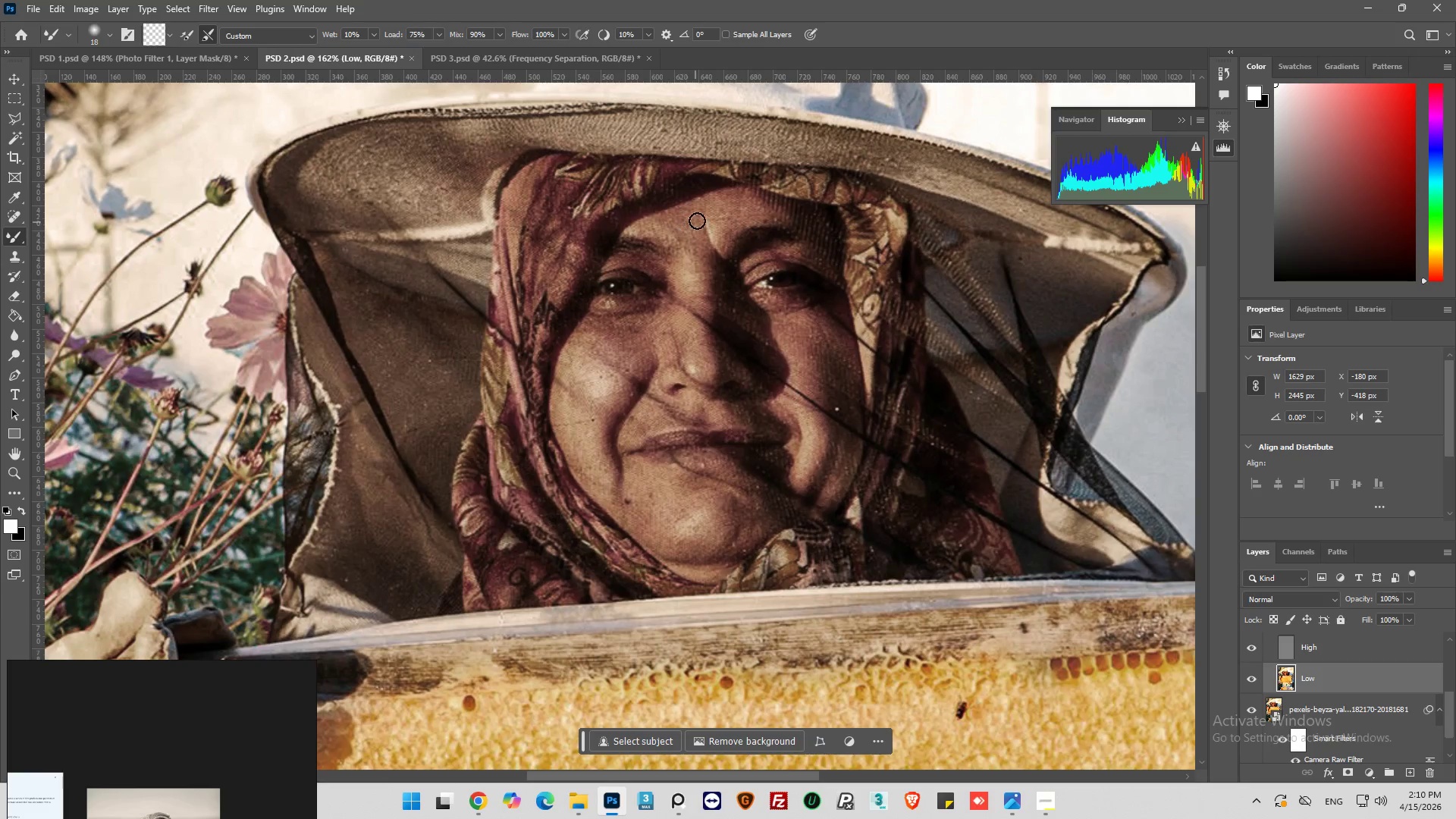 
left_click_drag(start_coordinate=[697, 221], to_coordinate=[727, 207])
 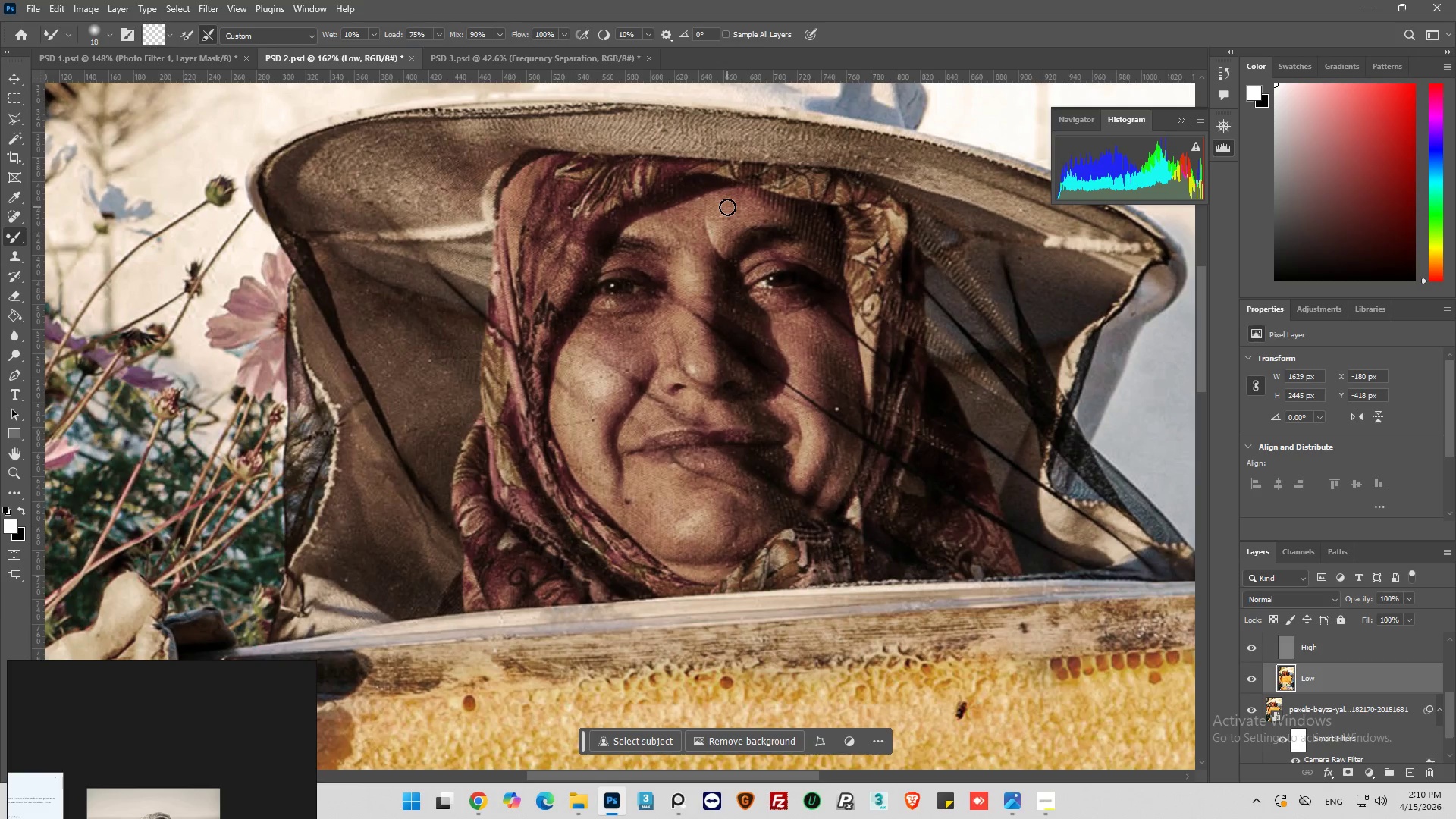 
left_click_drag(start_coordinate=[732, 202], to_coordinate=[764, 209])
 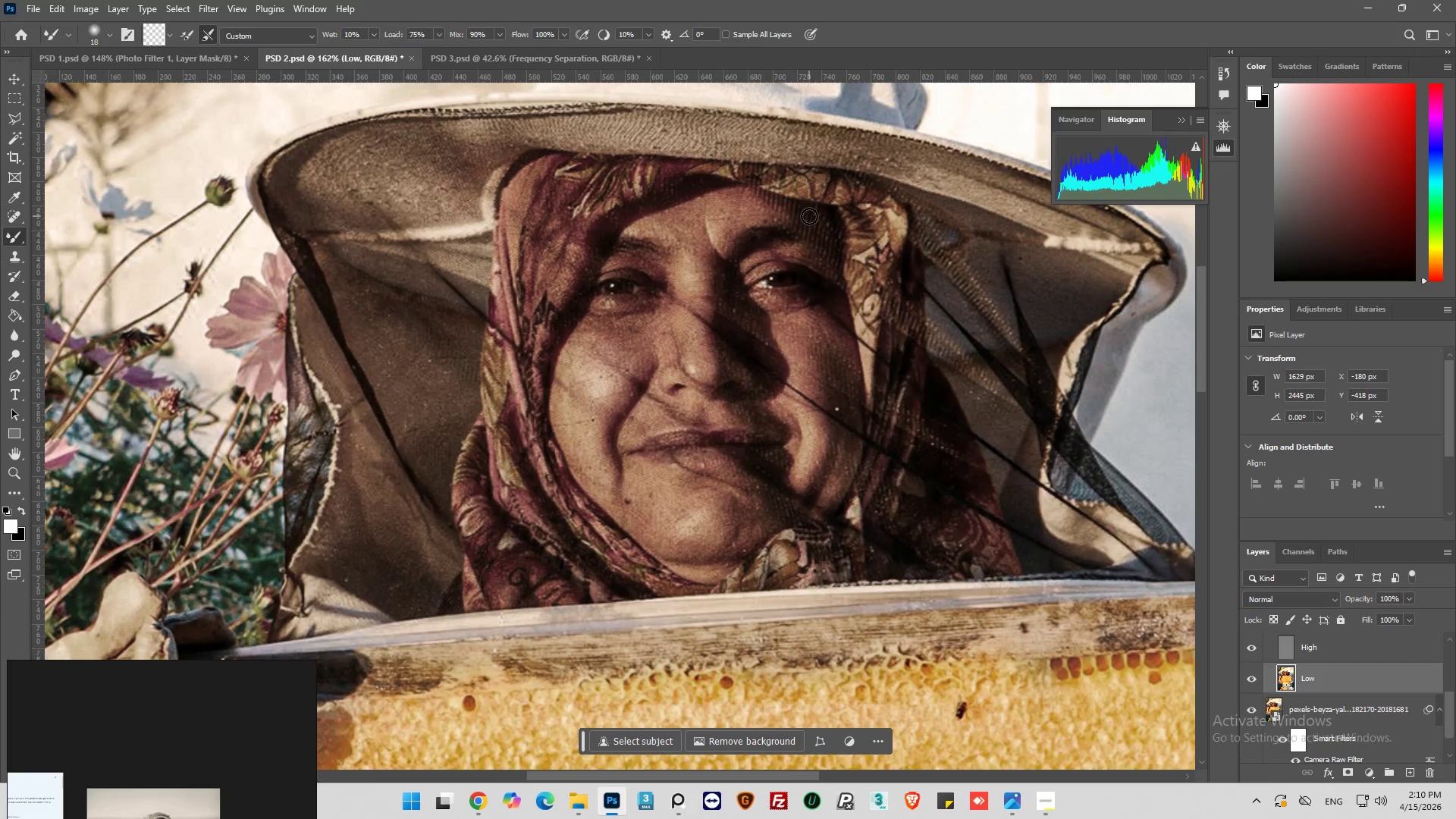 
left_click_drag(start_coordinate=[809, 216], to_coordinate=[805, 216])
 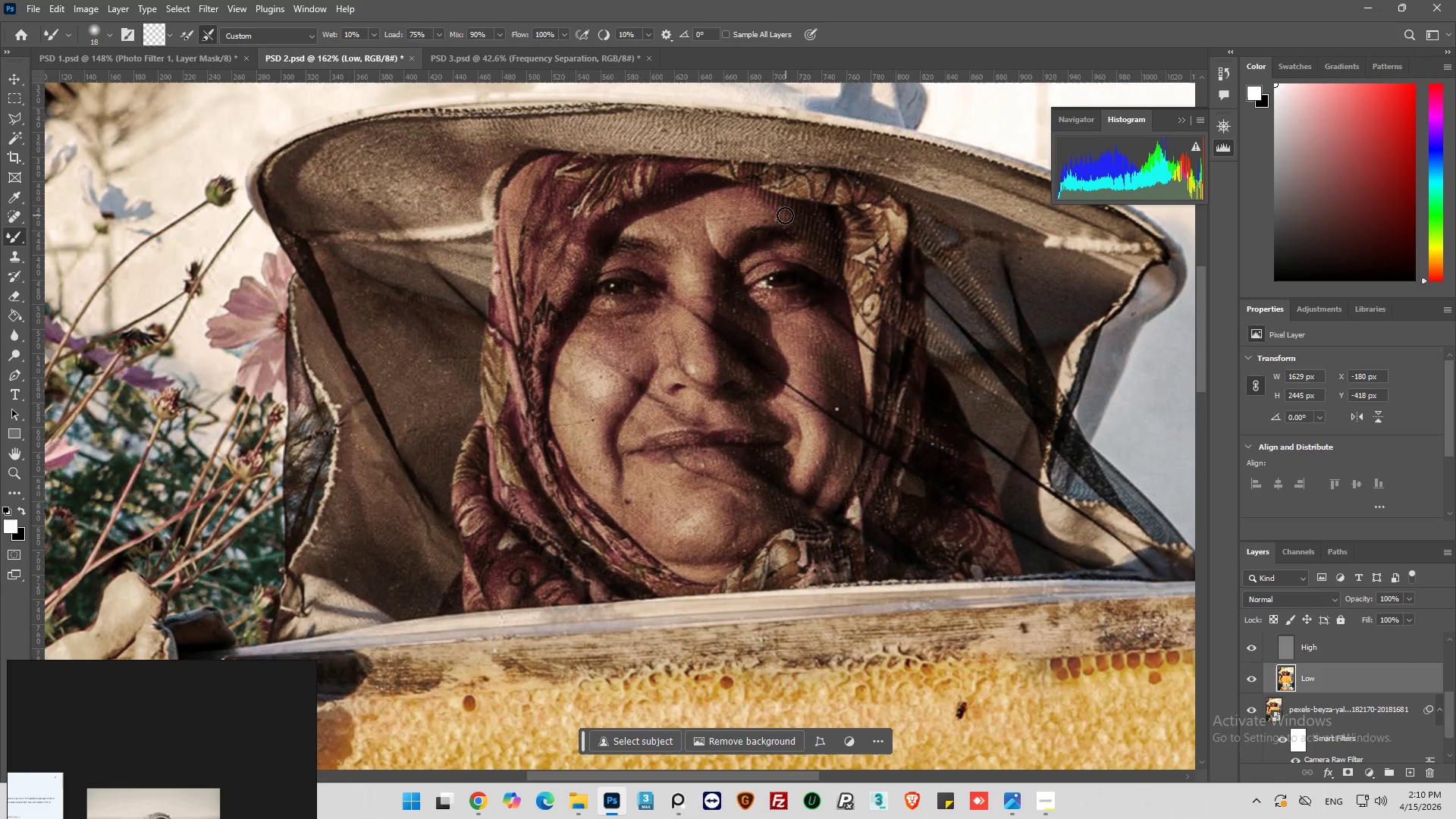 
left_click_drag(start_coordinate=[785, 215], to_coordinate=[824, 278])
 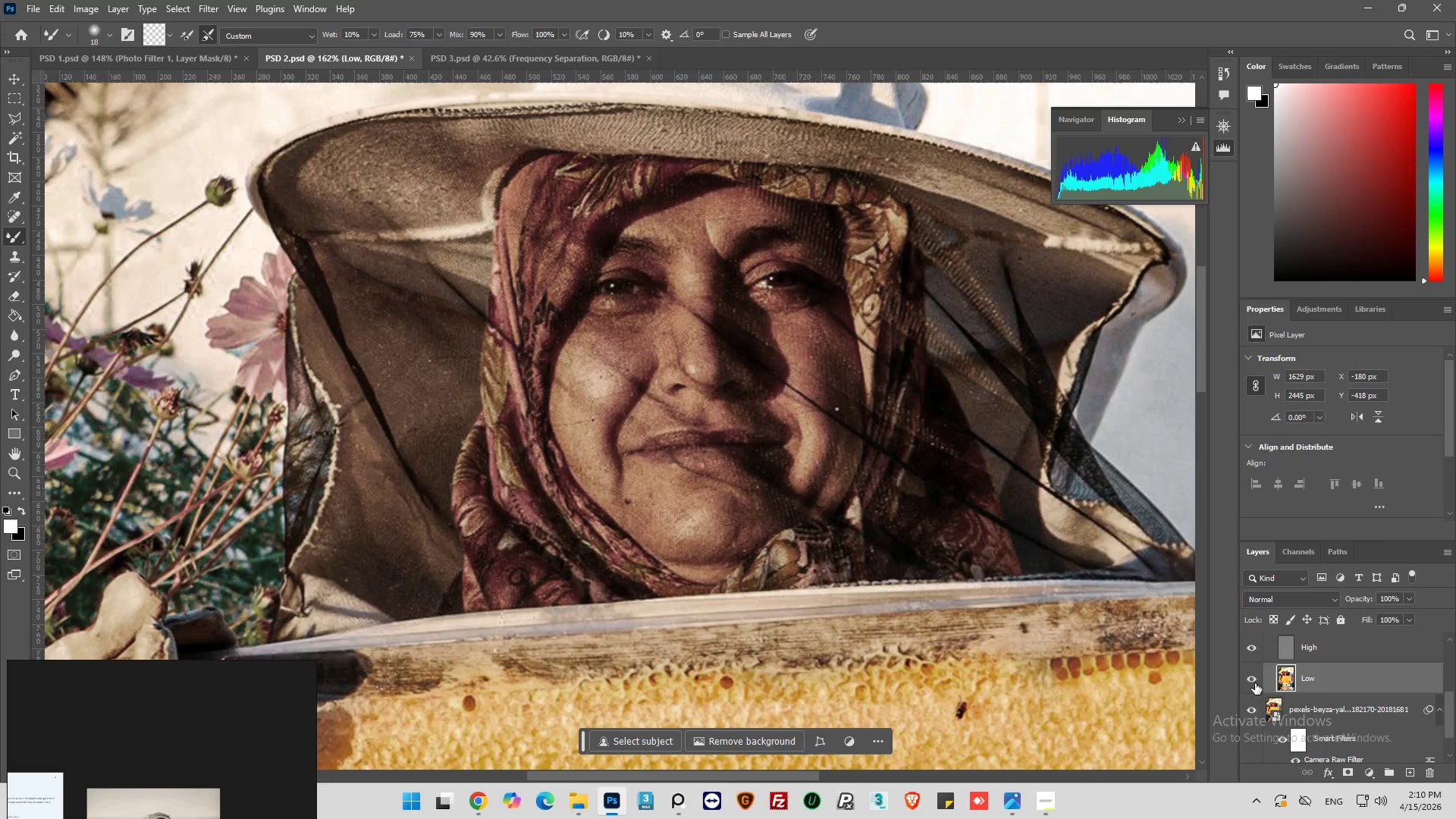 
left_click([1254, 682])
 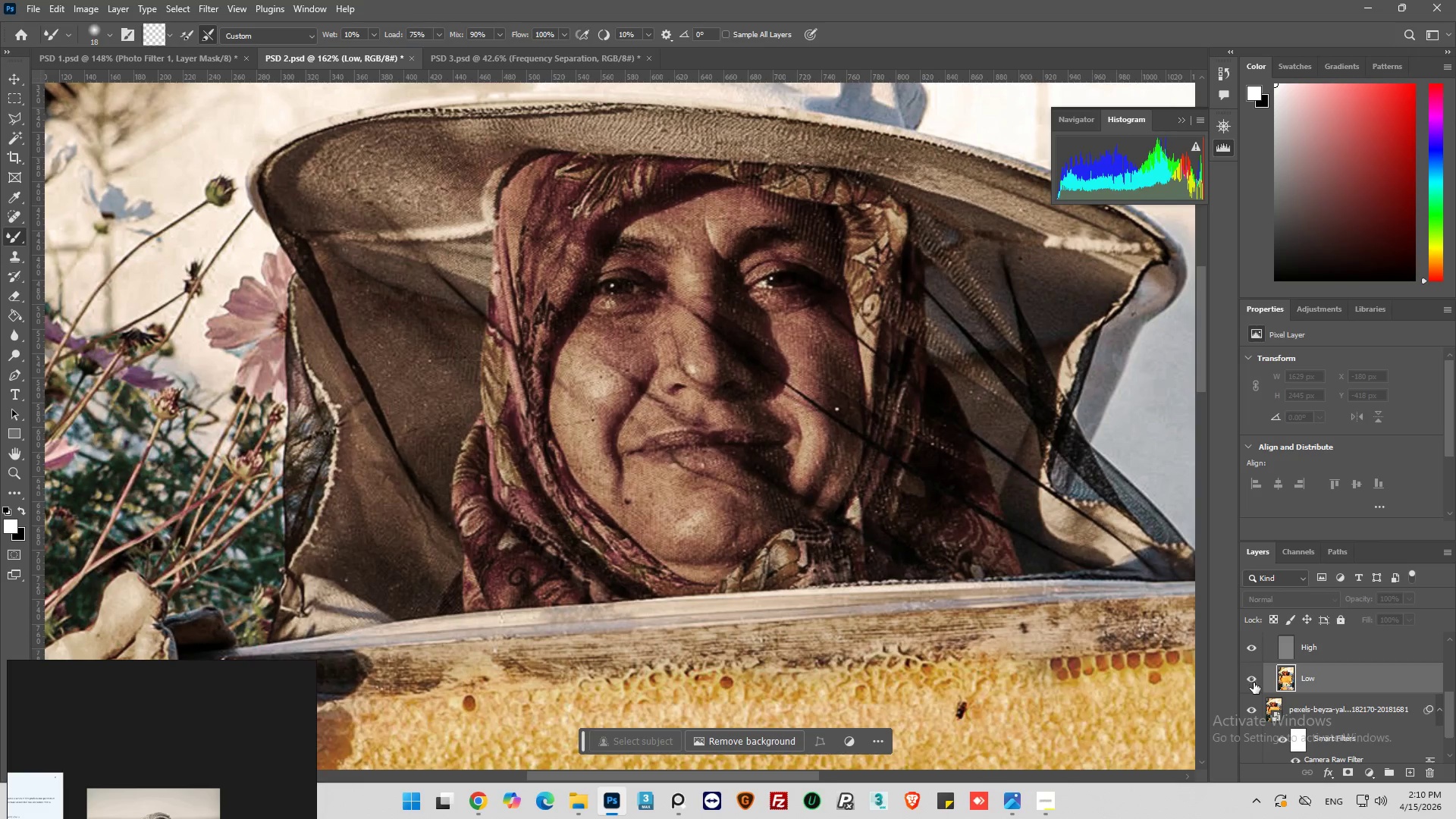 
left_click([1254, 682])
 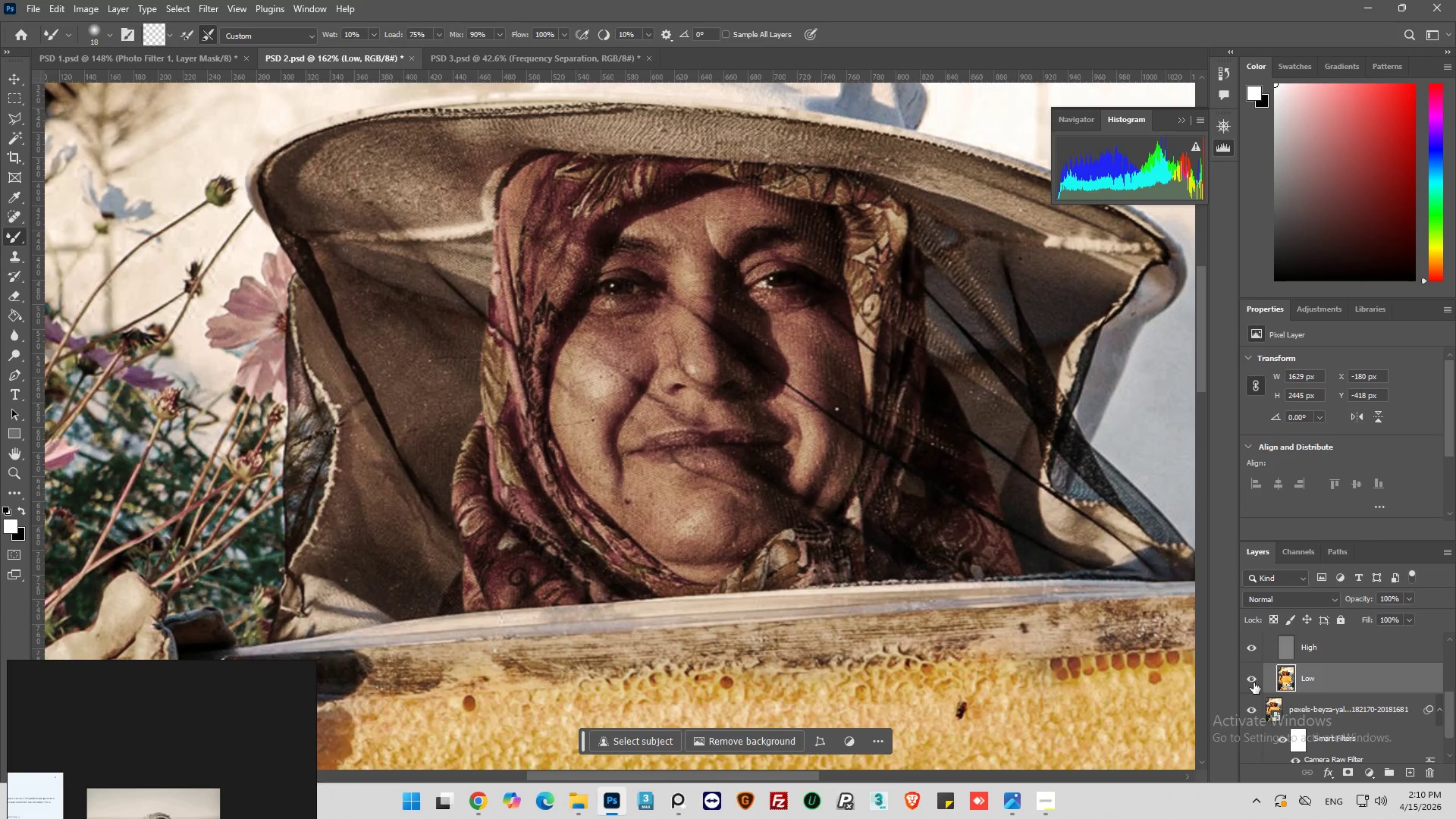 
left_click([1254, 682])
 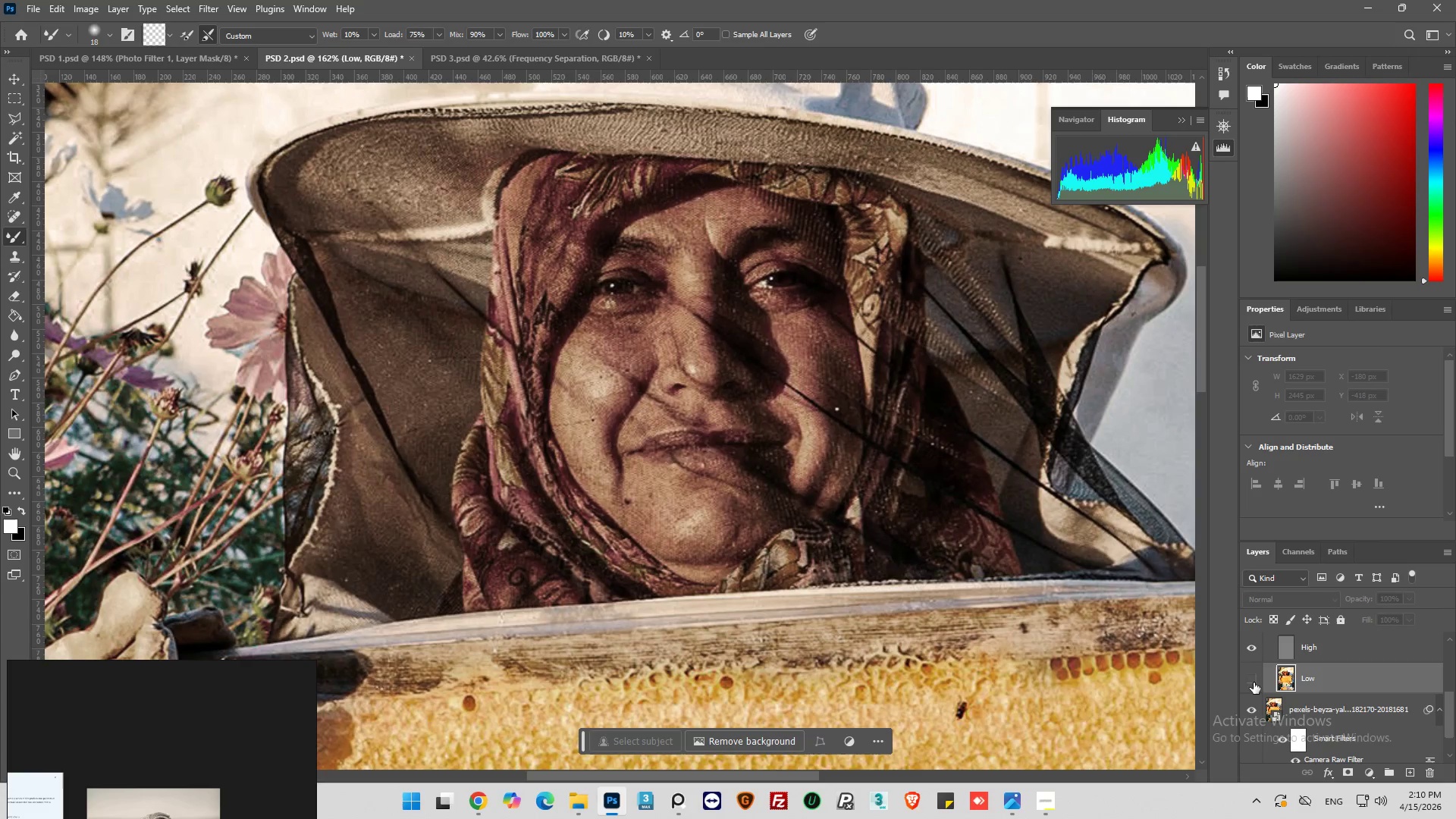 
left_click([1254, 682])
 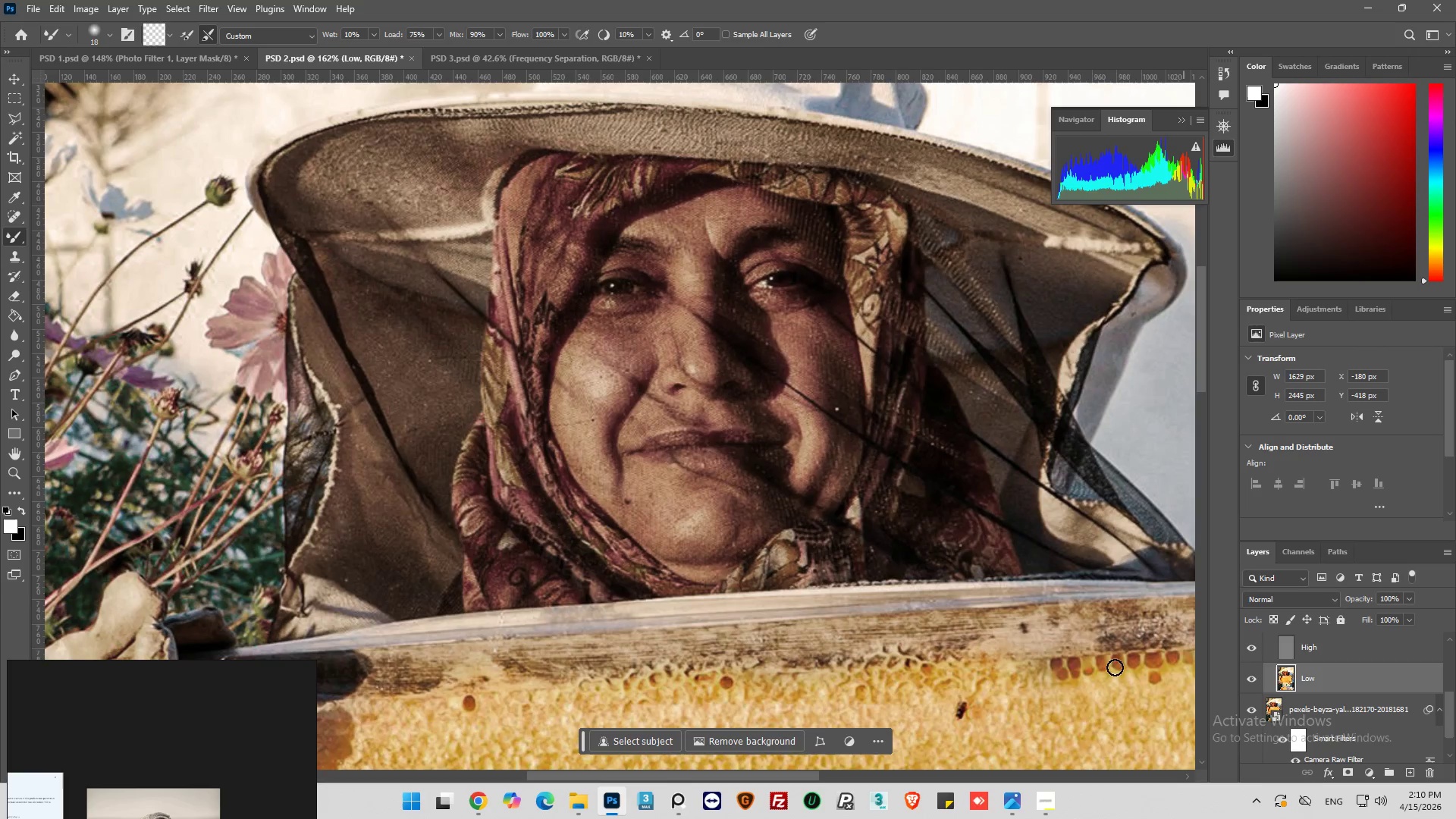 
hold_key(key=AltLeft, duration=0.38)
scroll: coordinate [705, 465], scroll_direction: down, amount: 6.0
 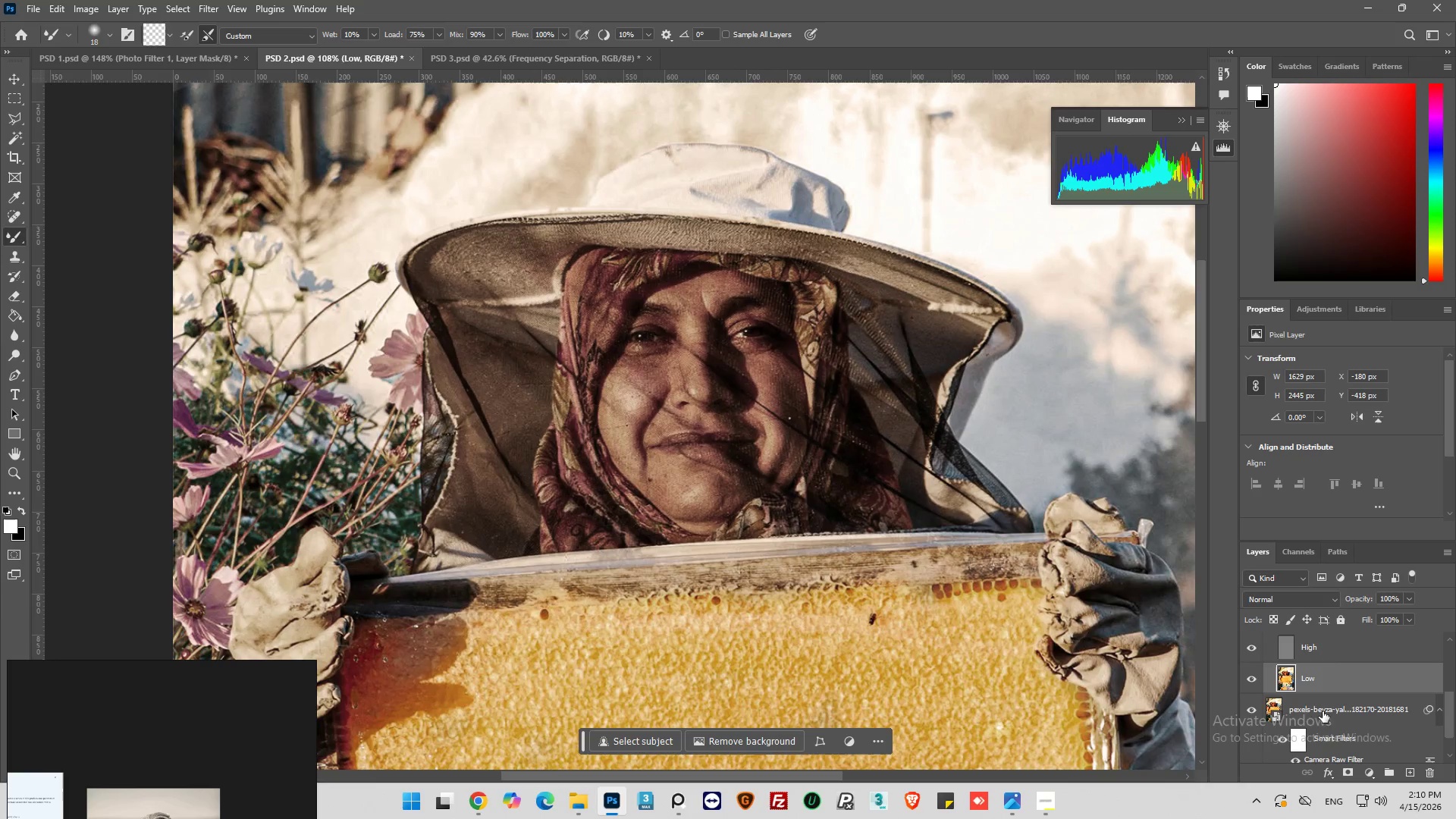 
scroll: coordinate [1322, 671], scroll_direction: up, amount: 9.0
 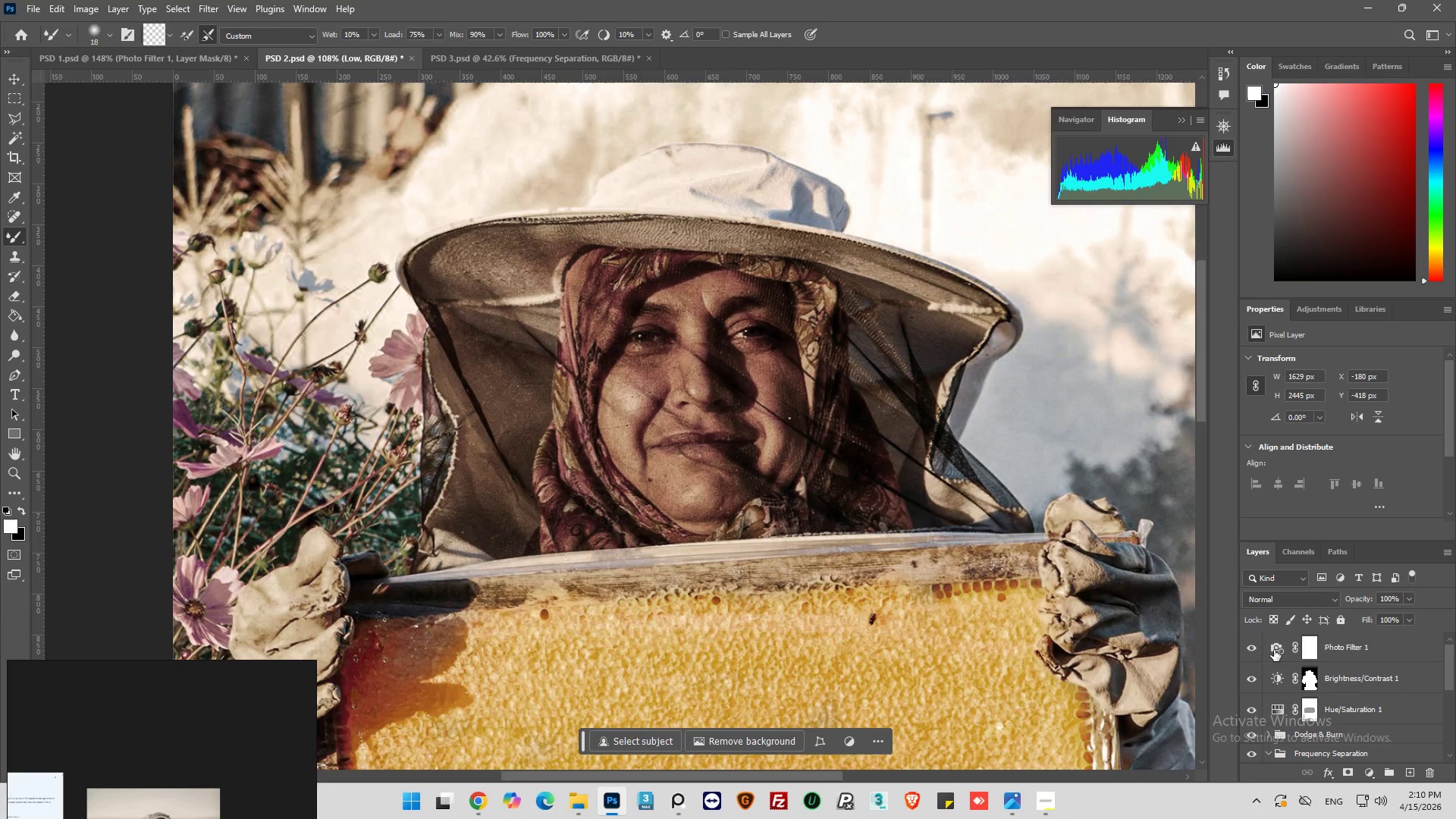 
left_click([1273, 648])
 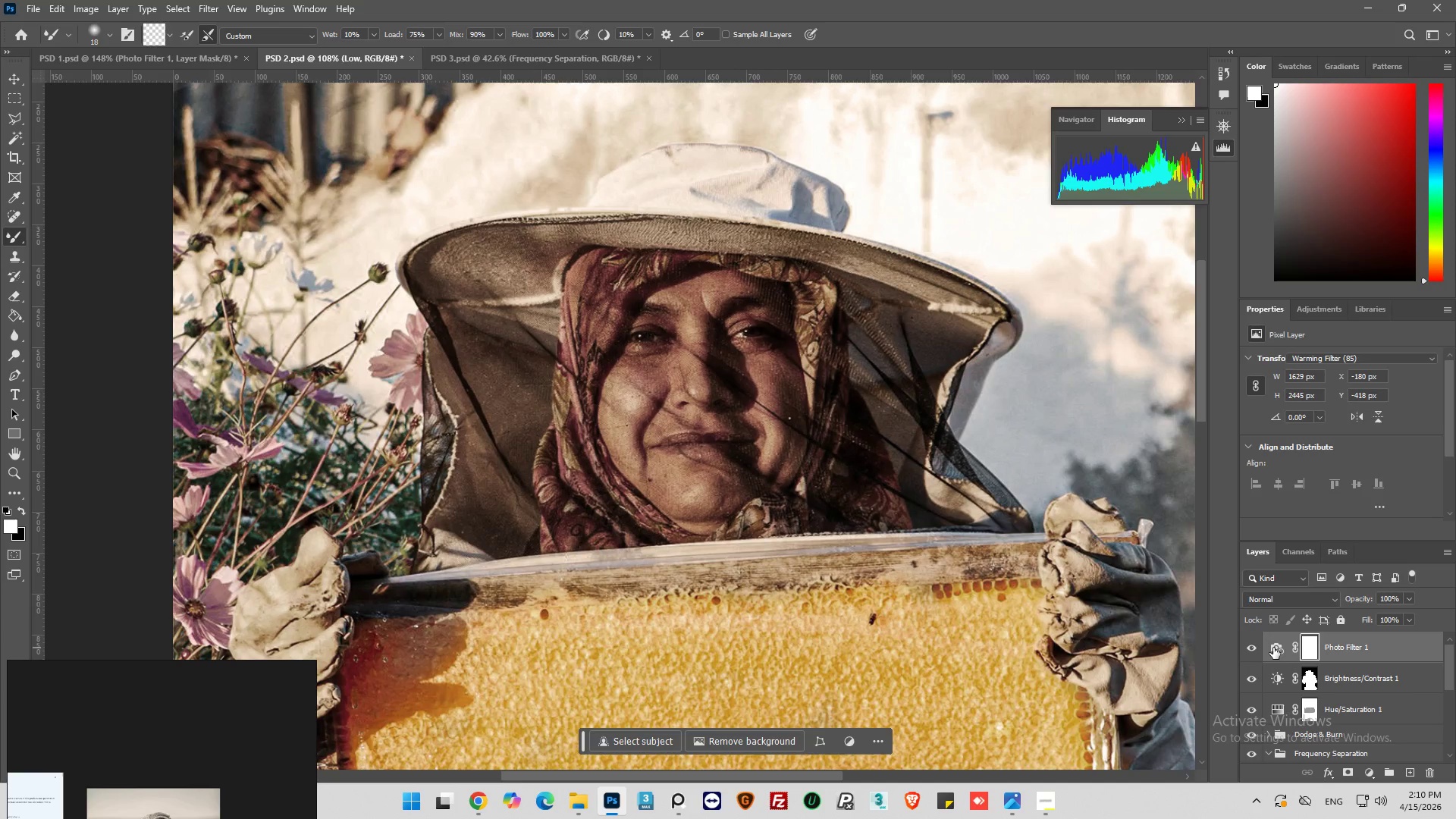 
left_click([1276, 648])
 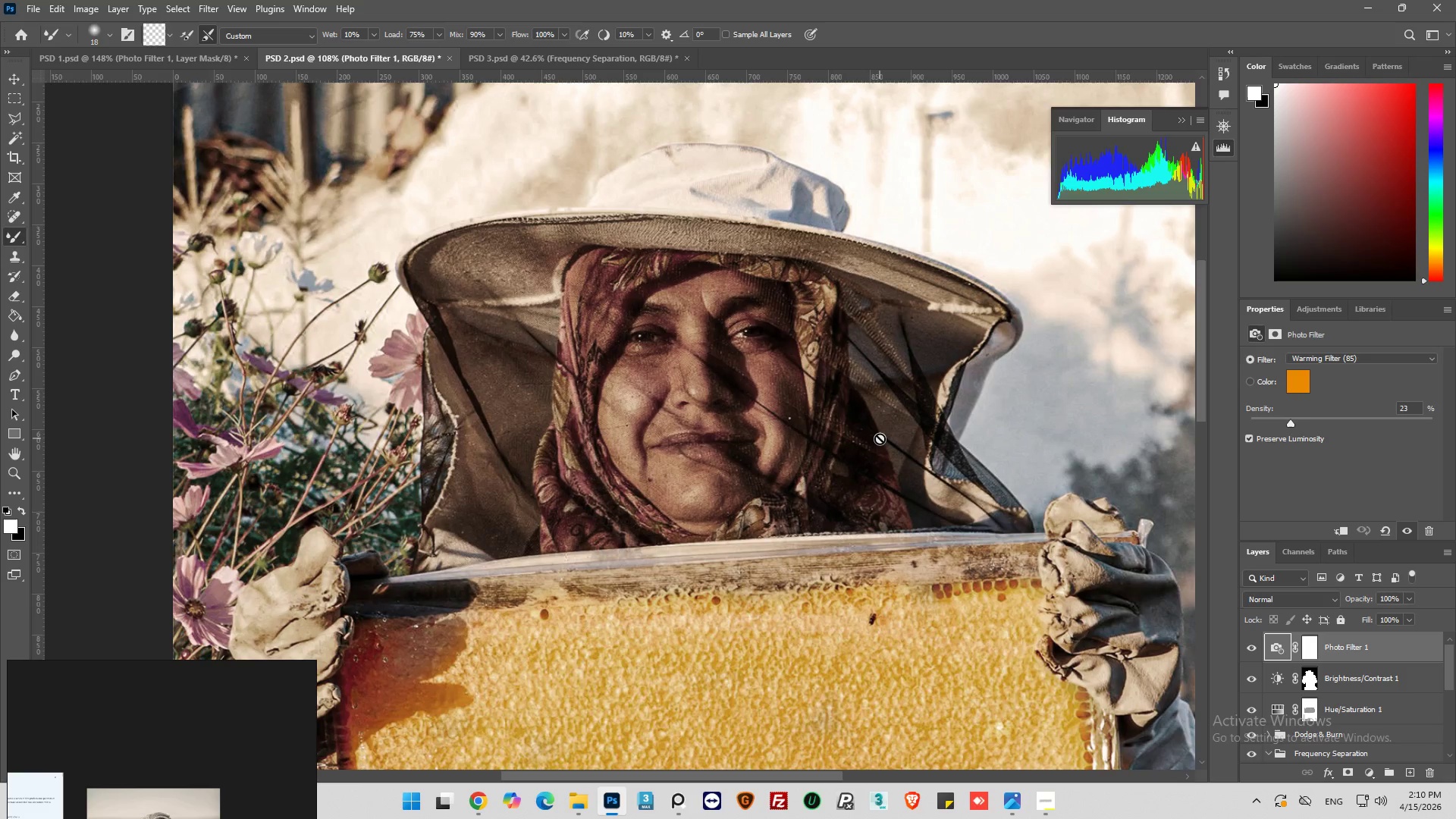 
key(Alt+Control+Shift+E)
 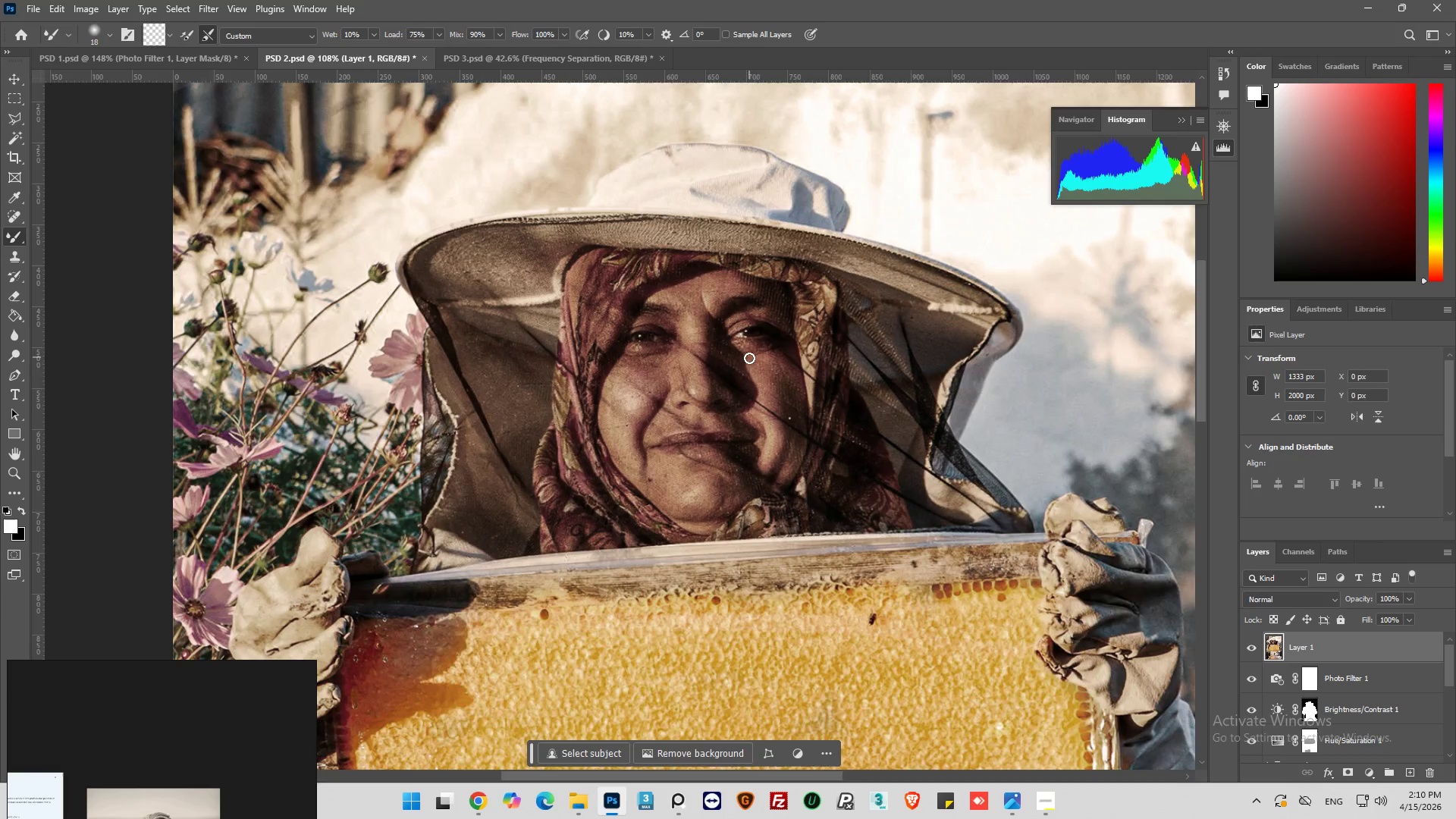 
hold_key(key=AltLeft, duration=0.91)
hold_key(key=AltLeft, duration=0.38)
scroll: coordinate [607, 455], scroll_direction: up, amount: 14.0
 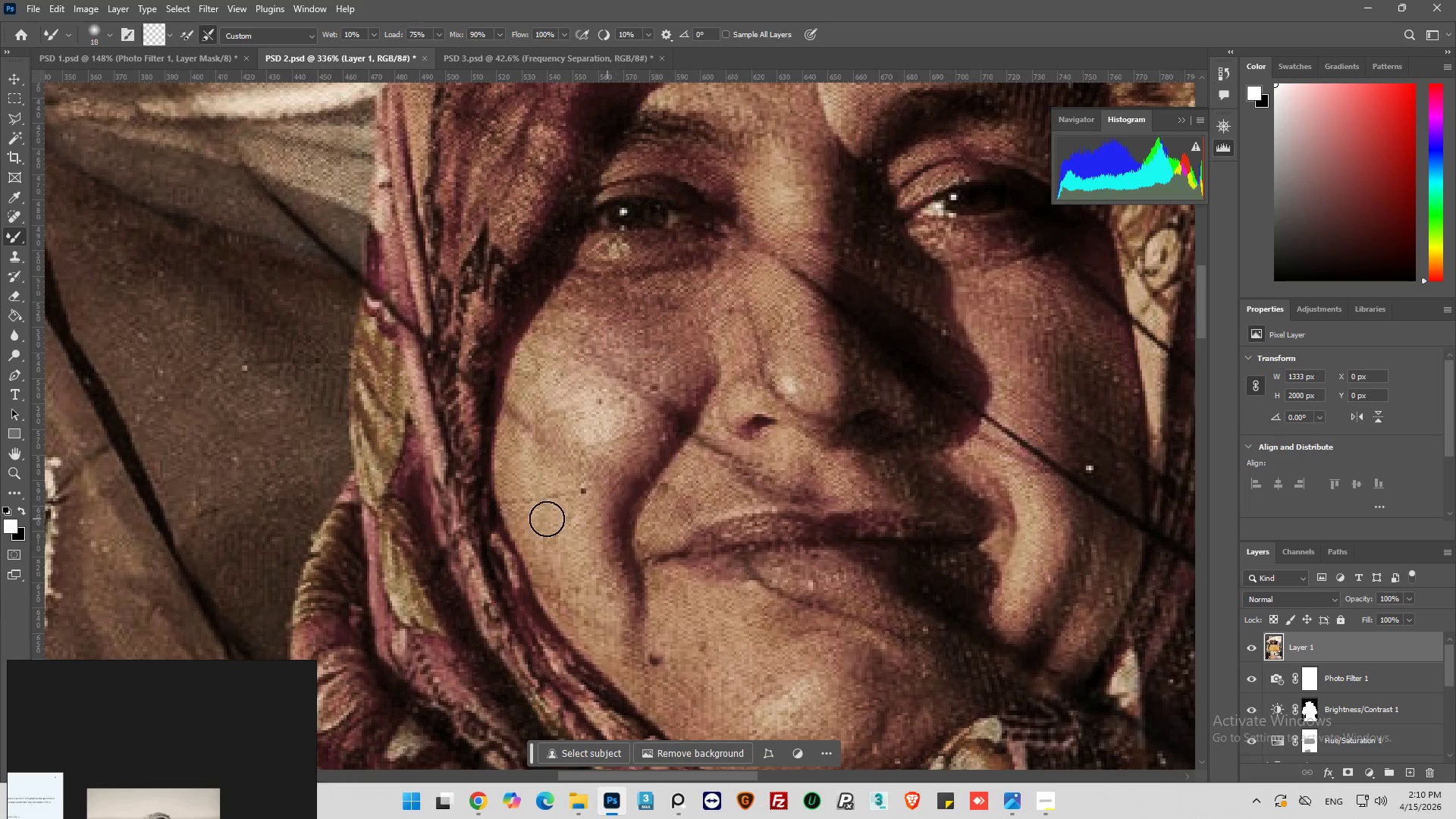 
left_click([8, 215])
 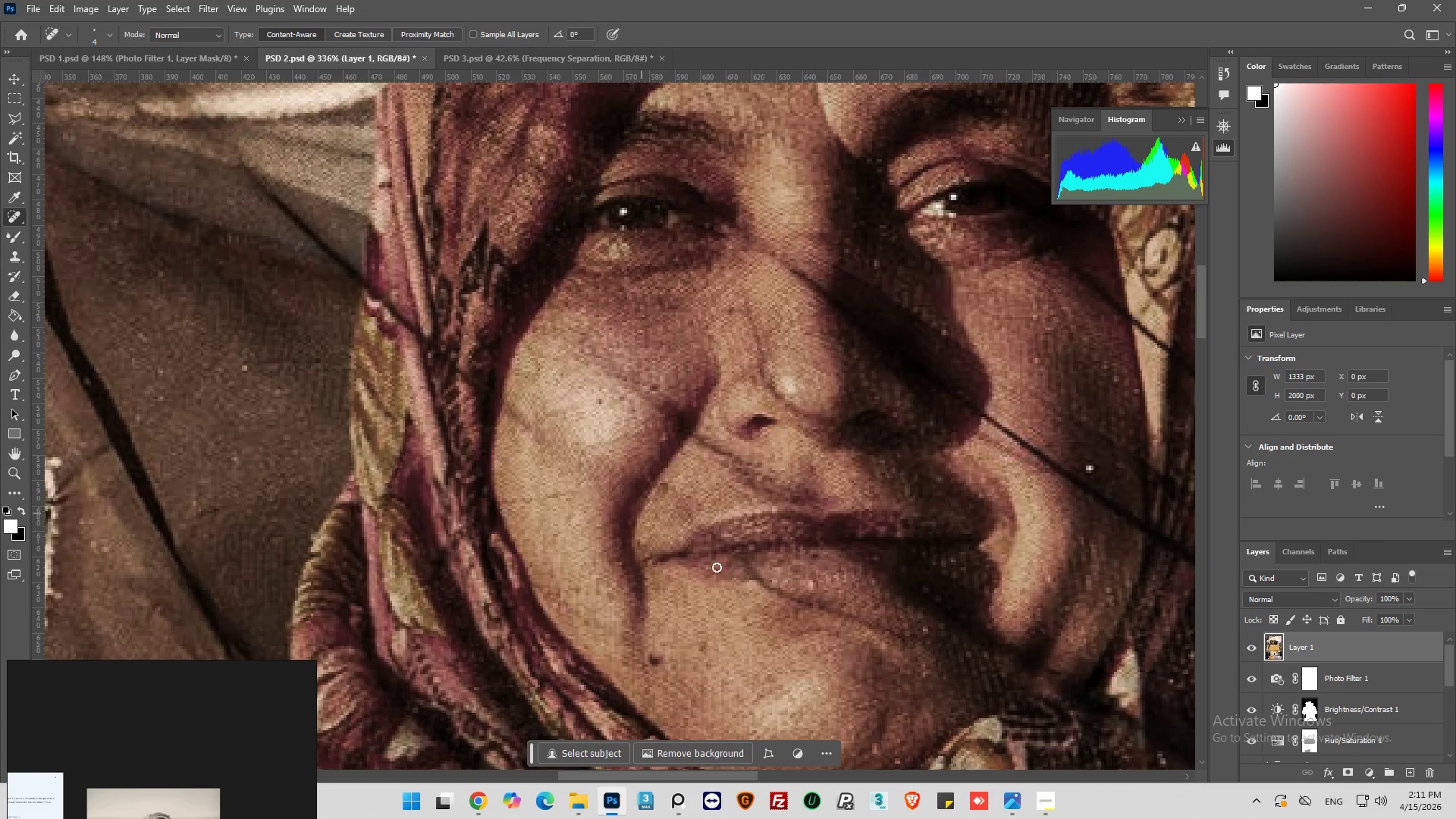 
left_click_drag(start_coordinate=[655, 384], to_coordinate=[654, 388])
 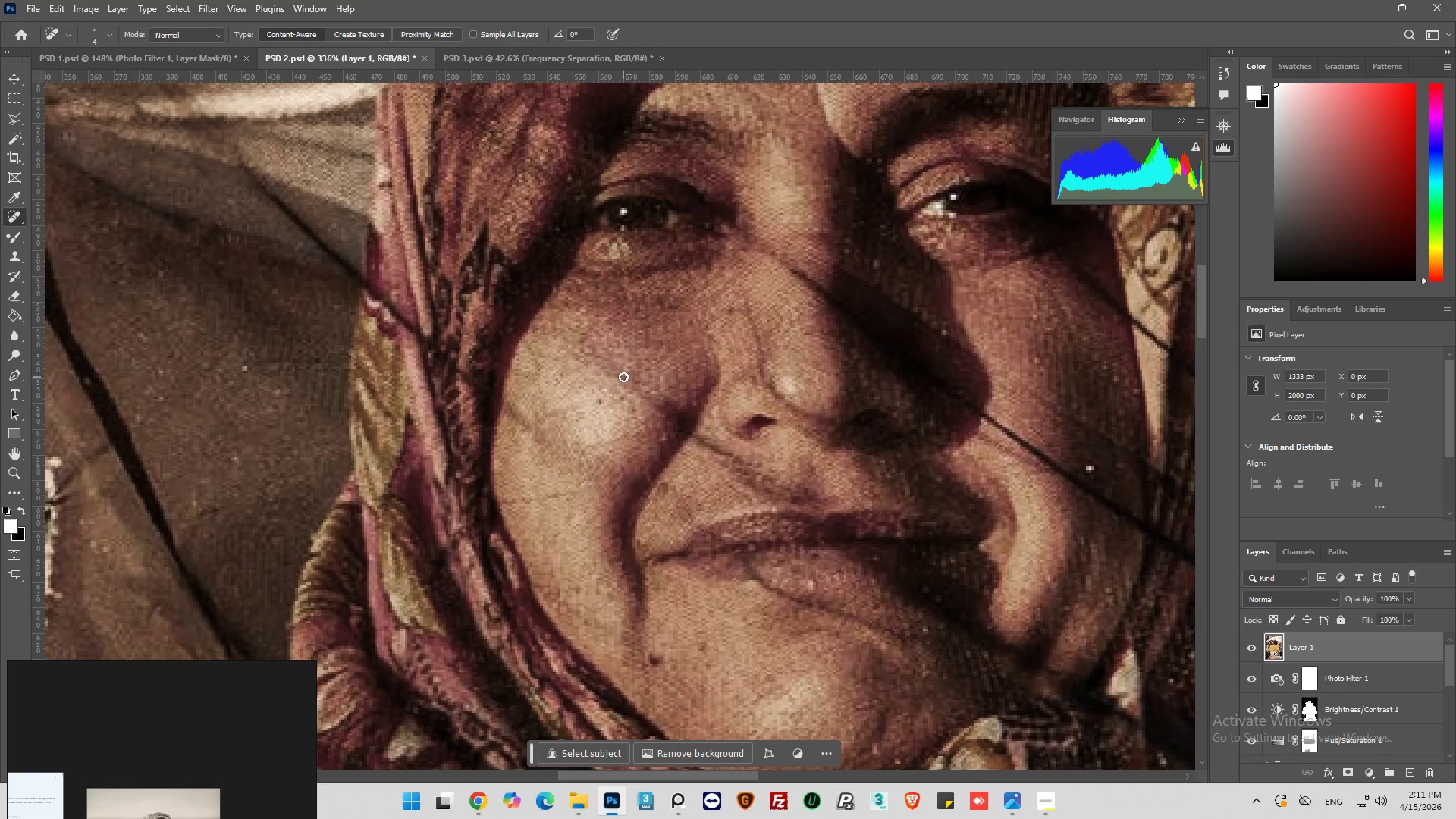 
left_click([624, 377])
 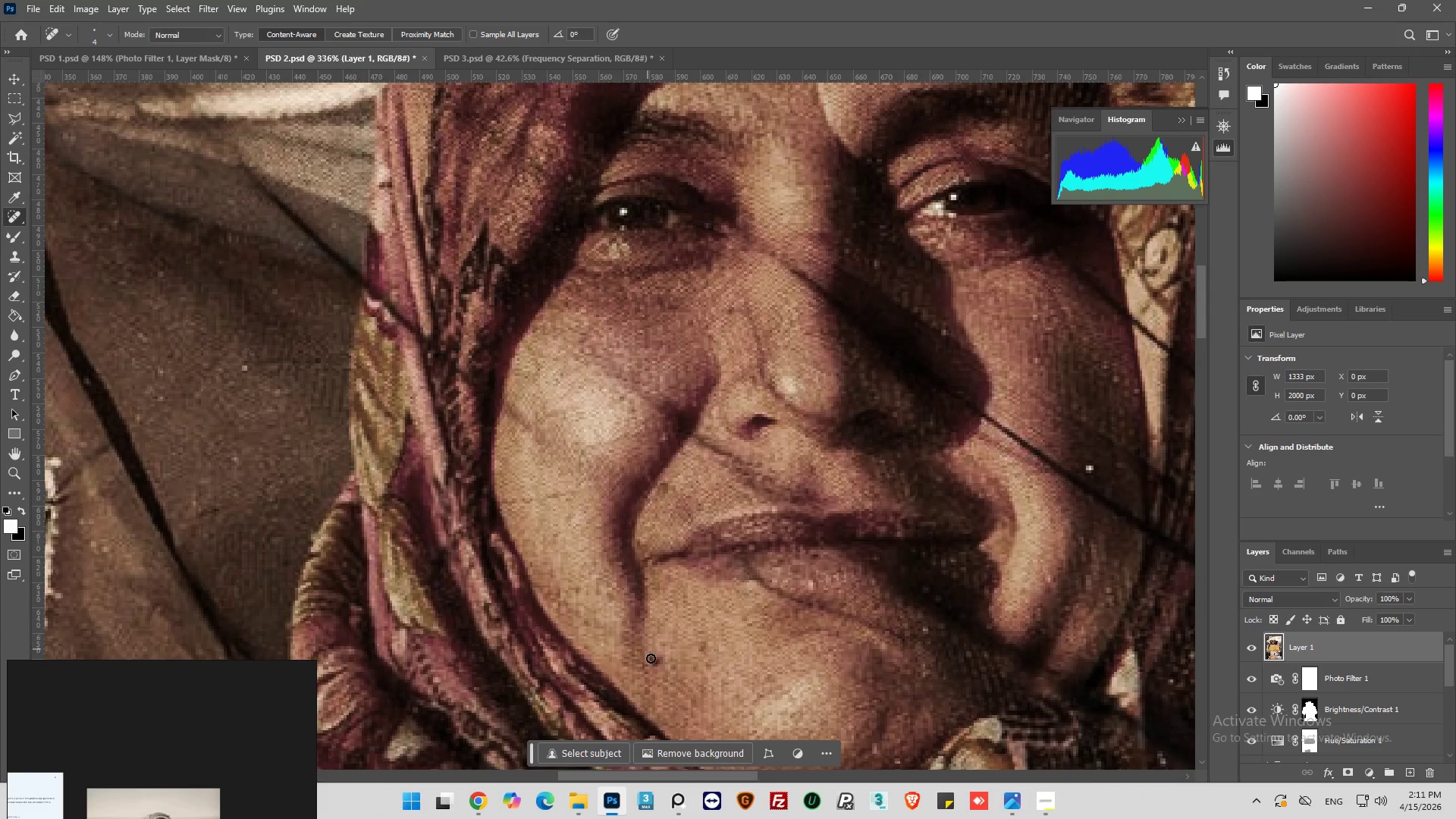 
left_click_drag(start_coordinate=[654, 657], to_coordinate=[661, 663])
 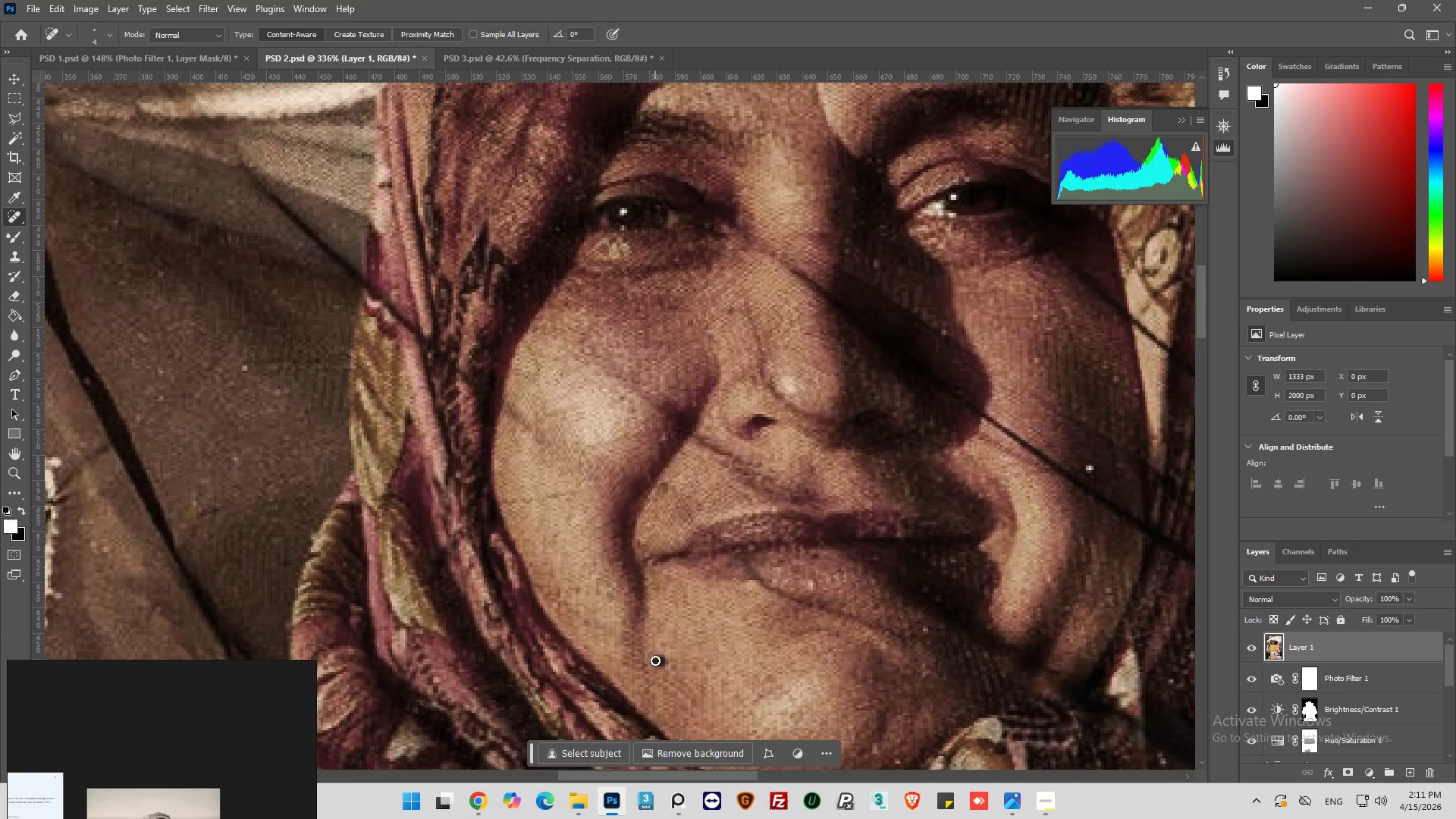 
left_click_drag(start_coordinate=[661, 497], to_coordinate=[668, 485])
 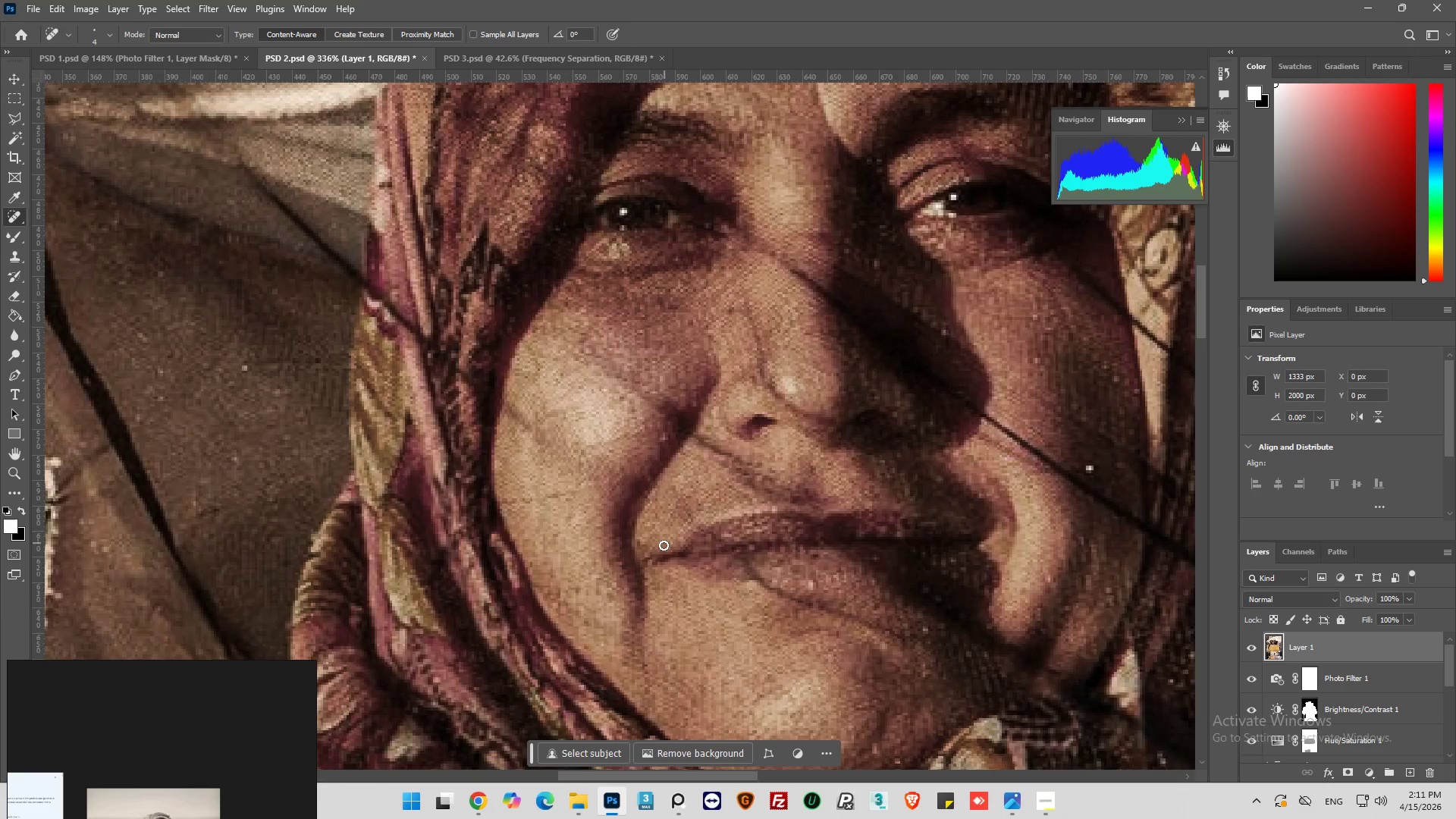 
hold_key(key=AltLeft, duration=0.42)
hold_key(key=AltLeft, duration=0.33)
scroll: coordinate [743, 307], scroll_direction: down, amount: 2.0
 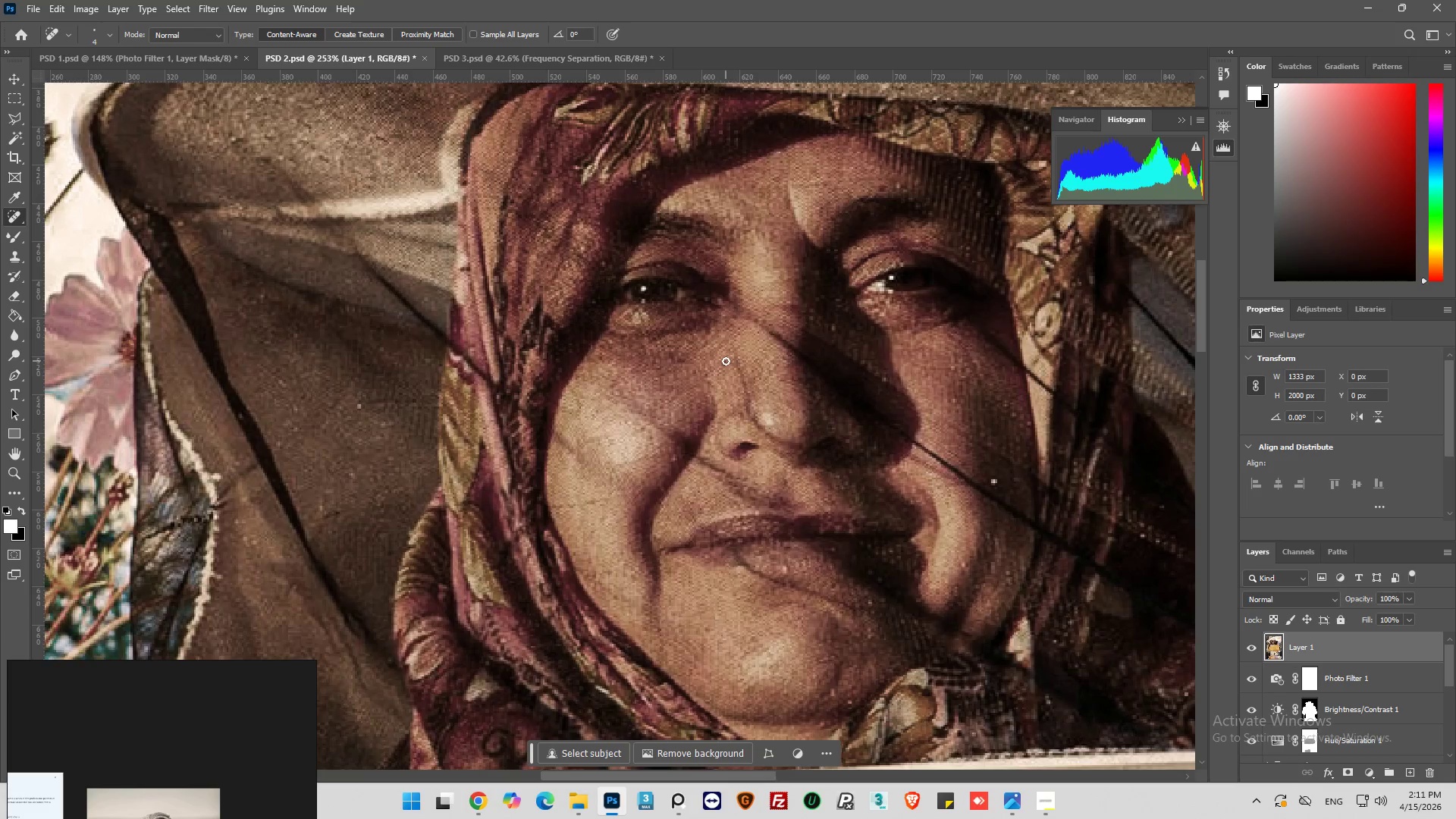 
scroll: coordinate [846, 248], scroll_direction: up, amount: 3.0
 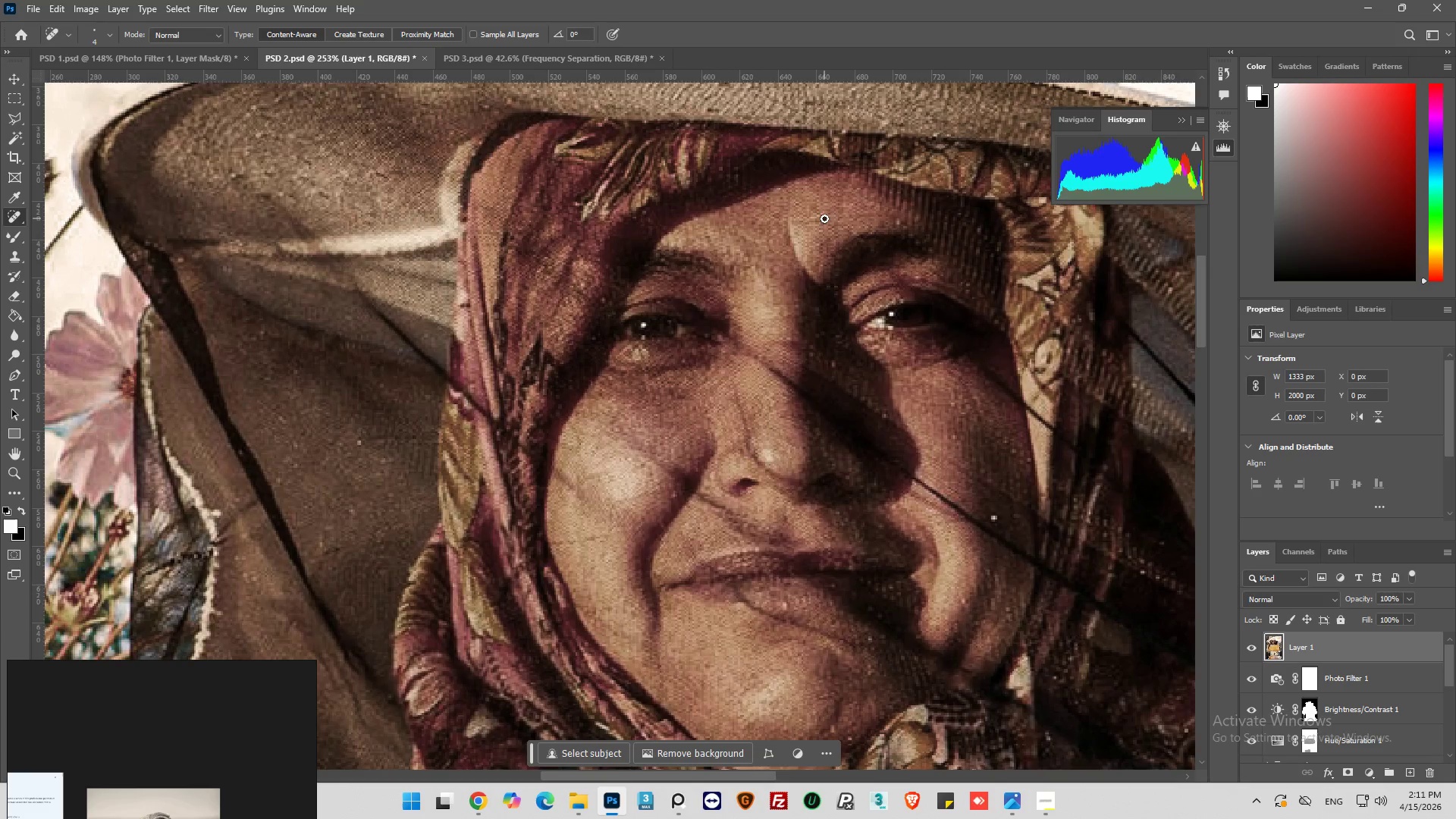 
scroll: coordinate [898, 572], scroll_direction: down, amount: 6.0
 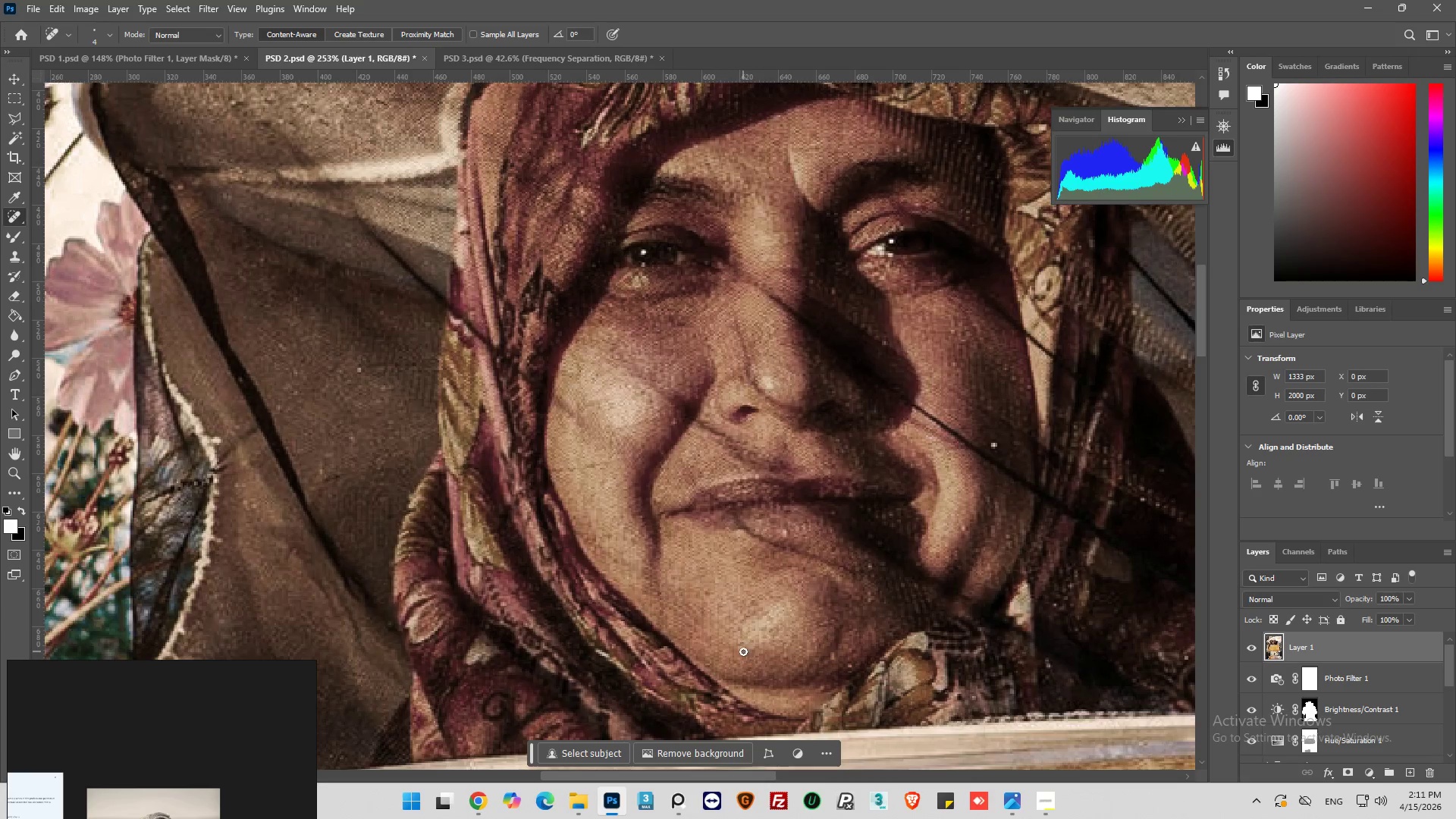 
left_click_drag(start_coordinate=[780, 657], to_coordinate=[785, 657])
 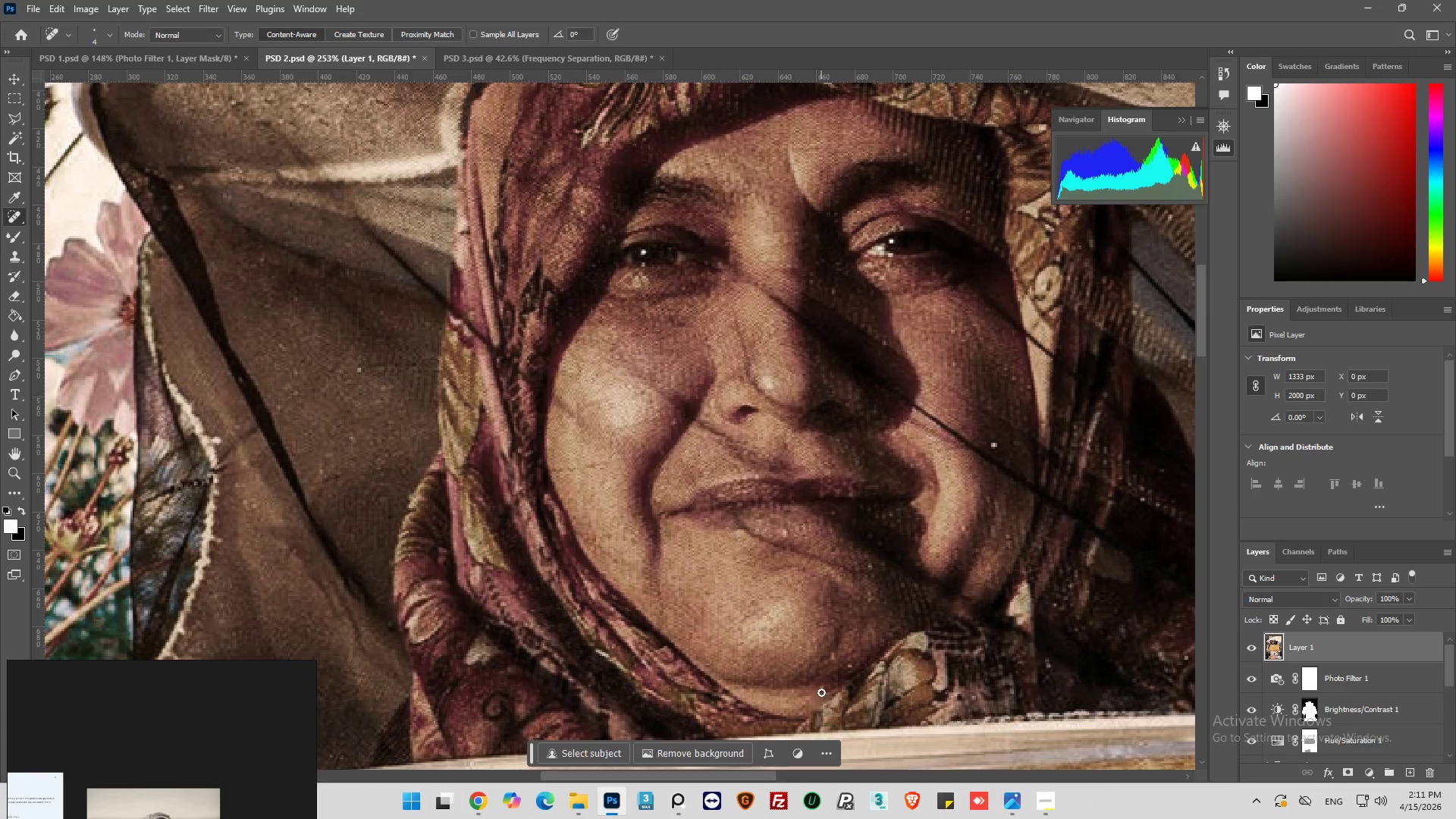 
left_click_drag(start_coordinate=[821, 689], to_coordinate=[817, 689])
 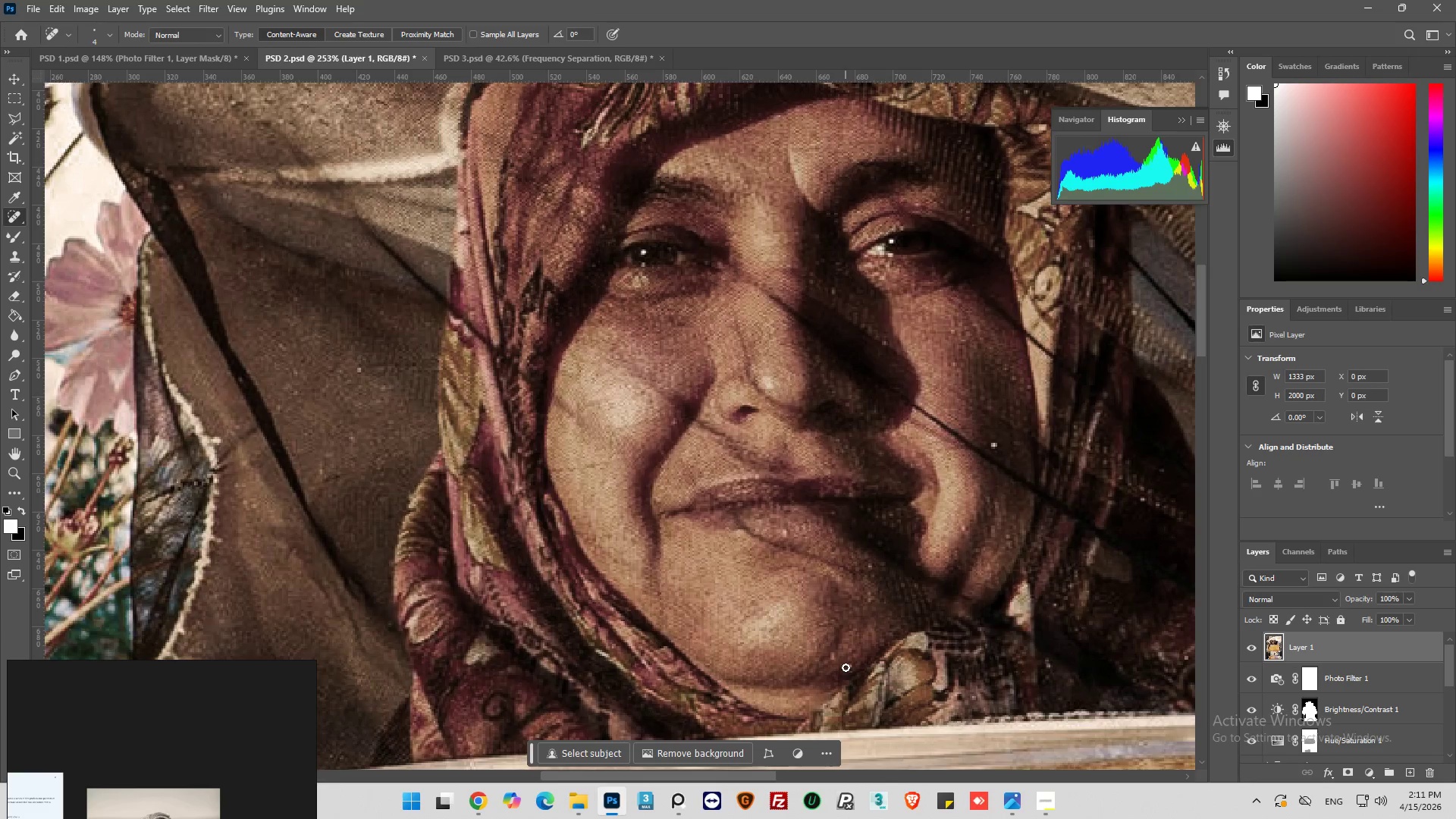 
left_click_drag(start_coordinate=[846, 667], to_coordinate=[854, 662])
 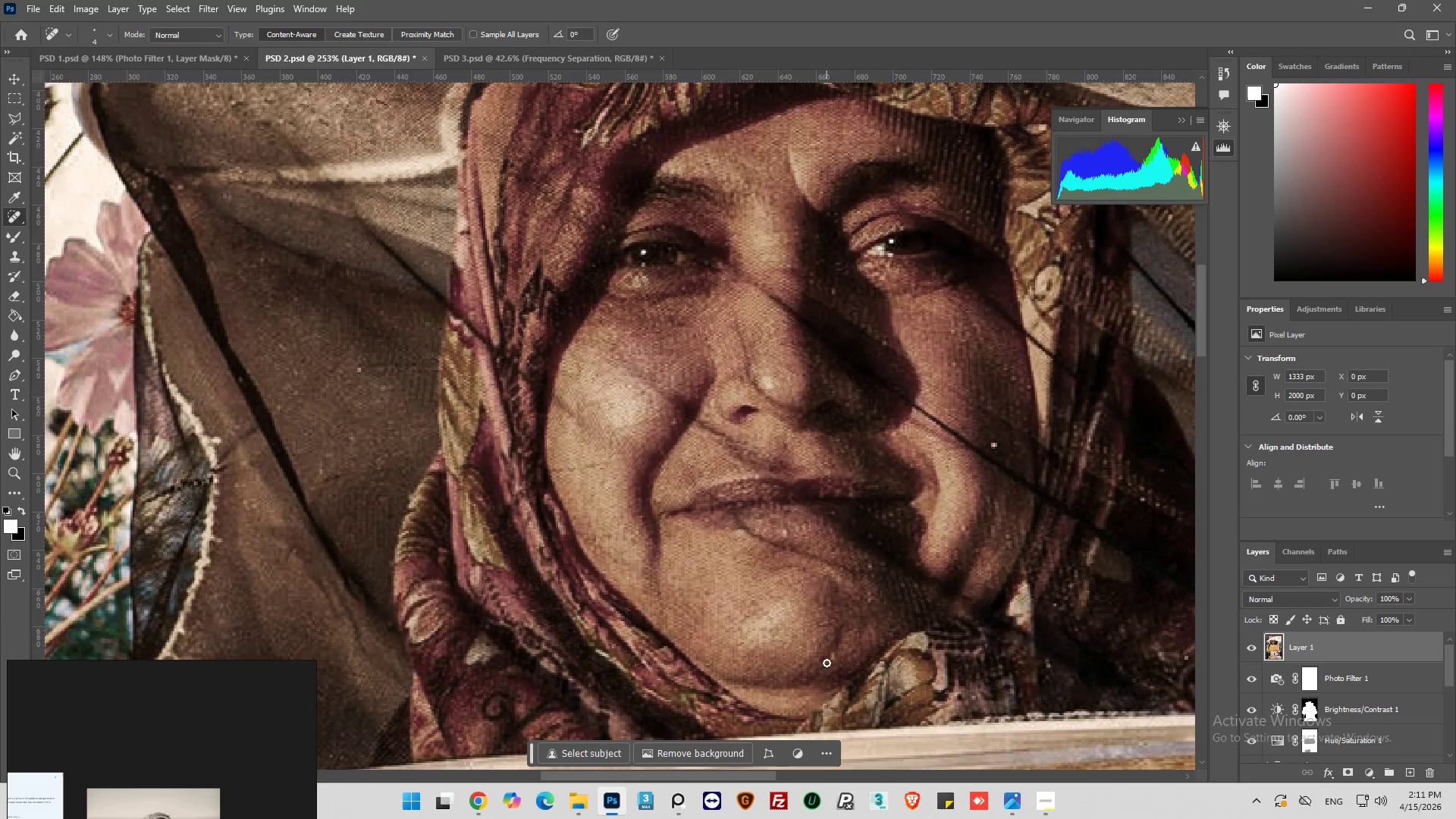 
left_click_drag(start_coordinate=[829, 661], to_coordinate=[838, 651])
 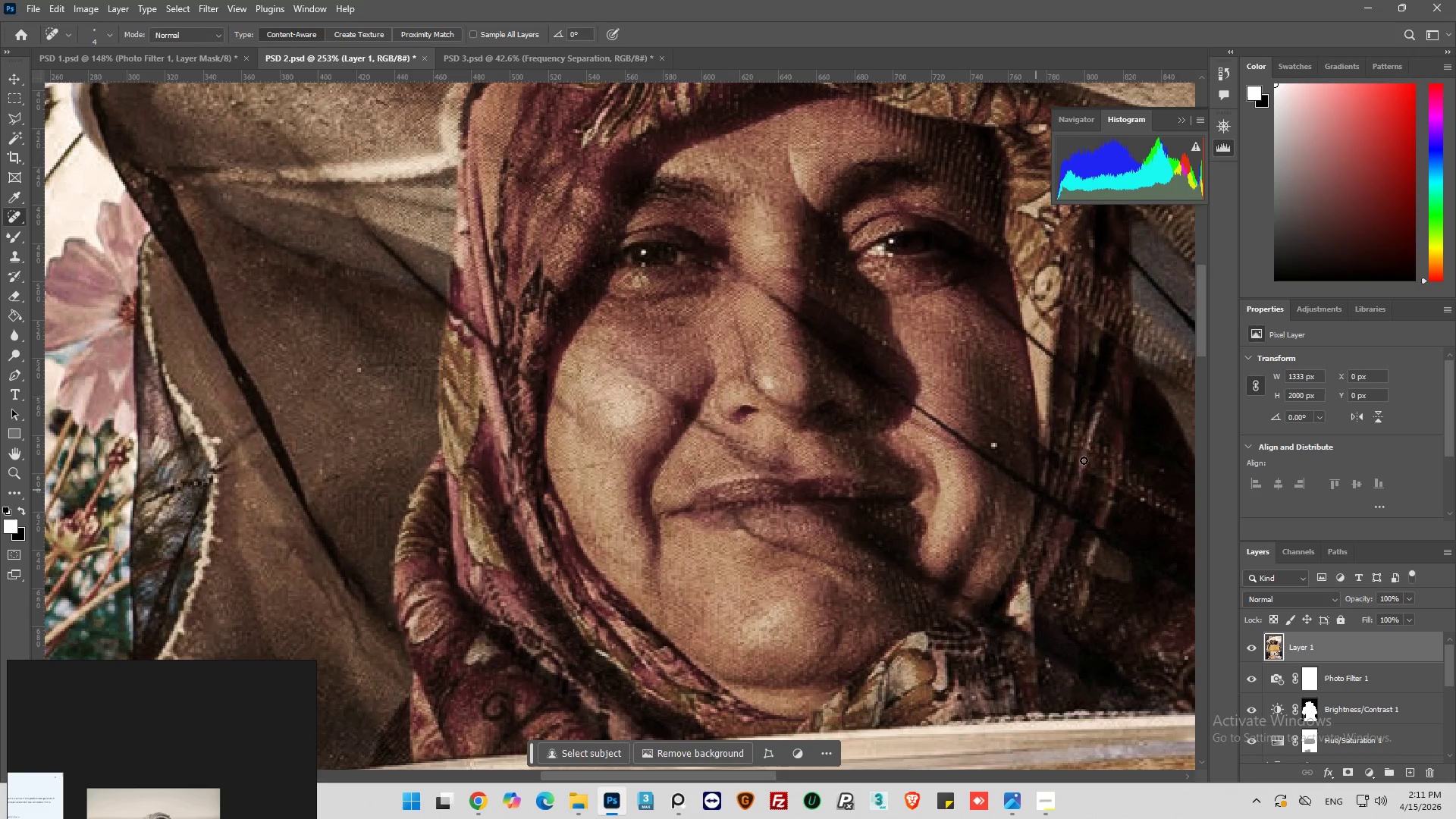 
hold_key(key=AltLeft, duration=0.36)
 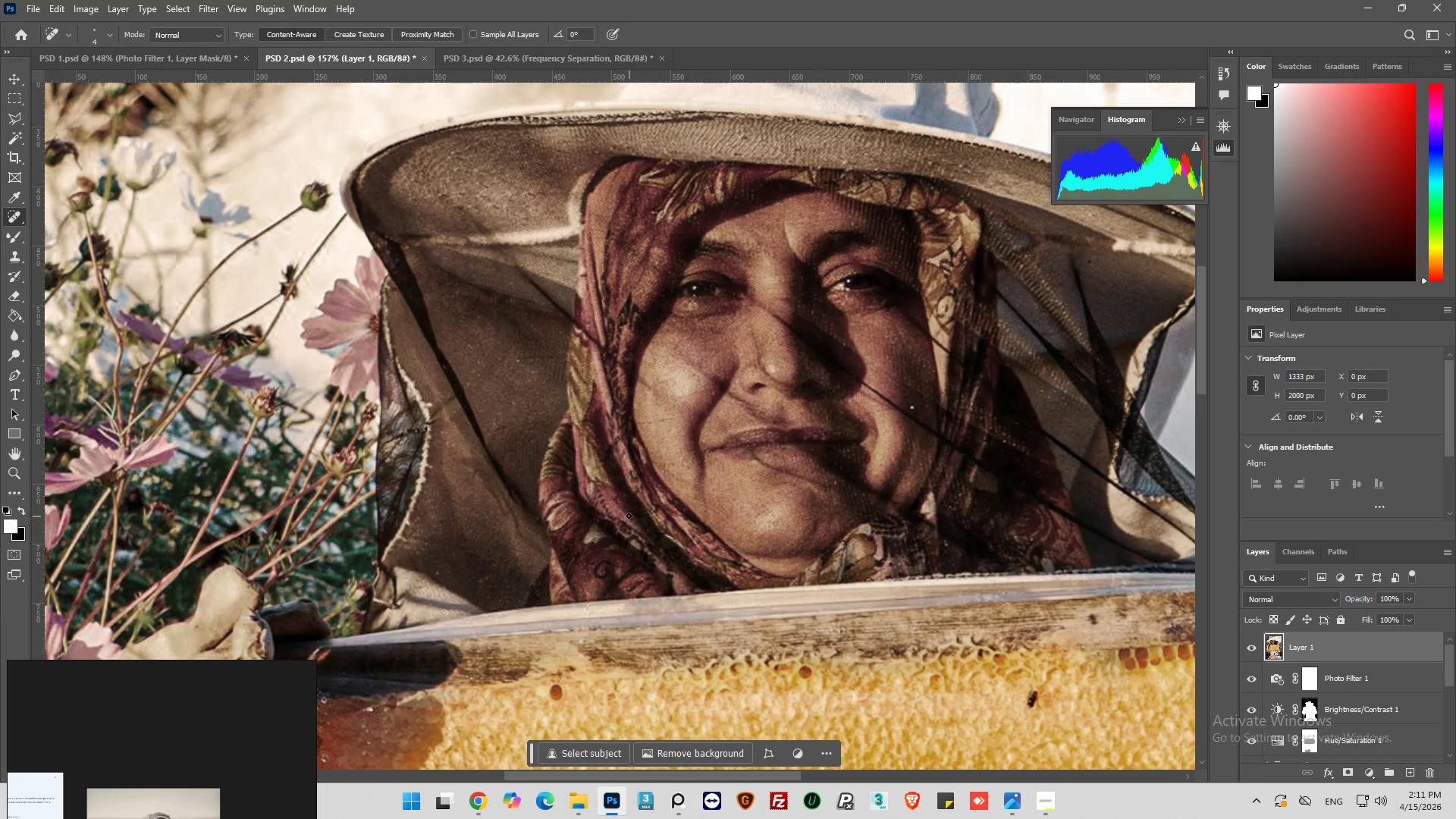 
key(Alt+AltLeft)
 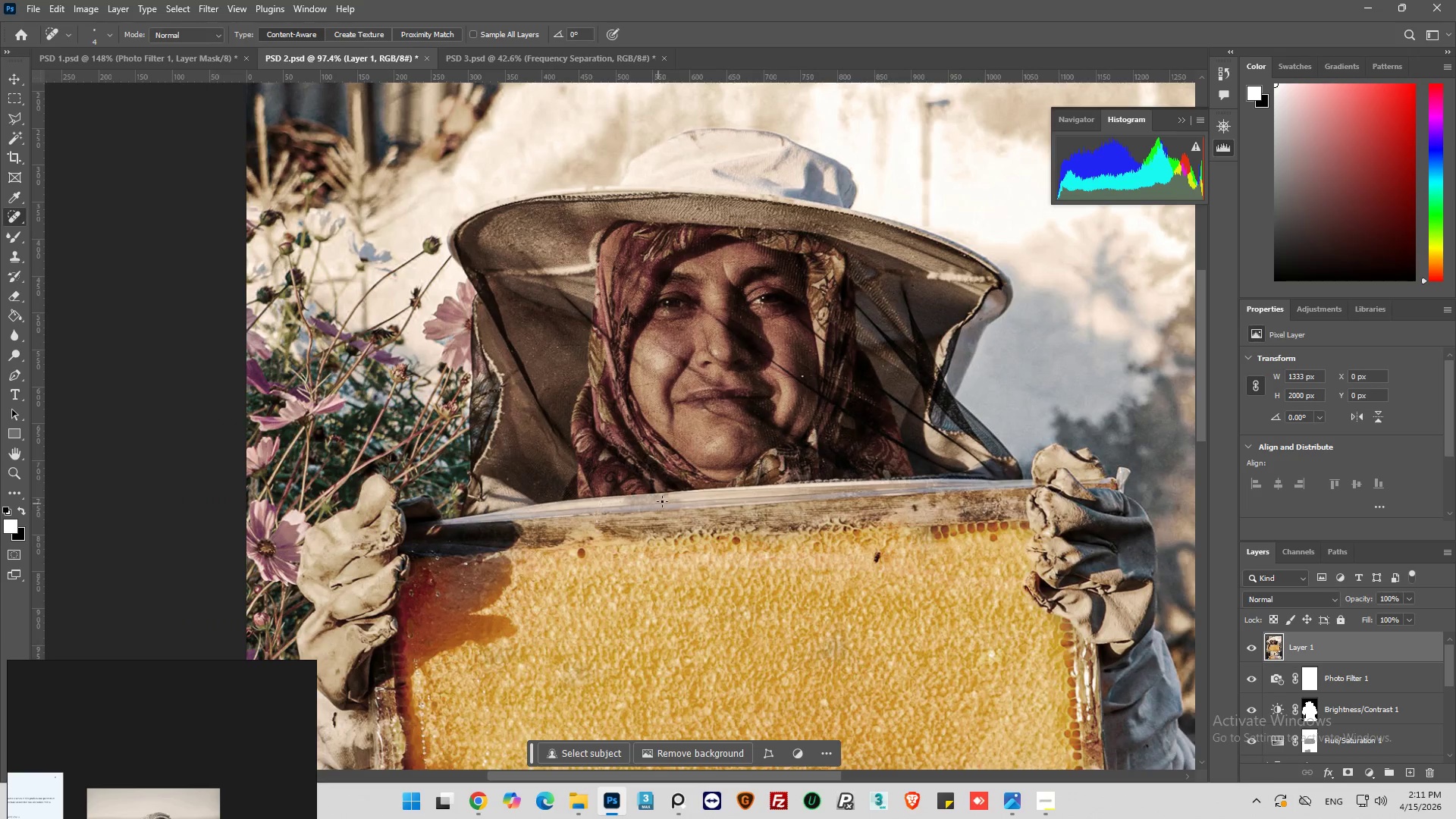 
scroll: coordinate [622, 515], scroll_direction: down, amount: 22.0
 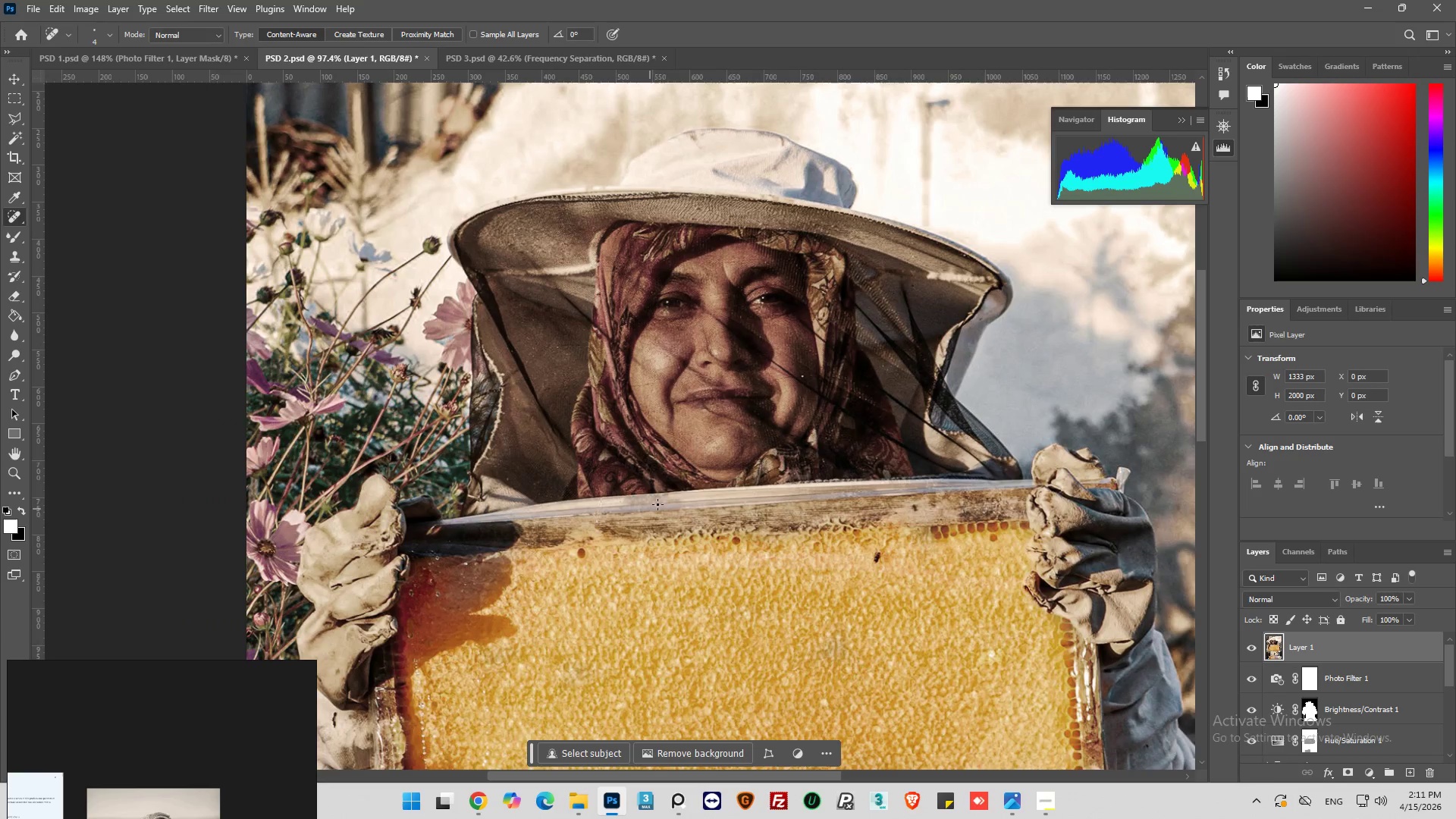 
hold_key(key=AltLeft, duration=0.31)
scroll: coordinate [722, 356], scroll_direction: up, amount: 9.0
 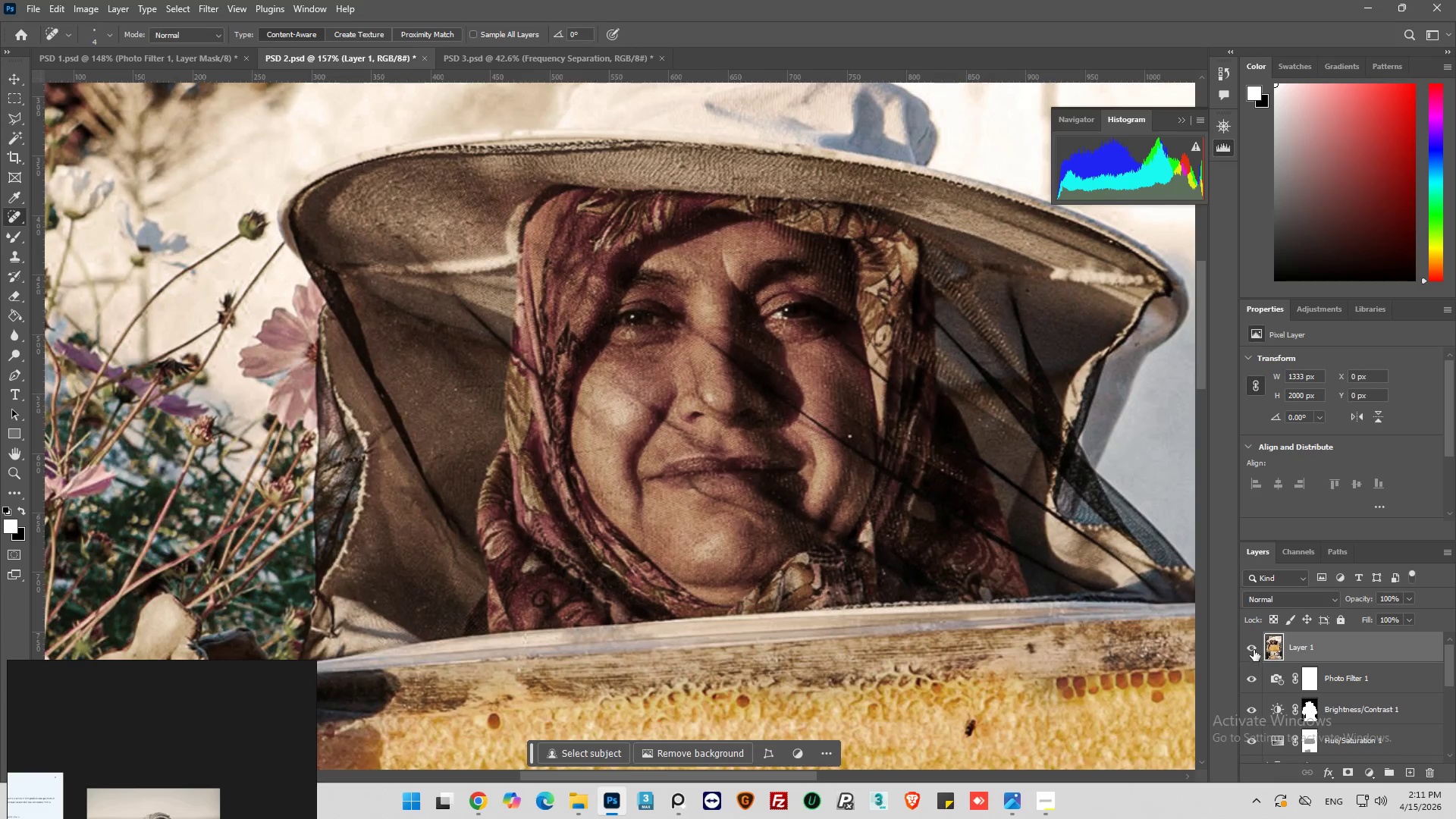 
left_click([1250, 648])
 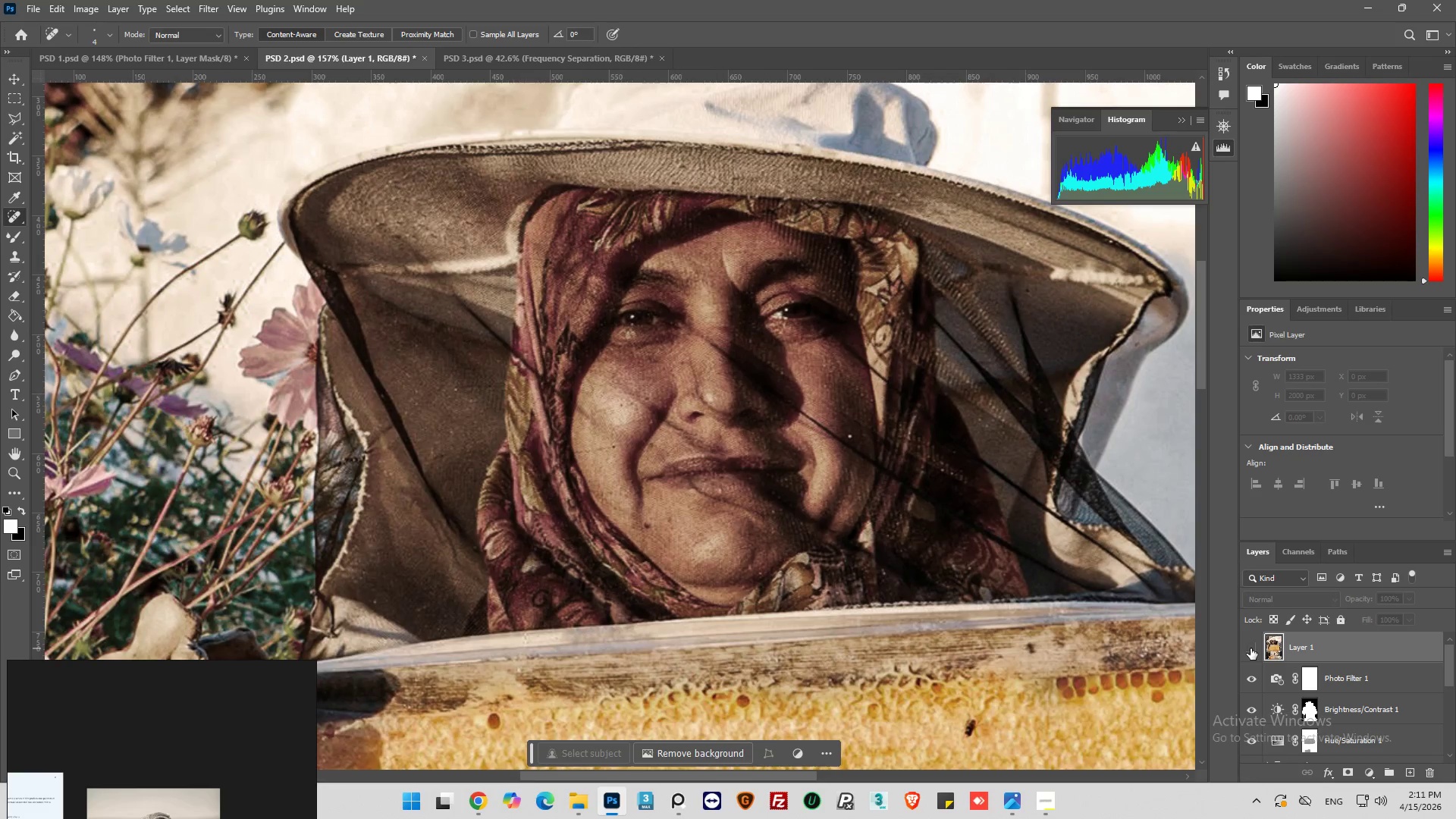 
left_click([1250, 648])
 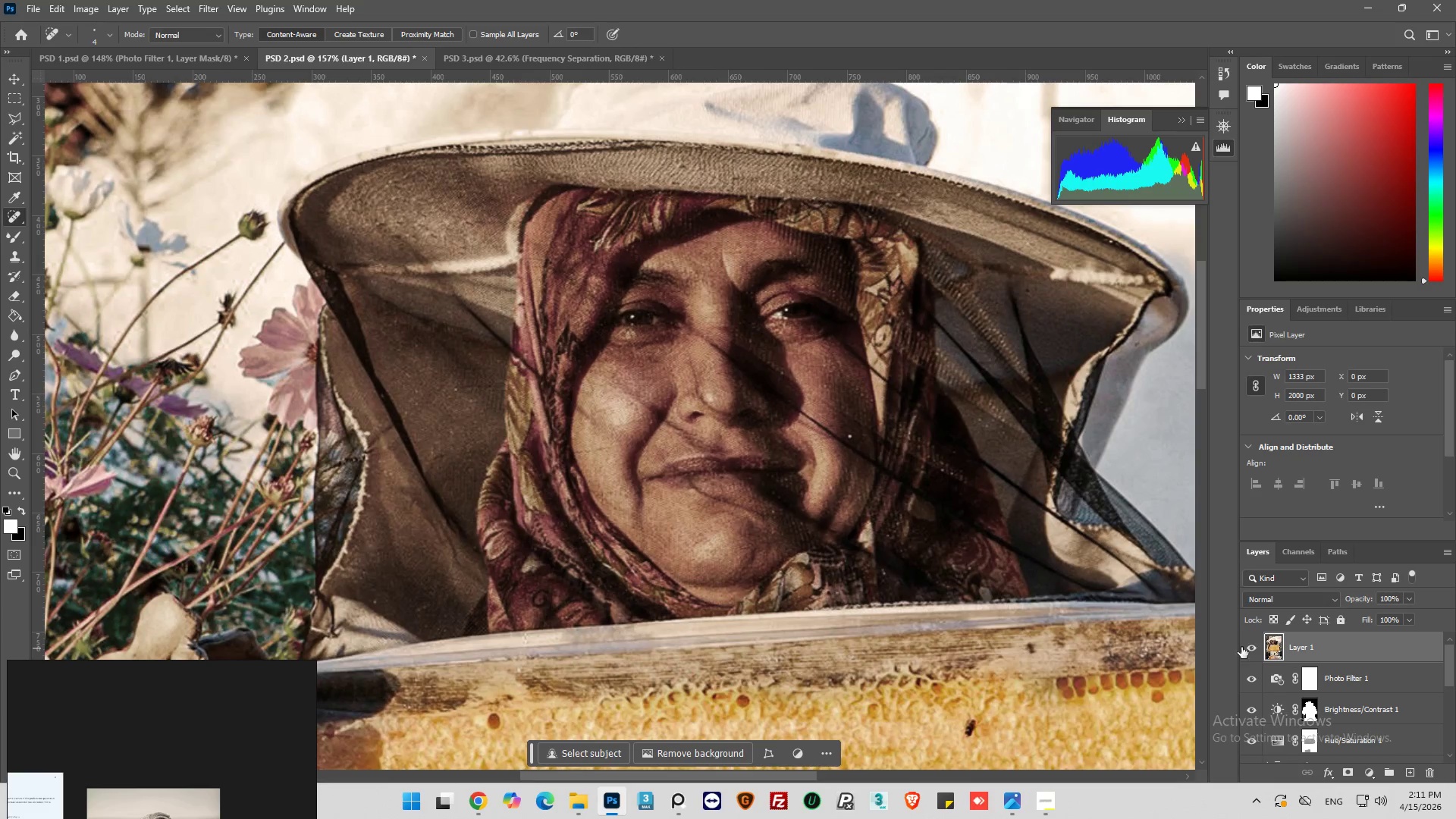 
hold_key(key=AltLeft, duration=0.34)
 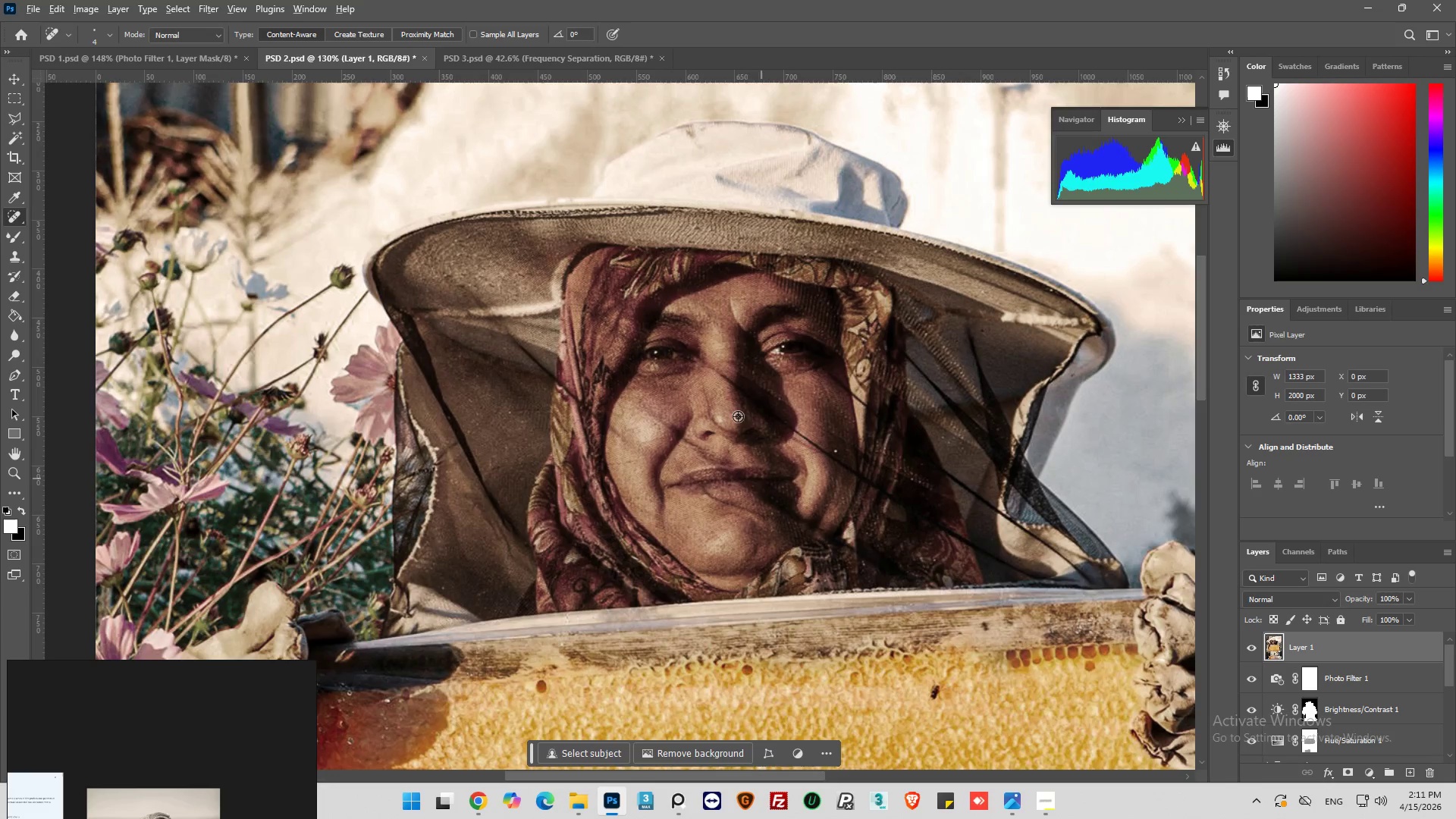 
hold_key(key=AltLeft, duration=1.08)
 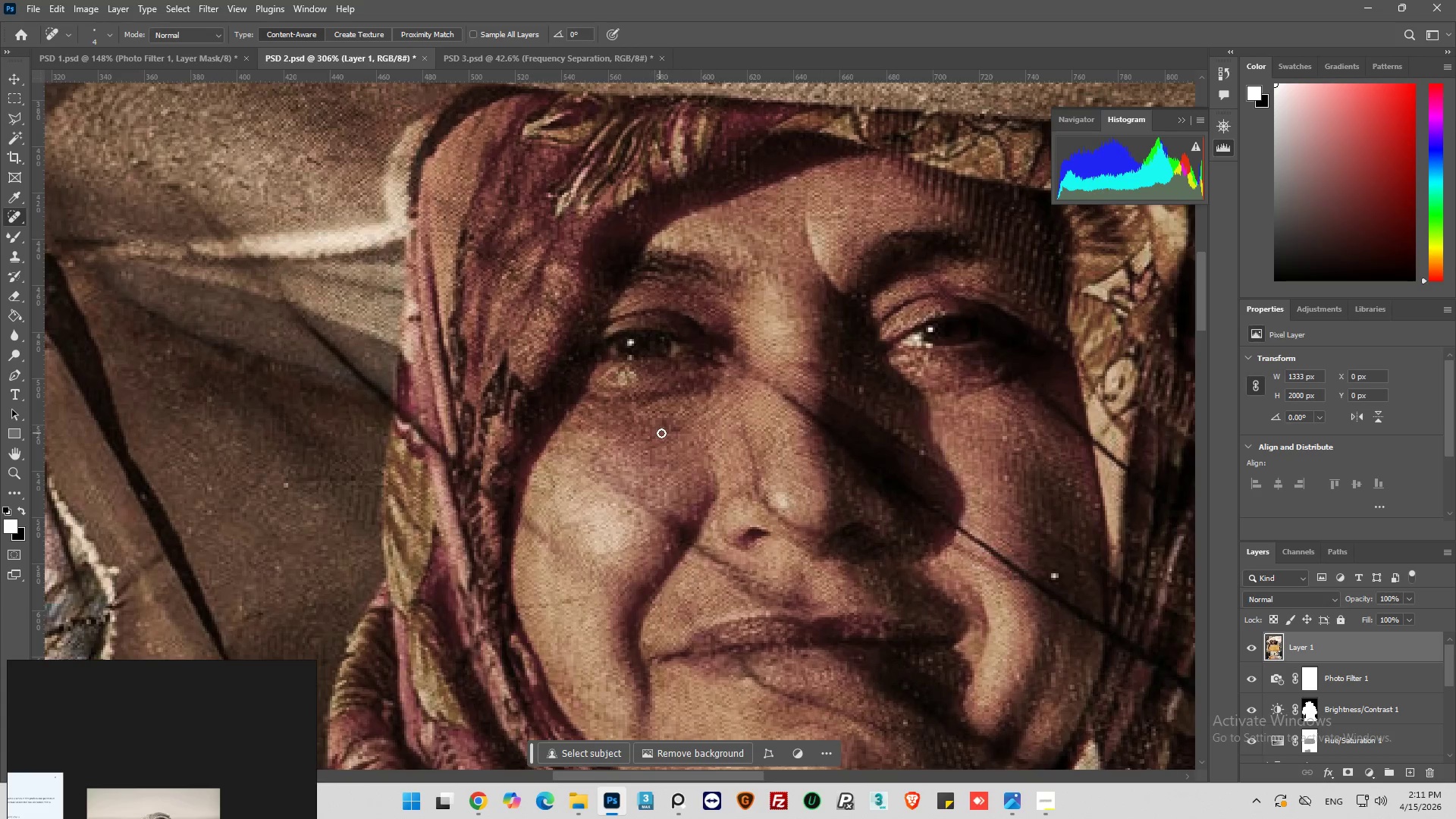 
scroll: coordinate [766, 524], scroll_direction: down, amount: 2.0
 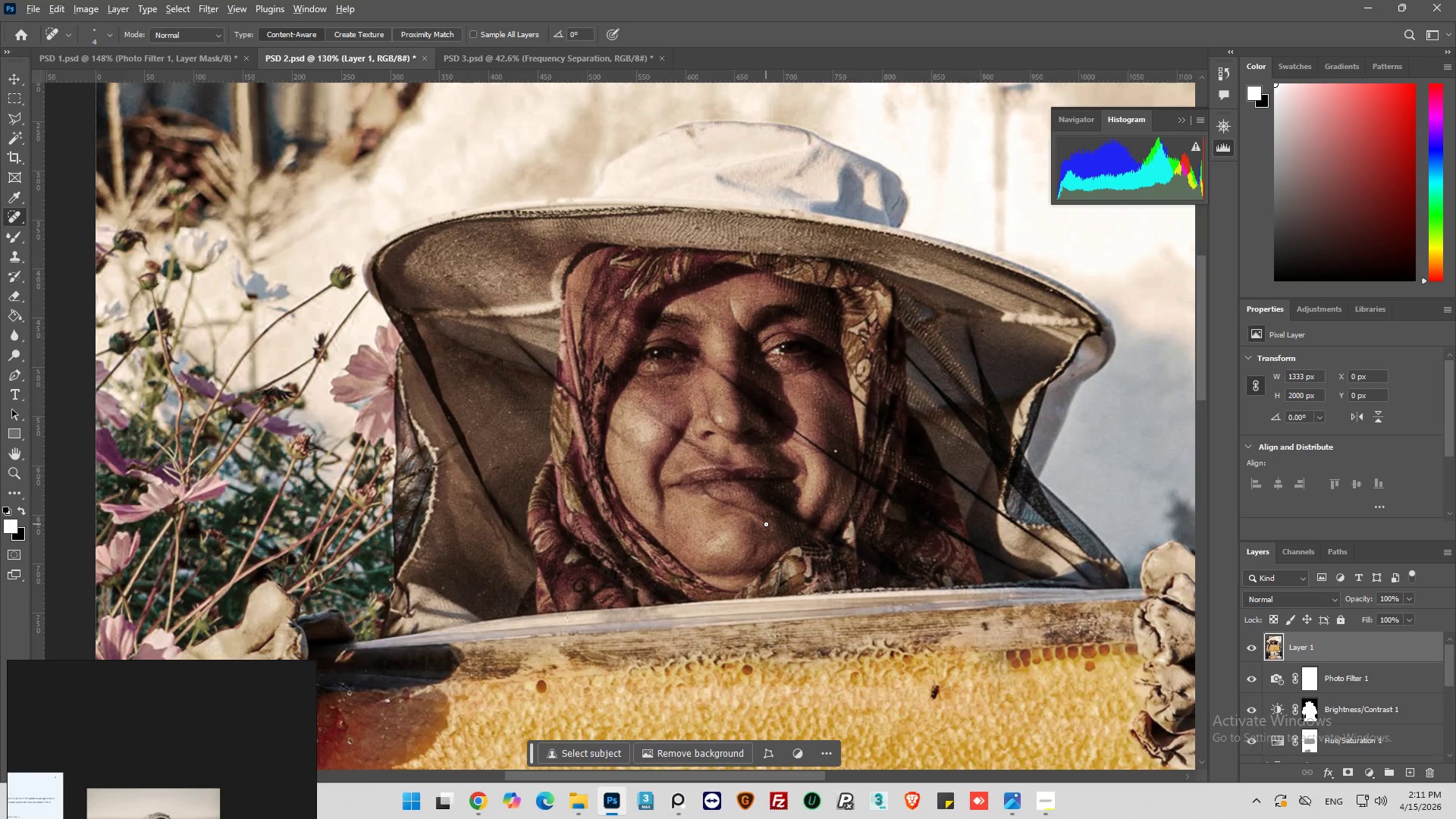 
scroll: coordinate [637, 372], scroll_direction: up, amount: 9.0
 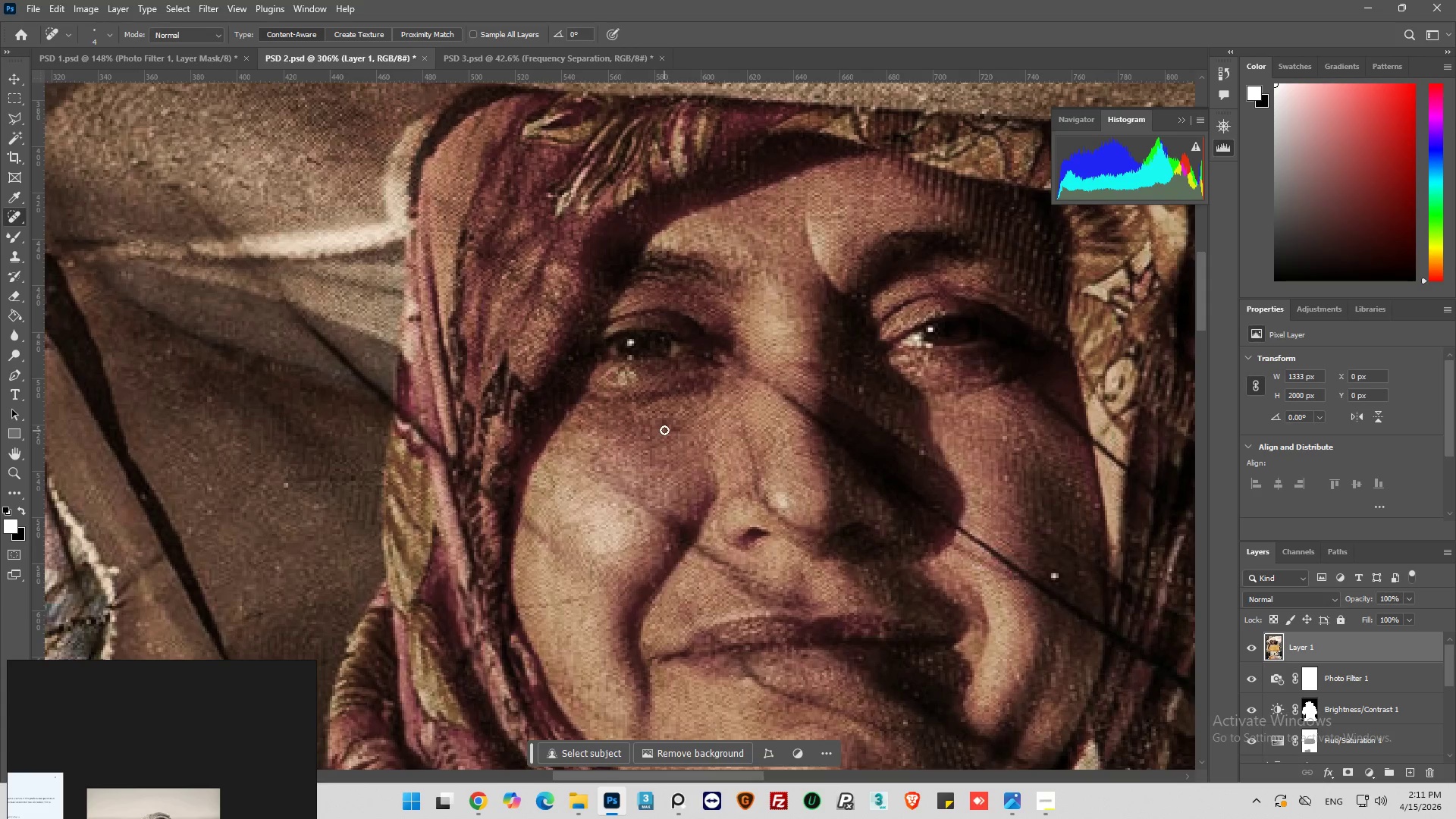 
left_click_drag(start_coordinate=[664, 425], to_coordinate=[684, 431])
 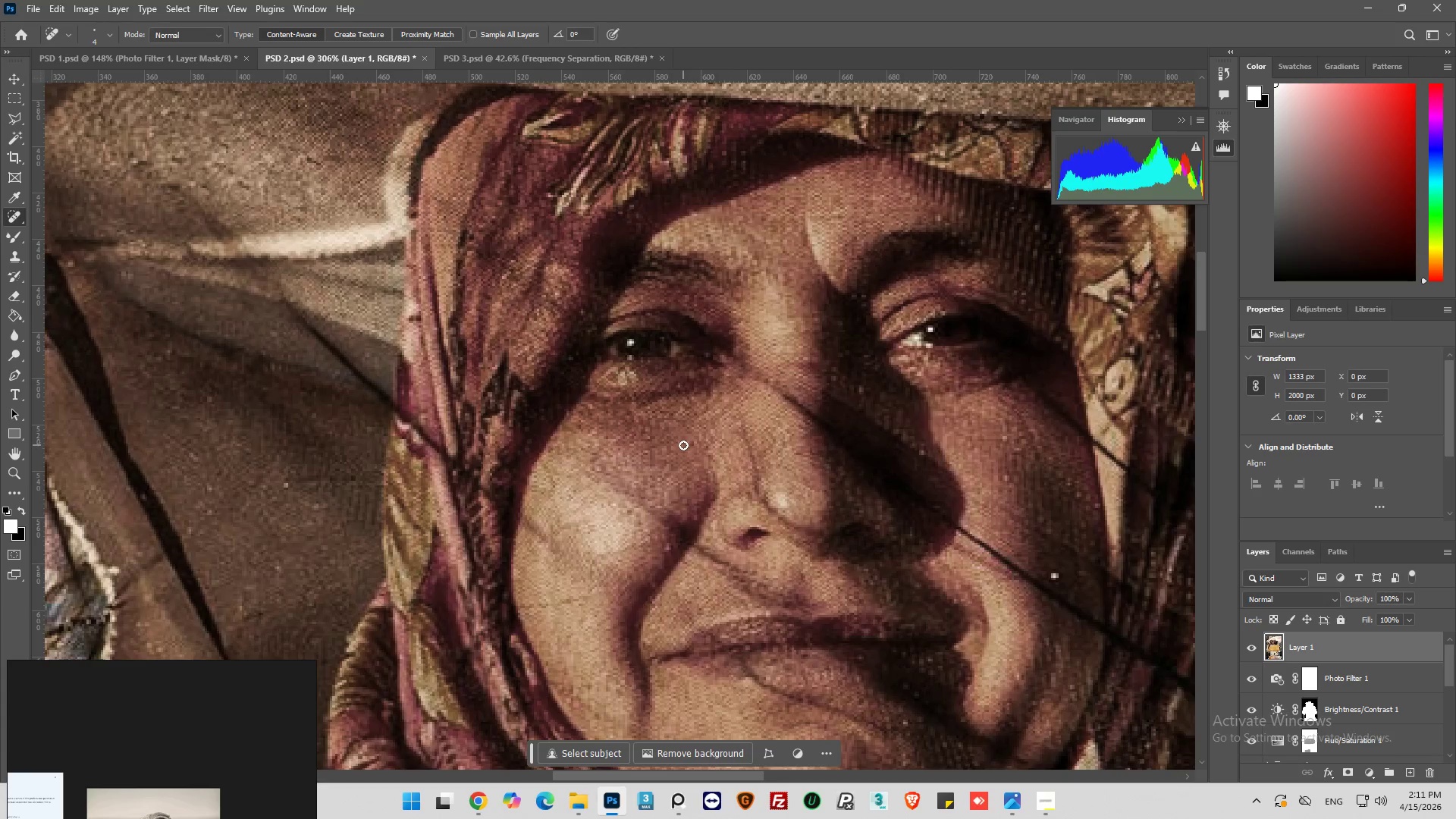 
left_click_drag(start_coordinate=[687, 442], to_coordinate=[695, 447])
 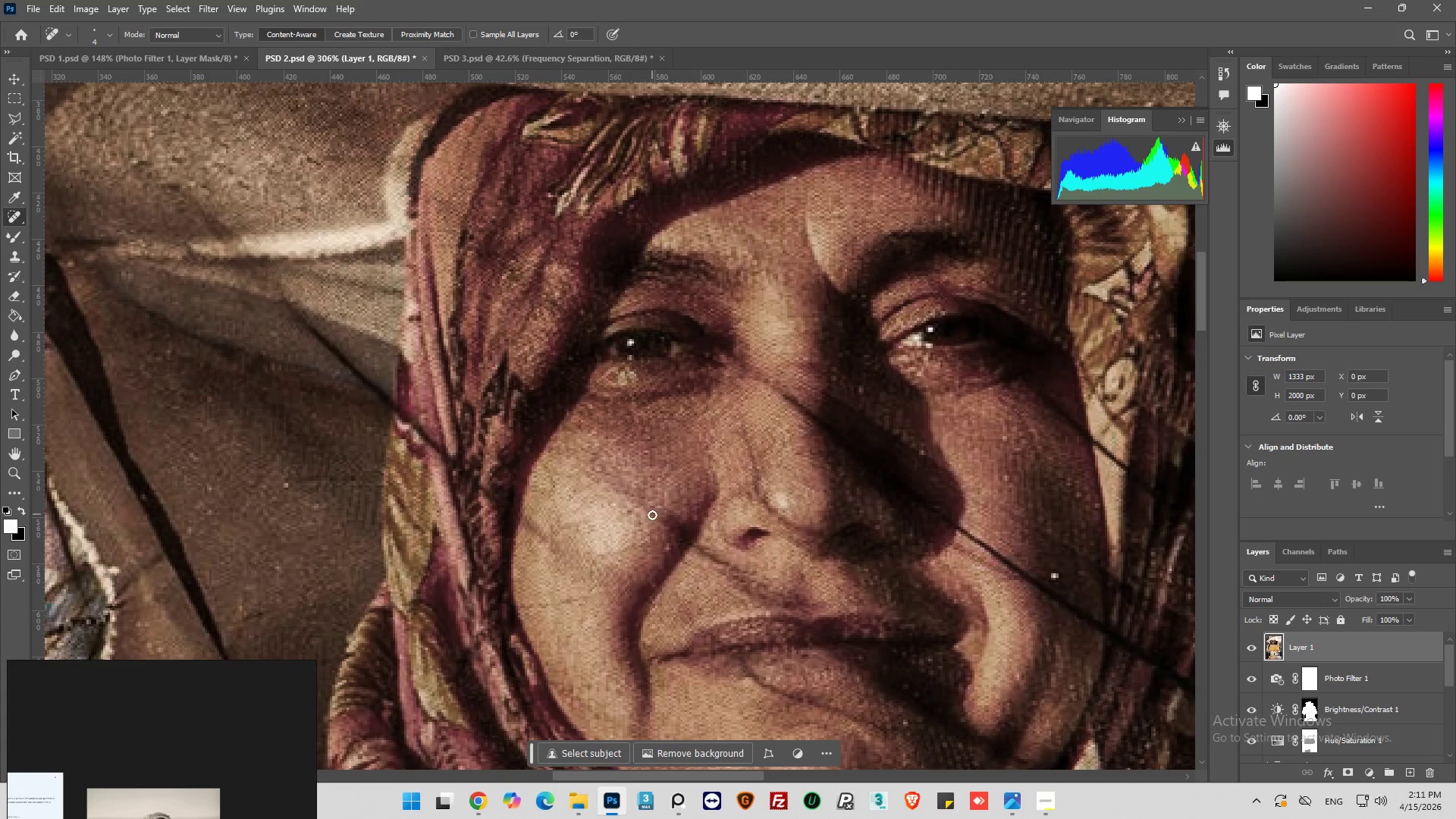 
hold_key(key=AltLeft, duration=0.39)
 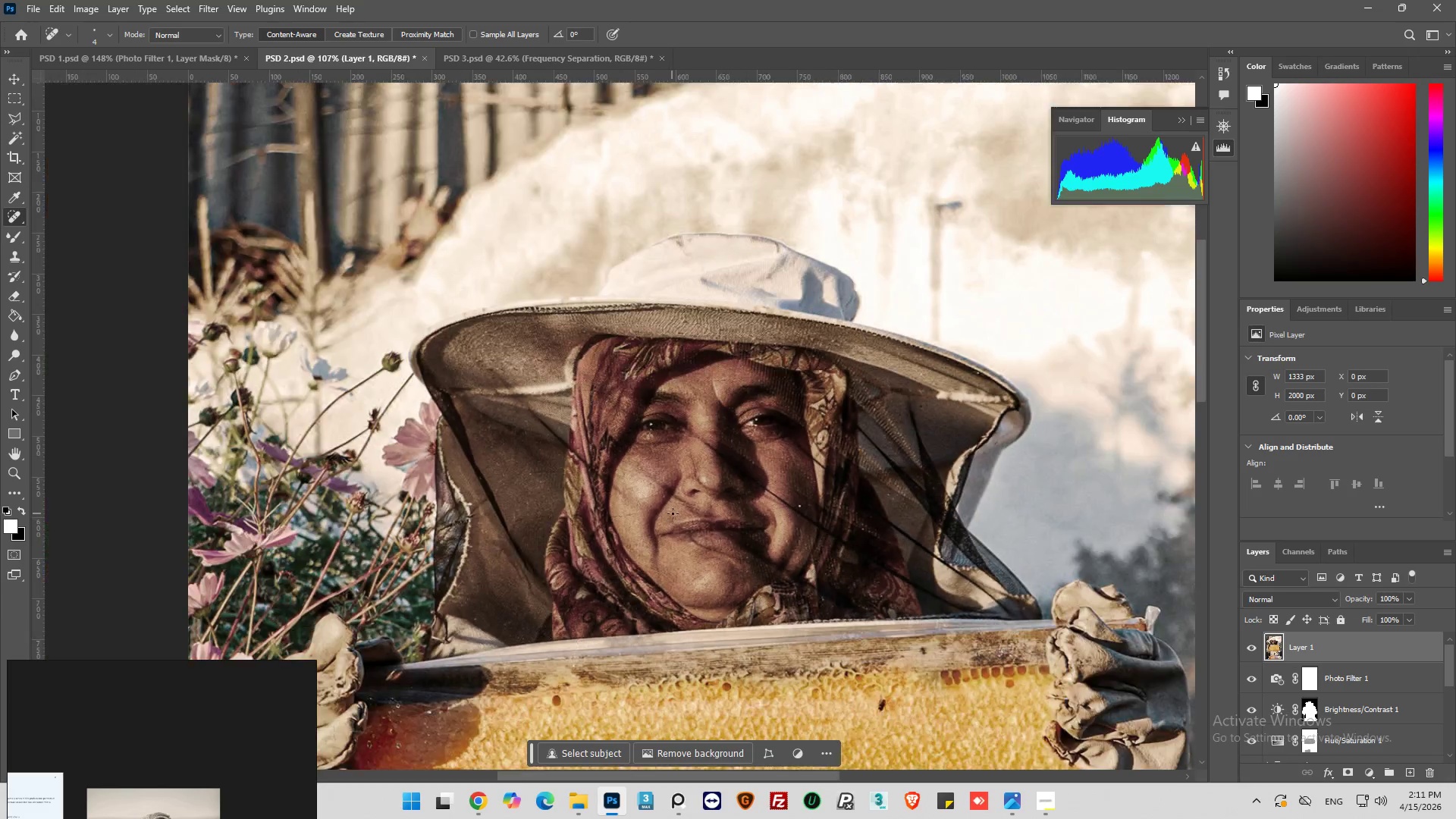 
hold_key(key=AltLeft, duration=0.31)
 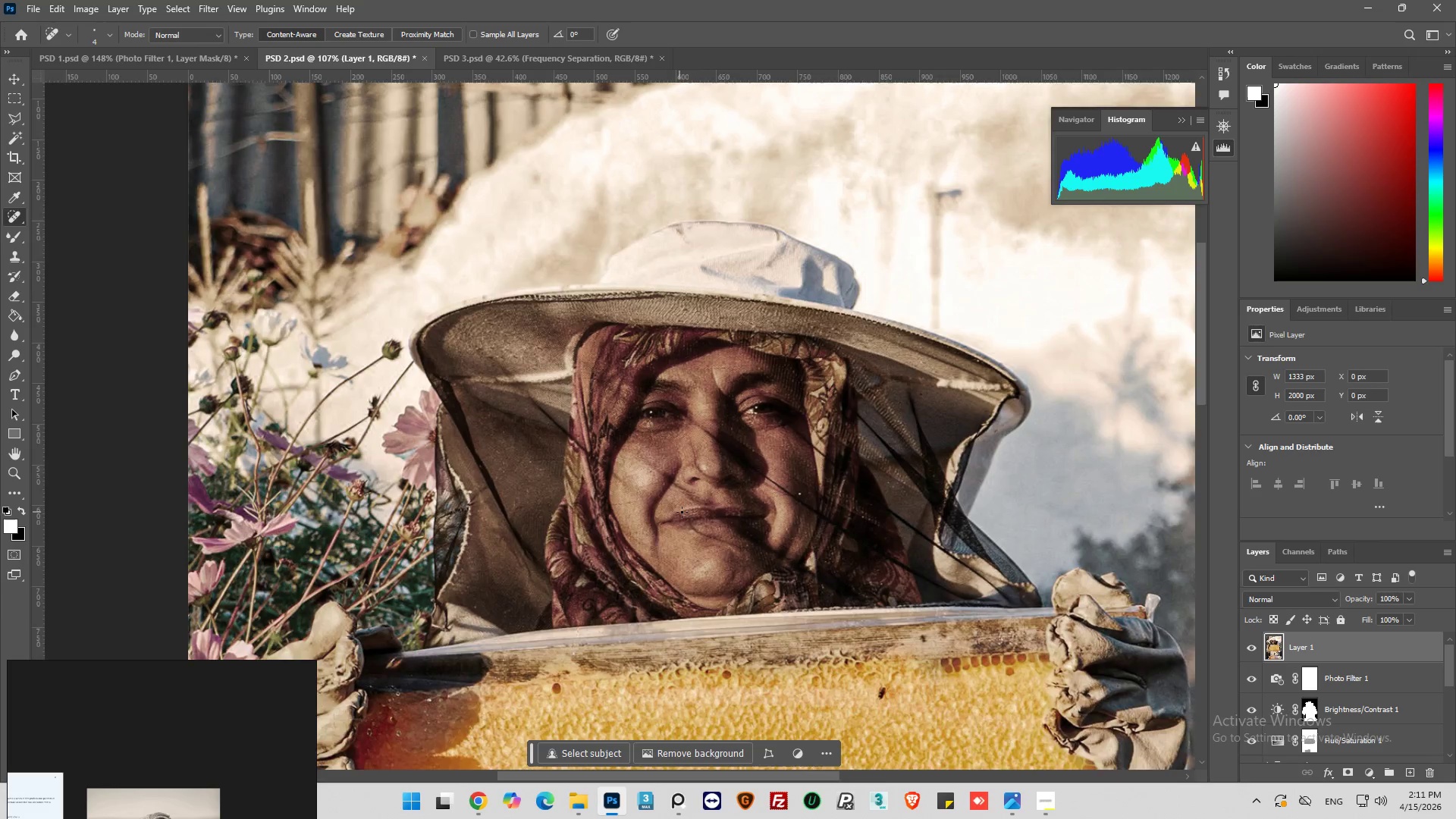 
hold_key(key=AltLeft, duration=0.38)
 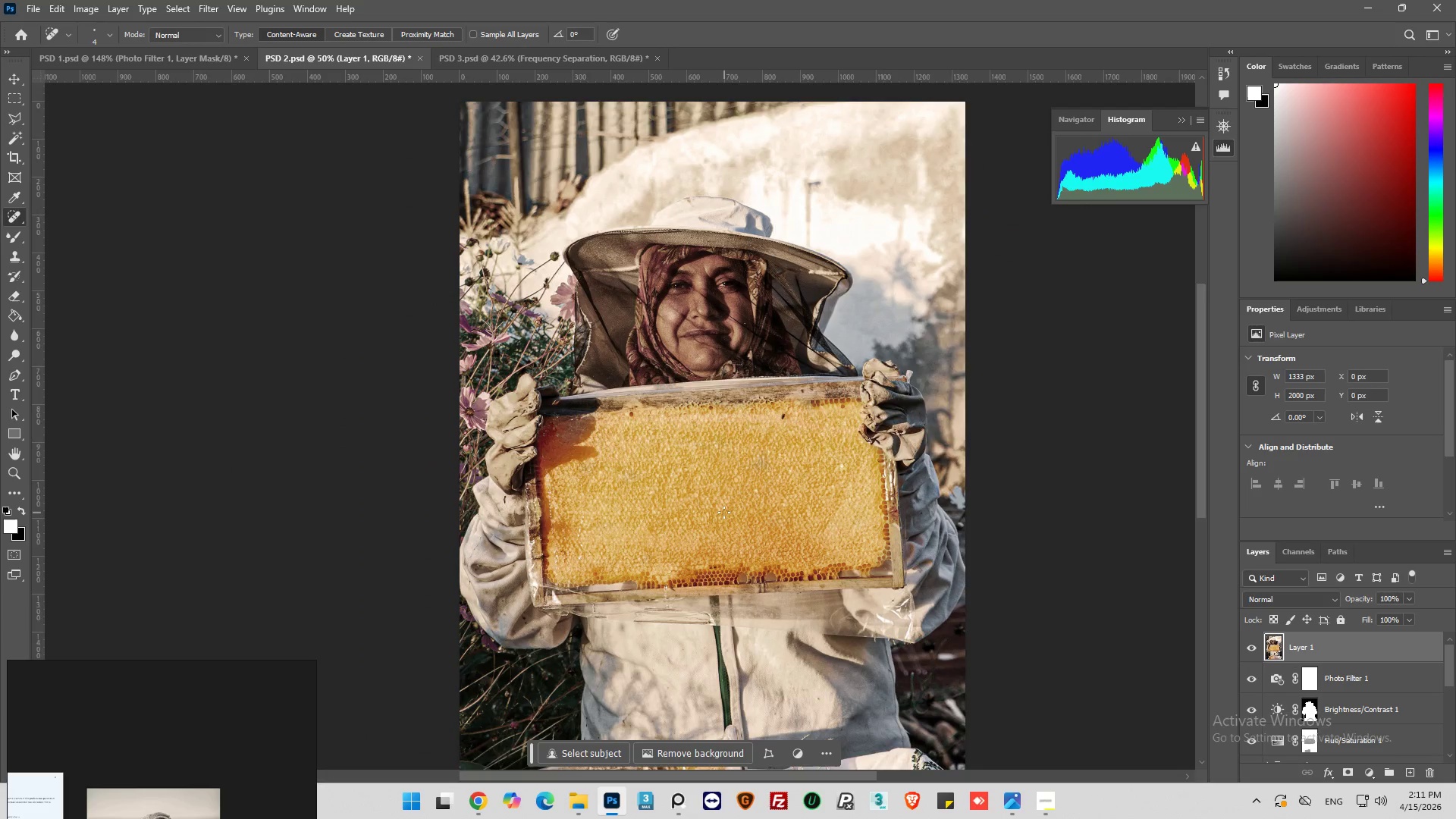 
key(Alt+AltLeft)
 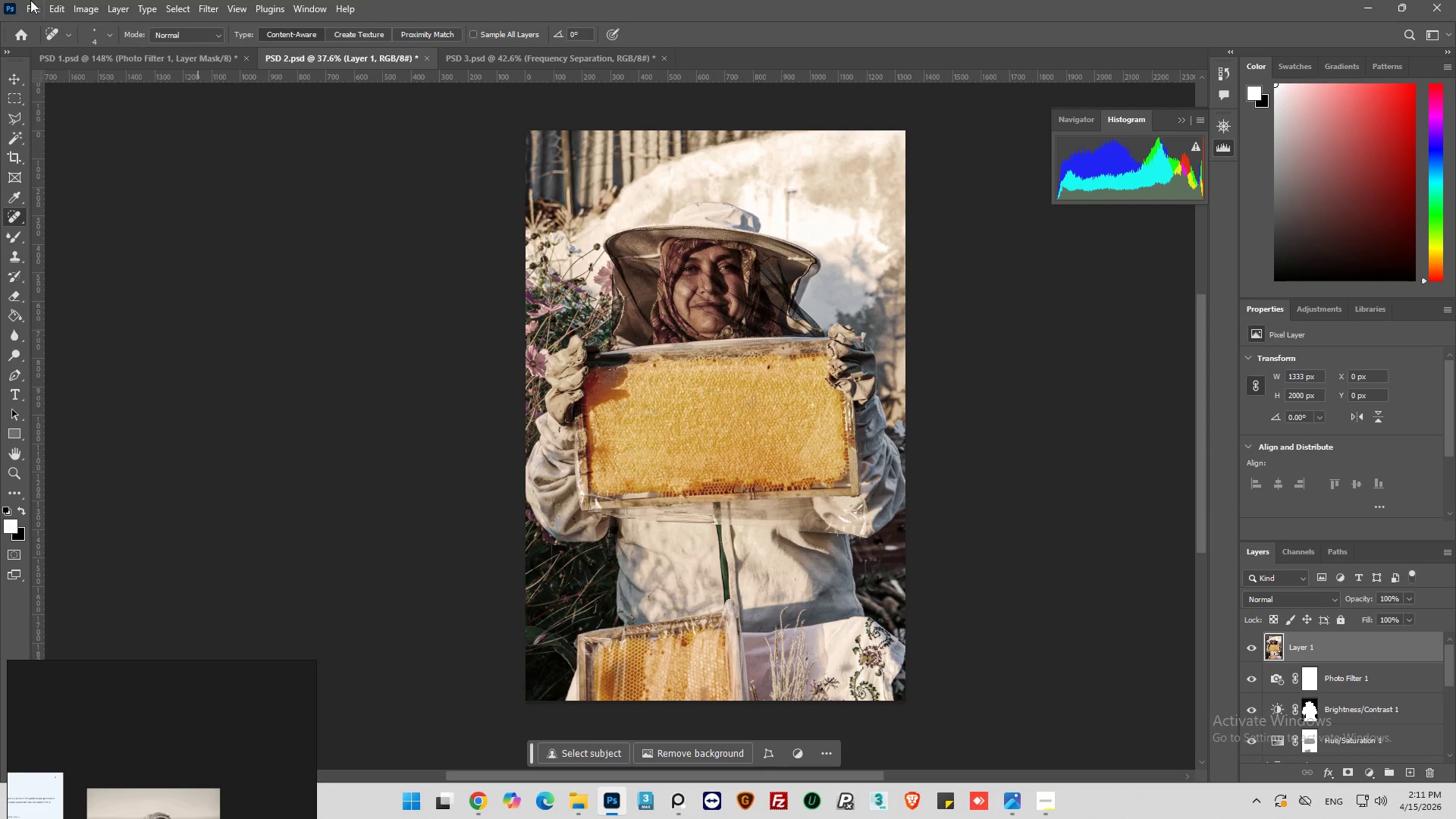 
scroll: coordinate [724, 510], scroll_direction: down, amount: 50.0
 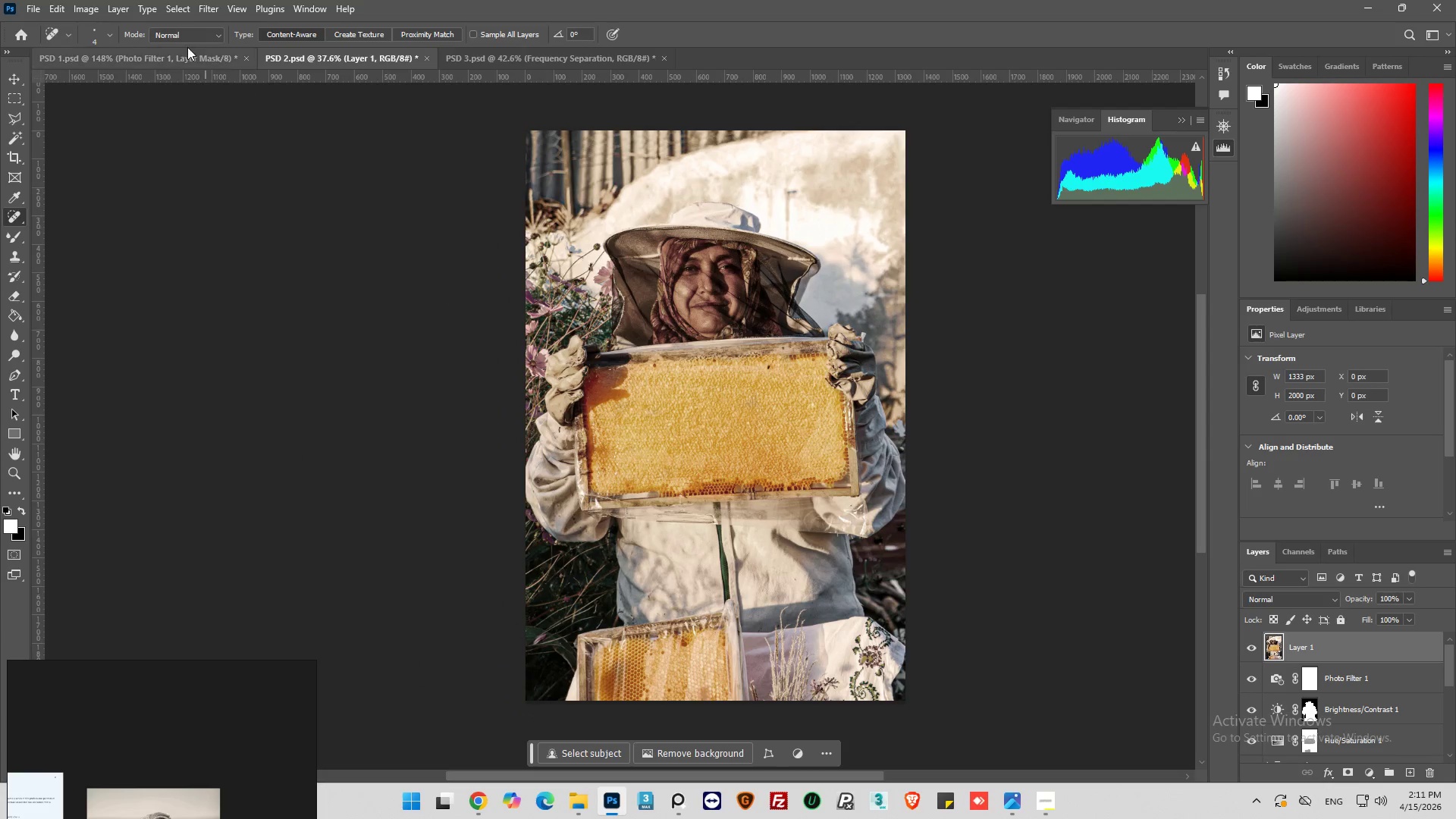 
left_click([33, 6])
 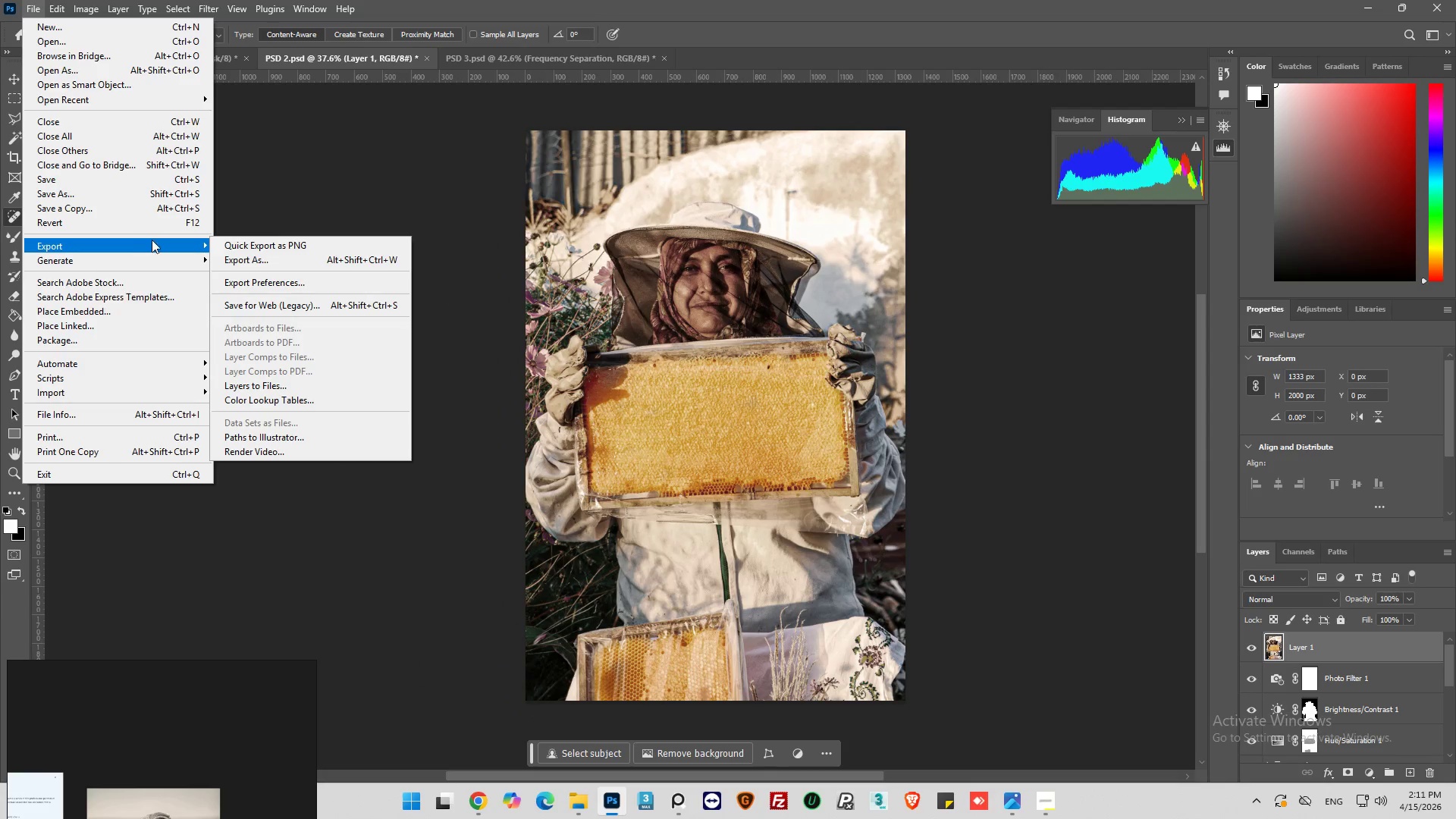 
left_click([278, 253])
 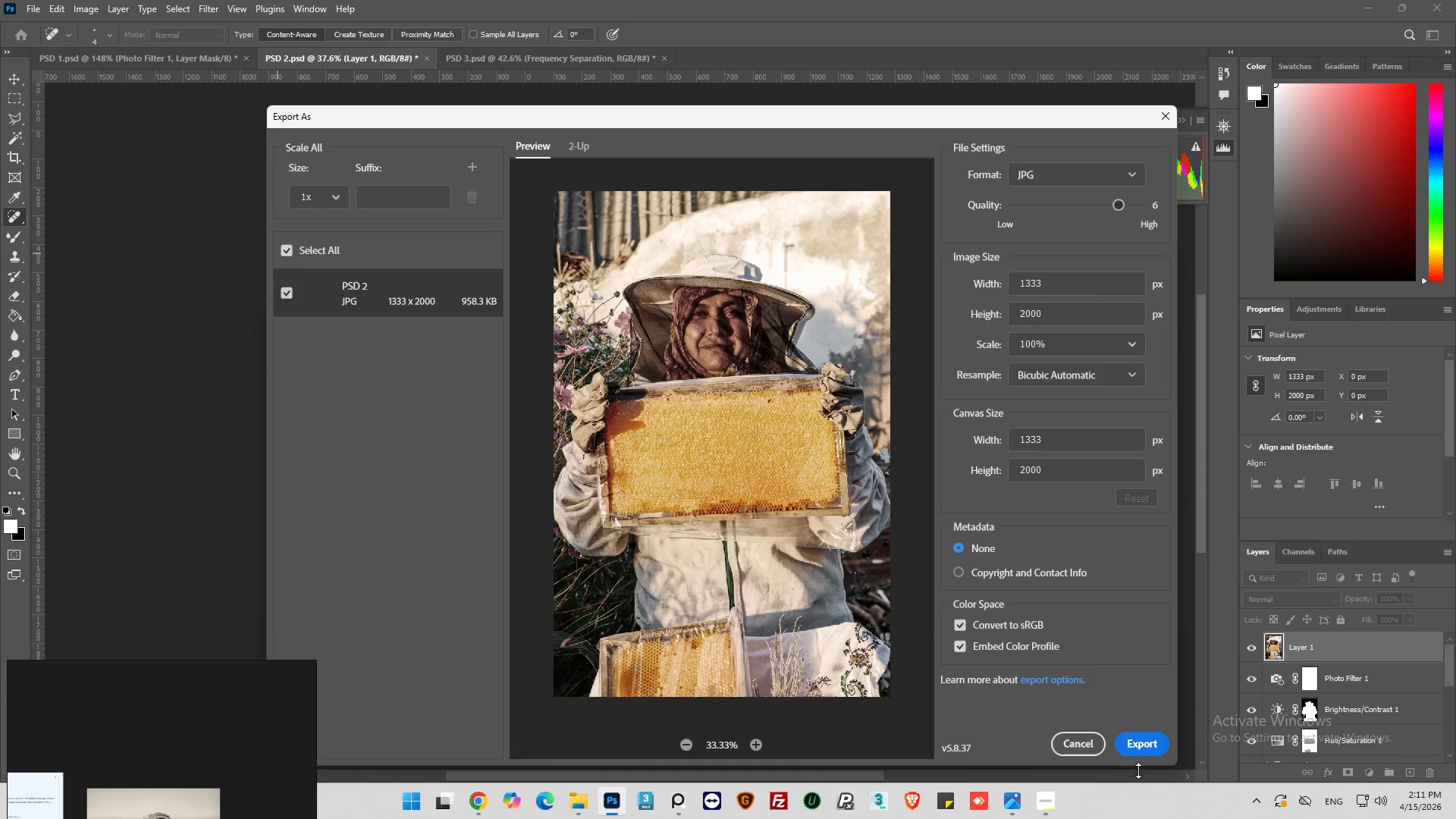 
left_click([1147, 753])
 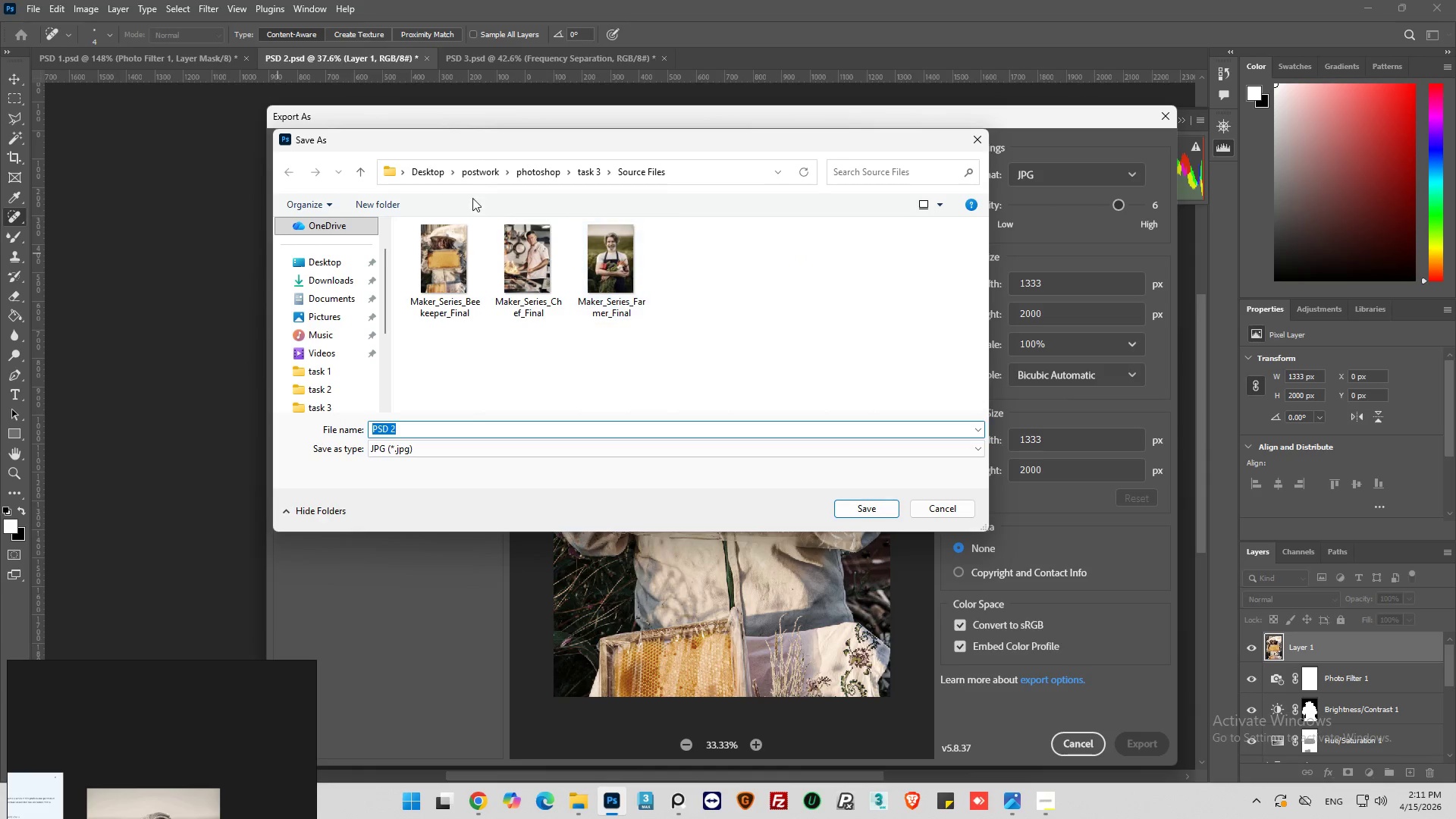 
left_click([452, 274])
 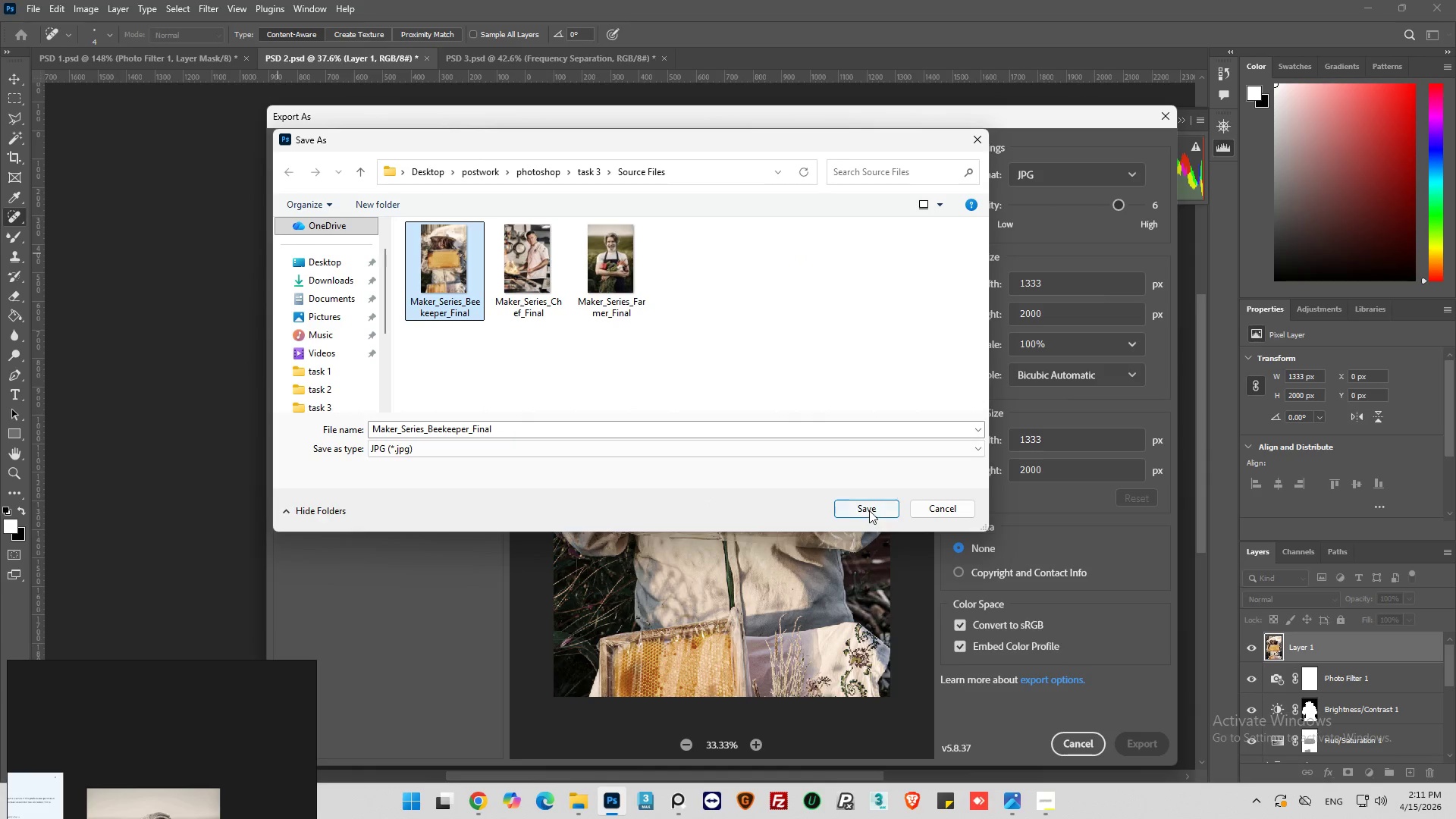 
left_click([869, 510])
 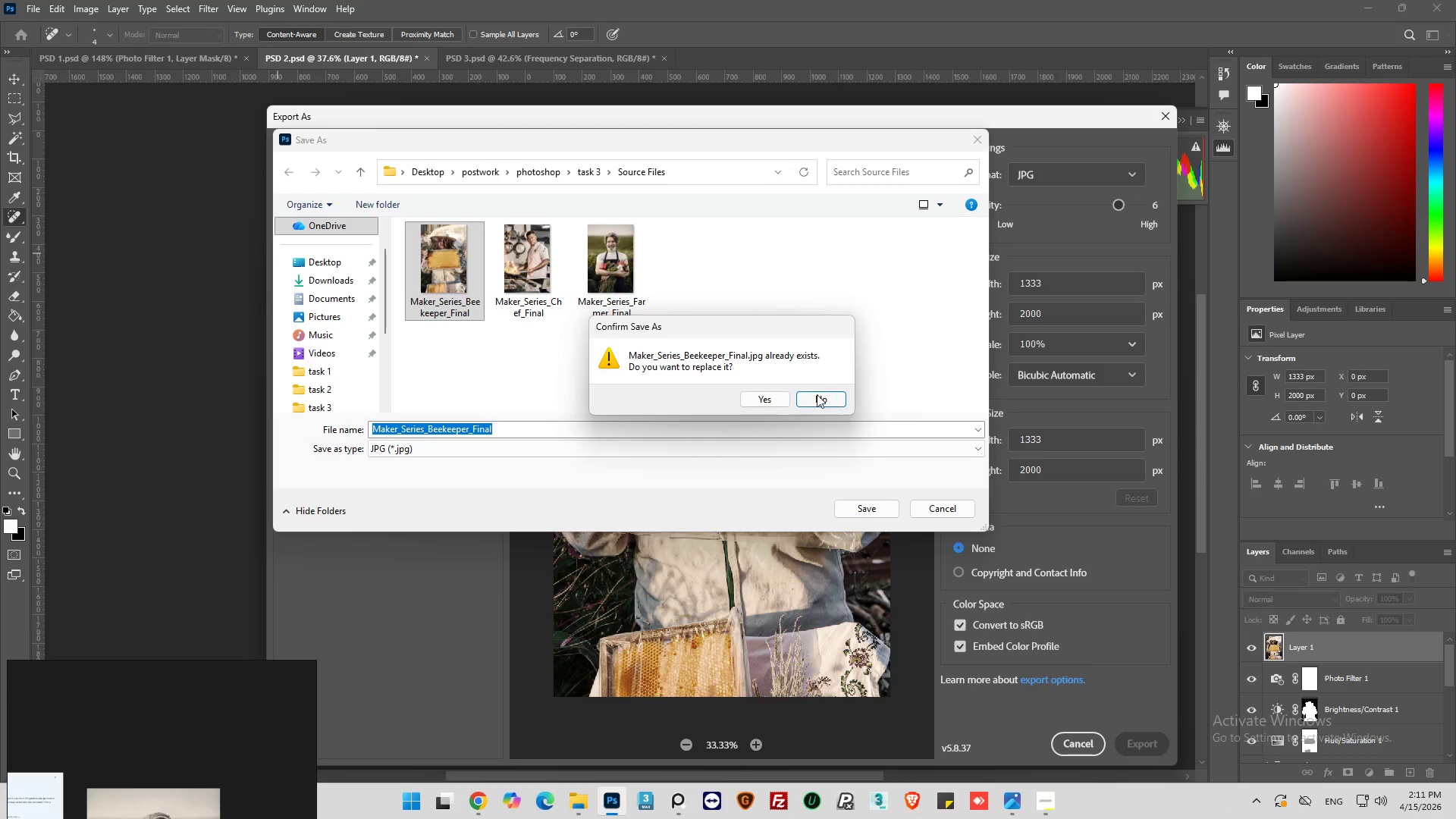 
left_click([780, 395])
 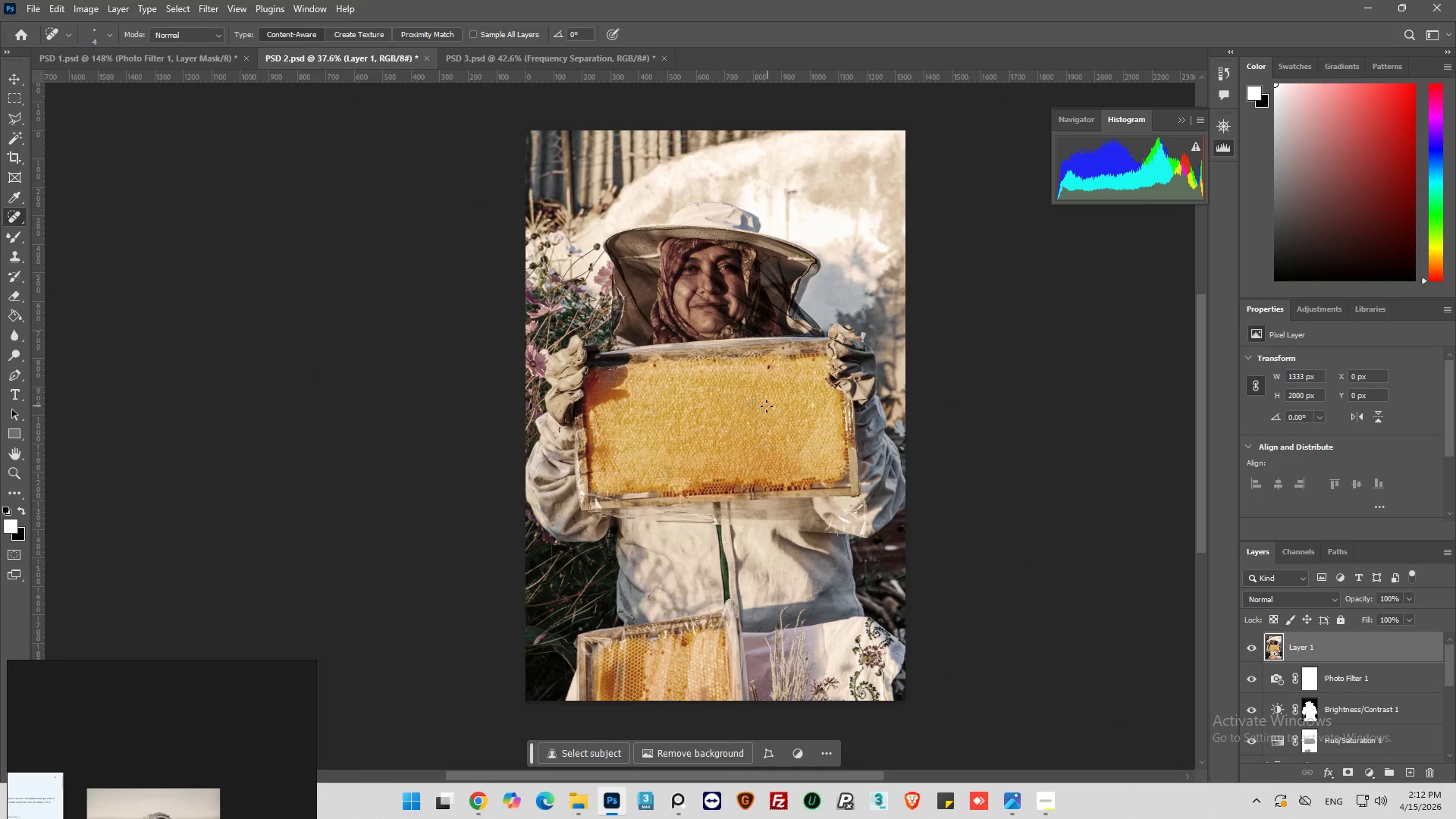 
hold_key(key=AltLeft, duration=0.64)
scroll: coordinate [1317, 667], scroll_direction: up, amount: 13.0
 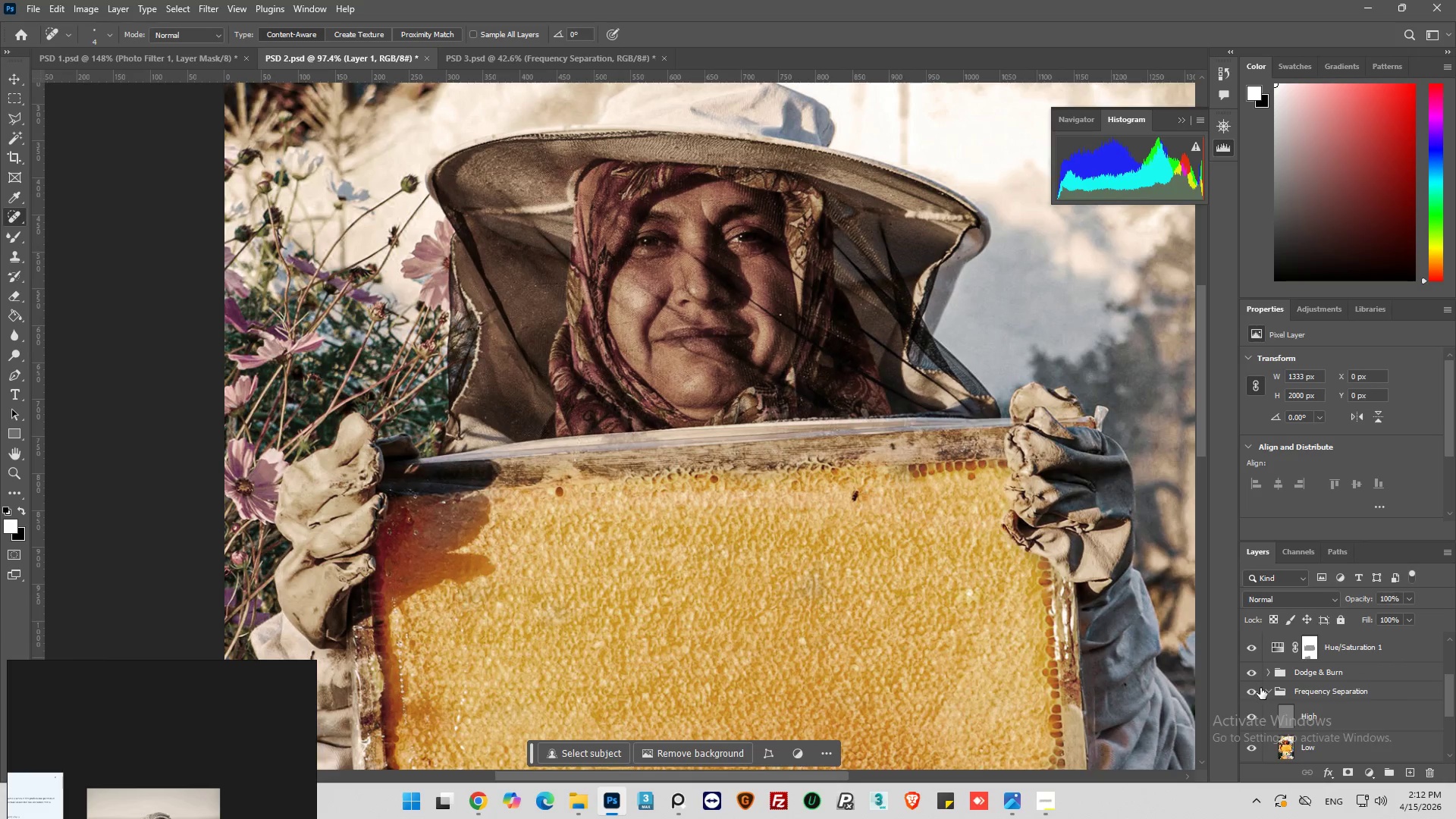 
left_click([1263, 689])
 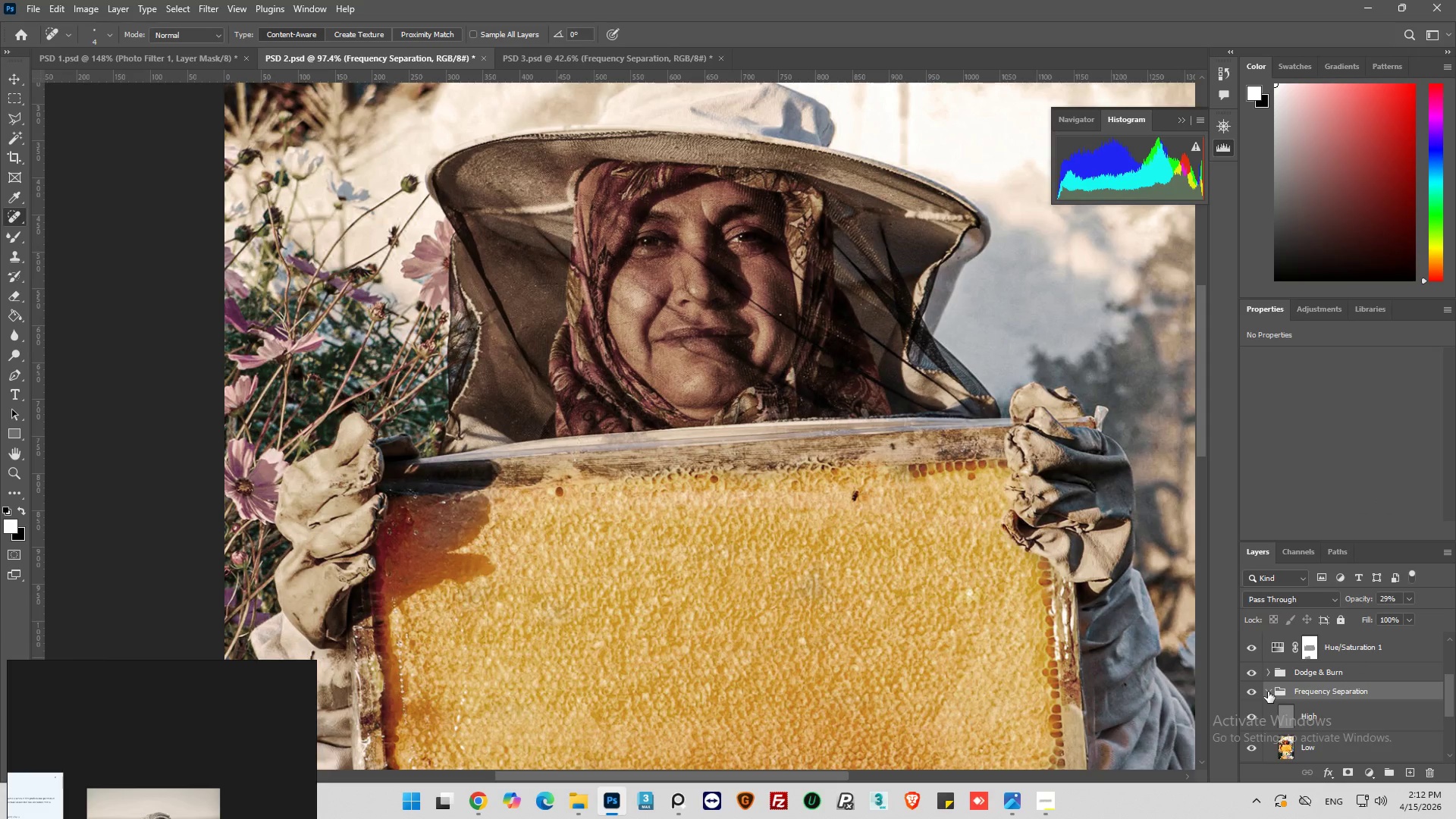 
left_click([1268, 692])
 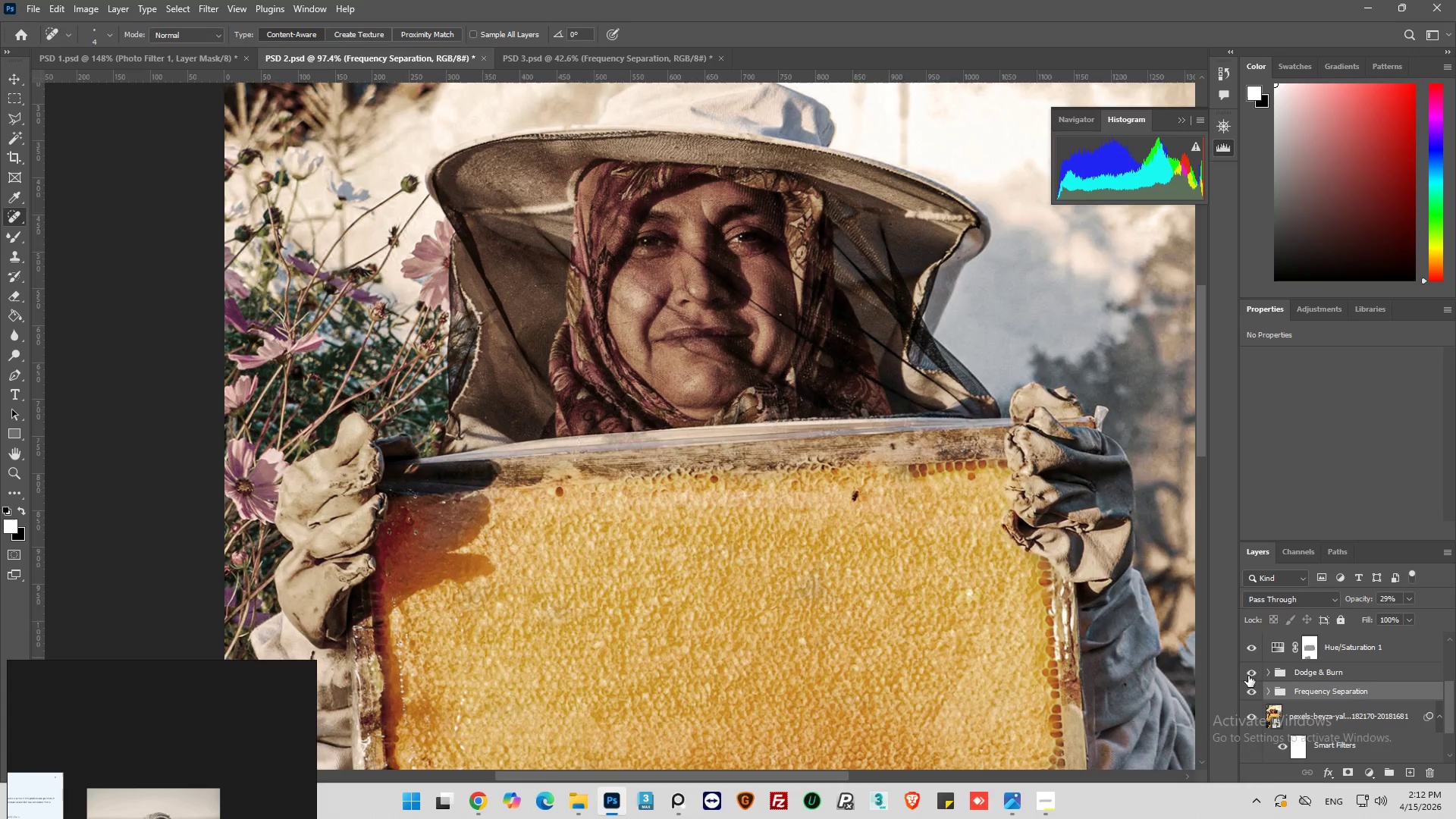 
left_click([1250, 674])
 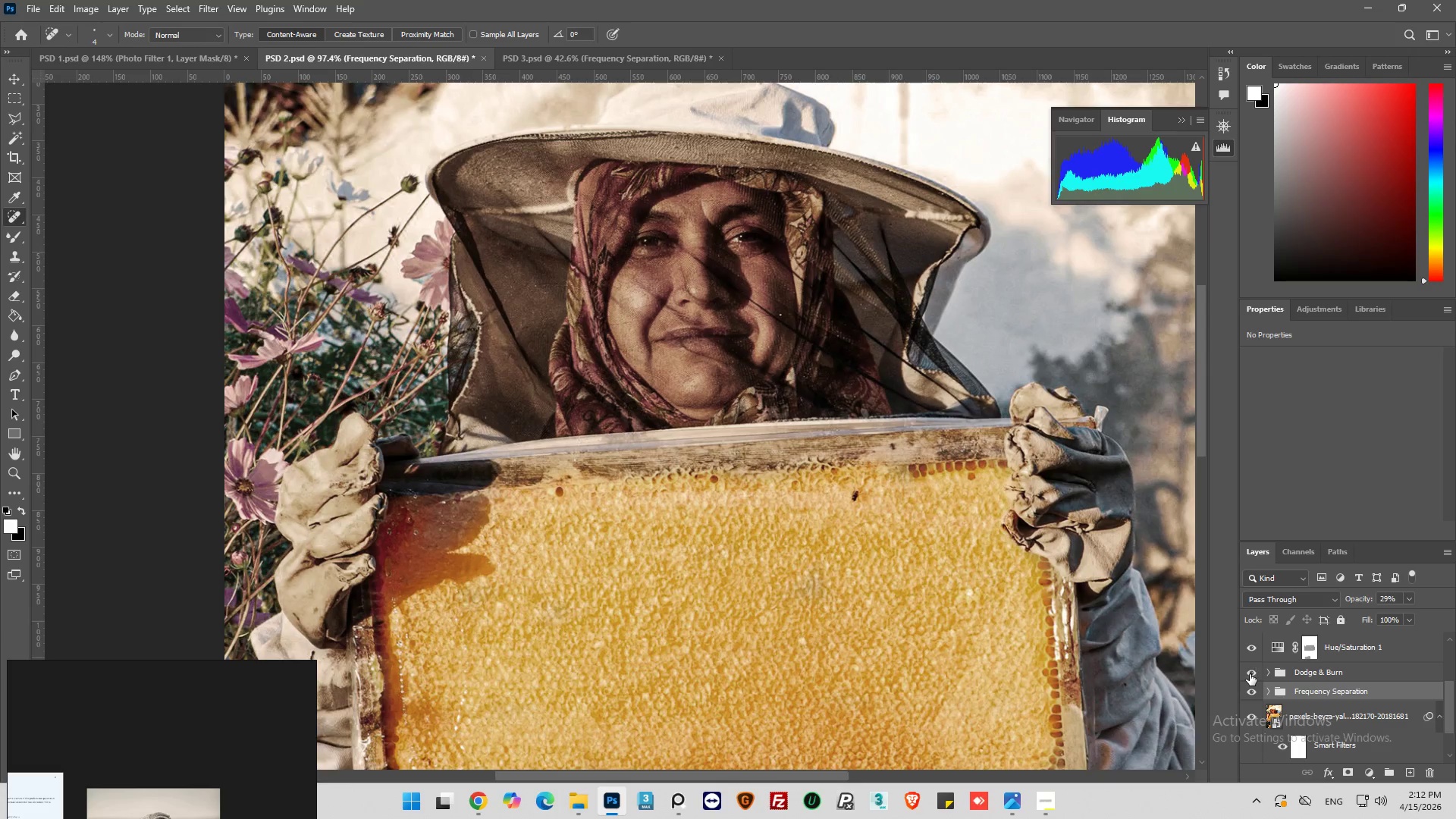 
left_click([1250, 674])
 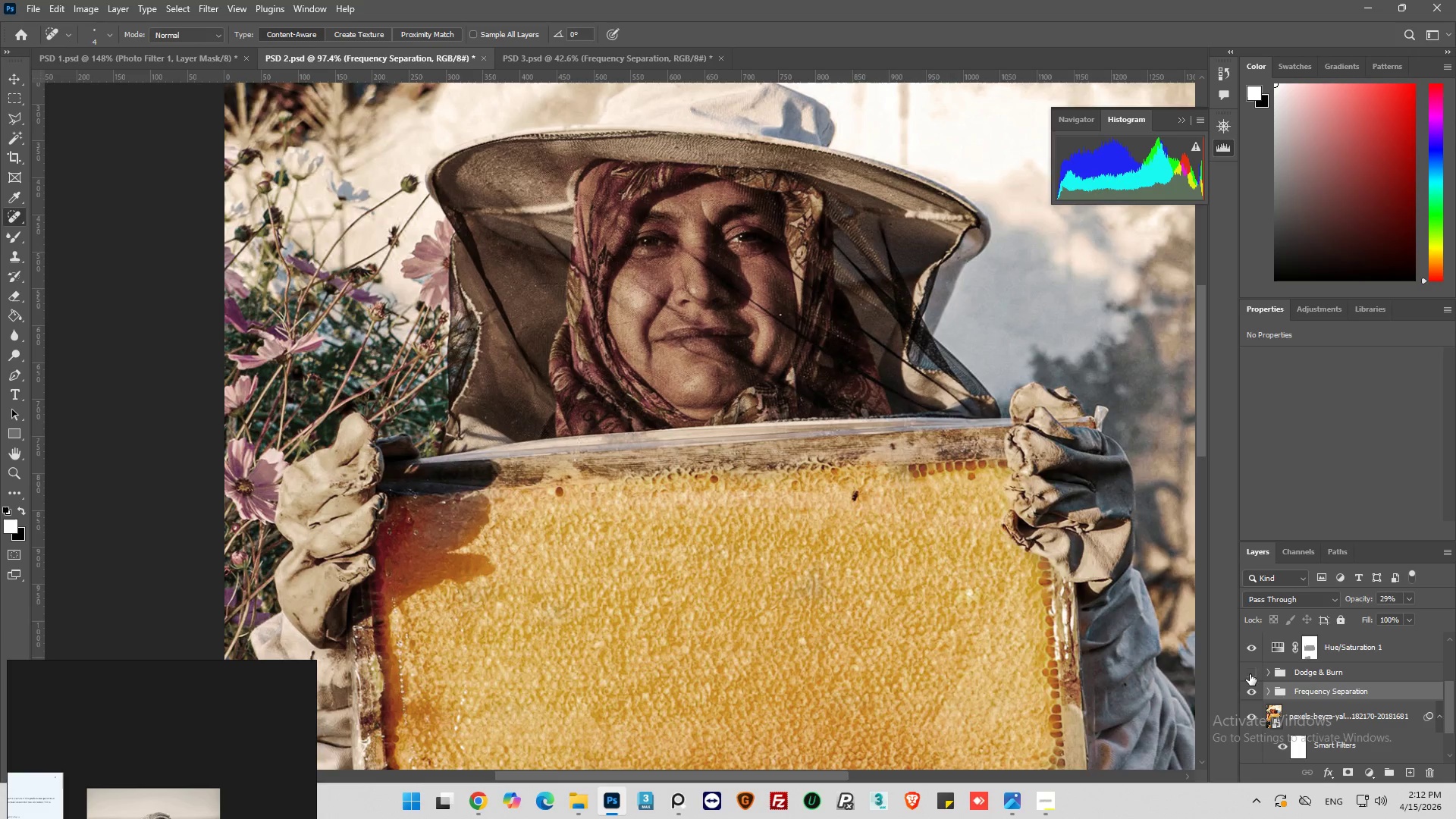 
double_click([1250, 674])
 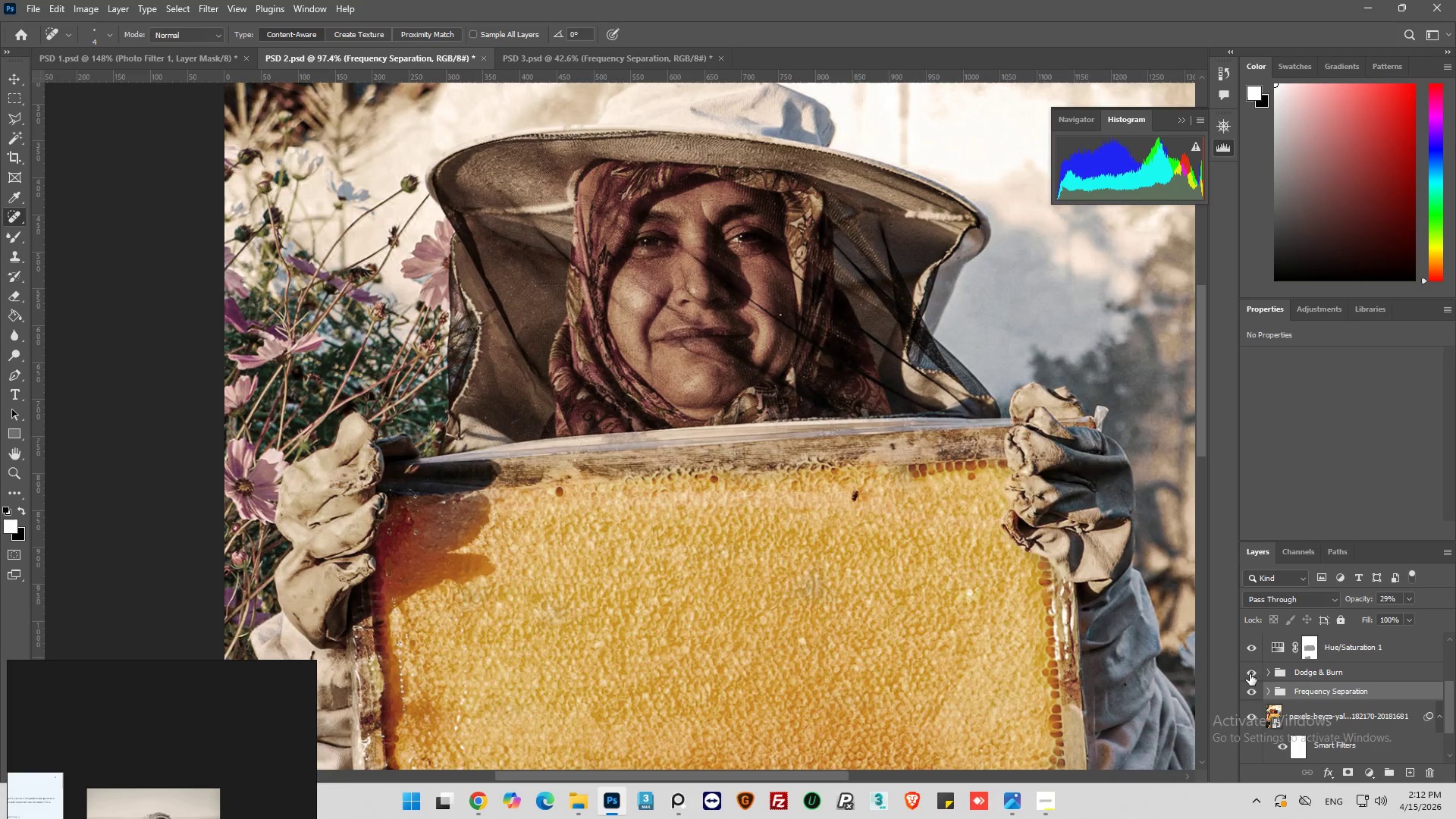 
left_click([1250, 674])
 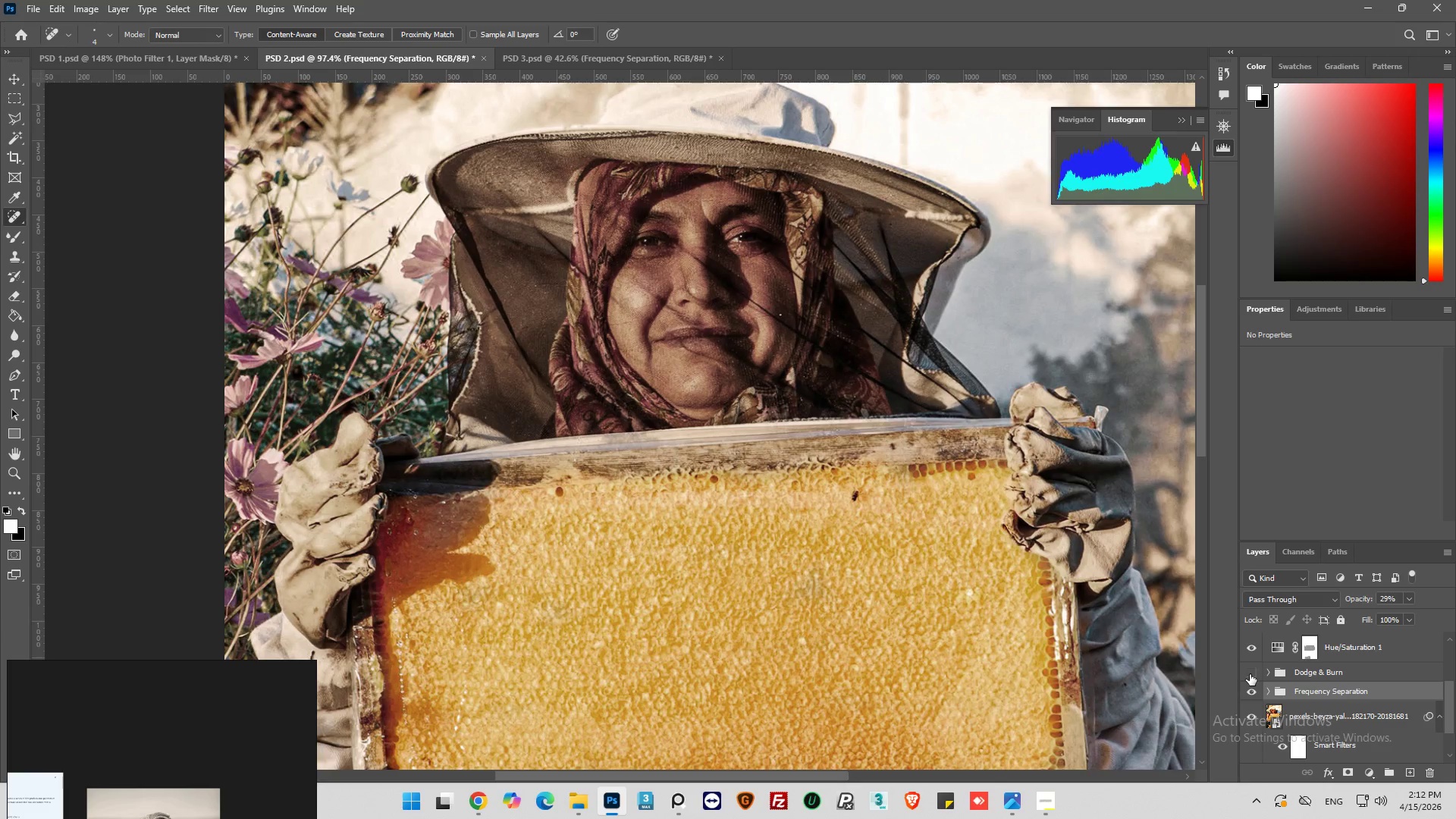 
left_click([1250, 674])
 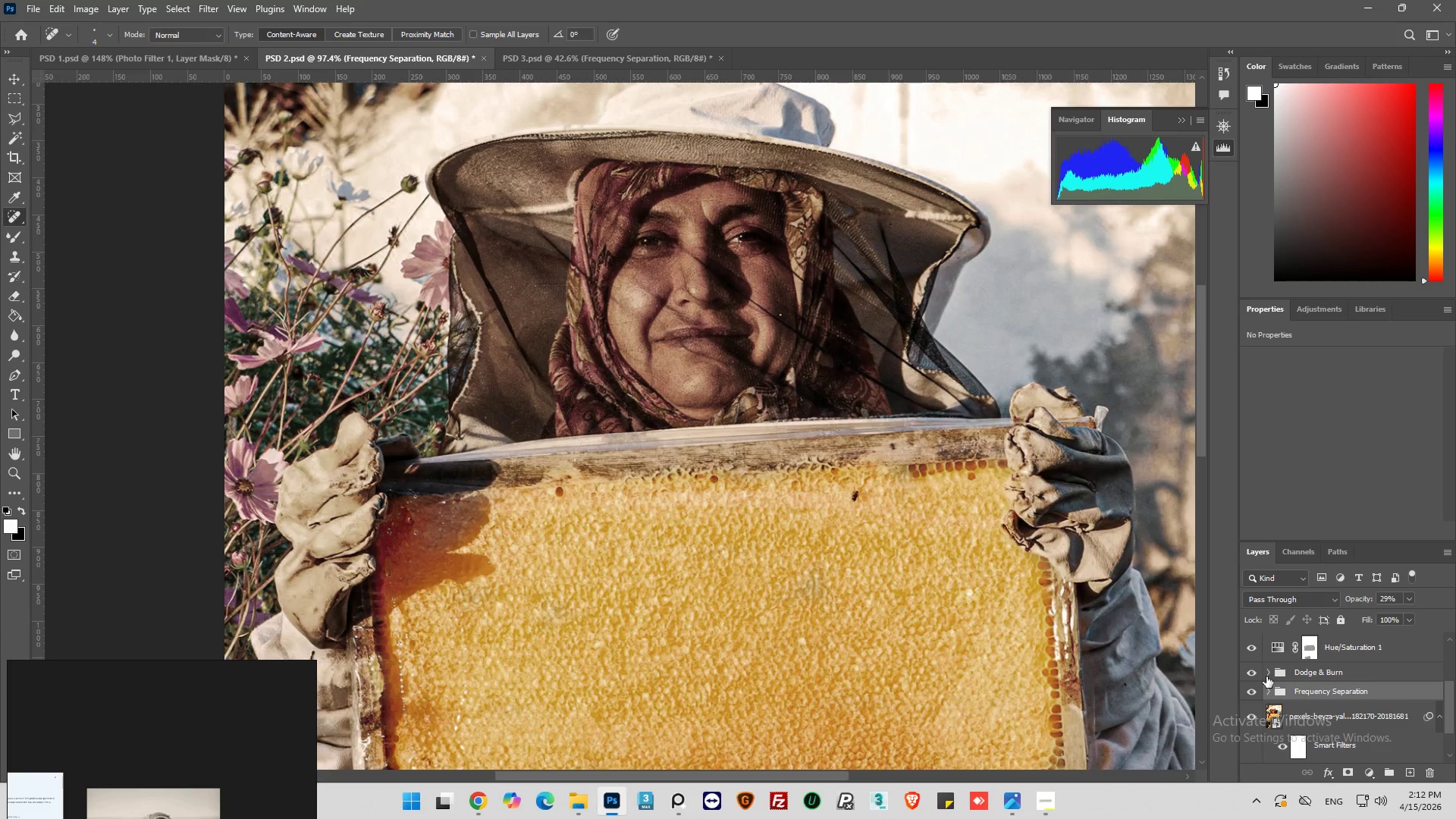 
left_click([1269, 673])
 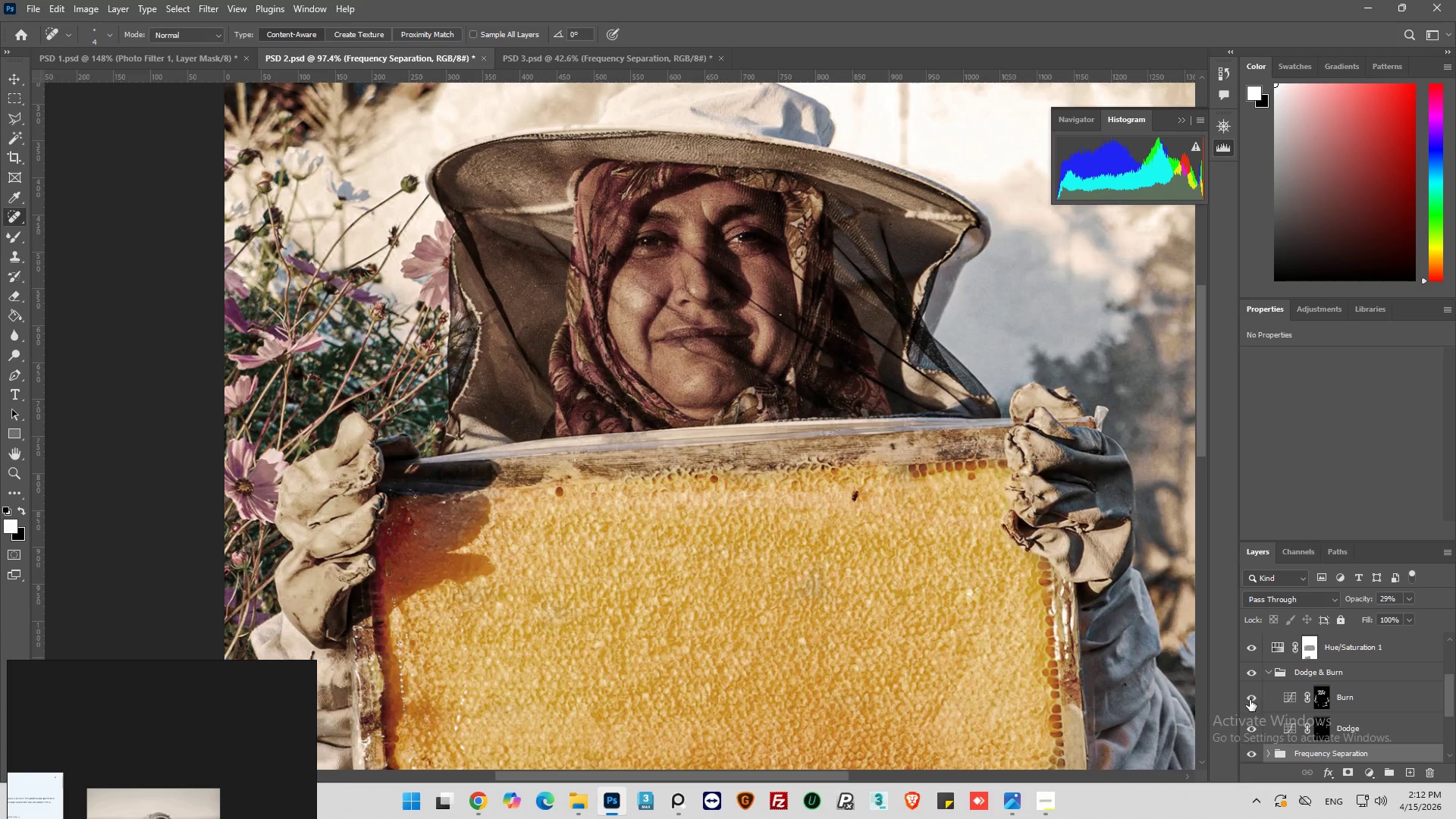 
left_click([1266, 674])
 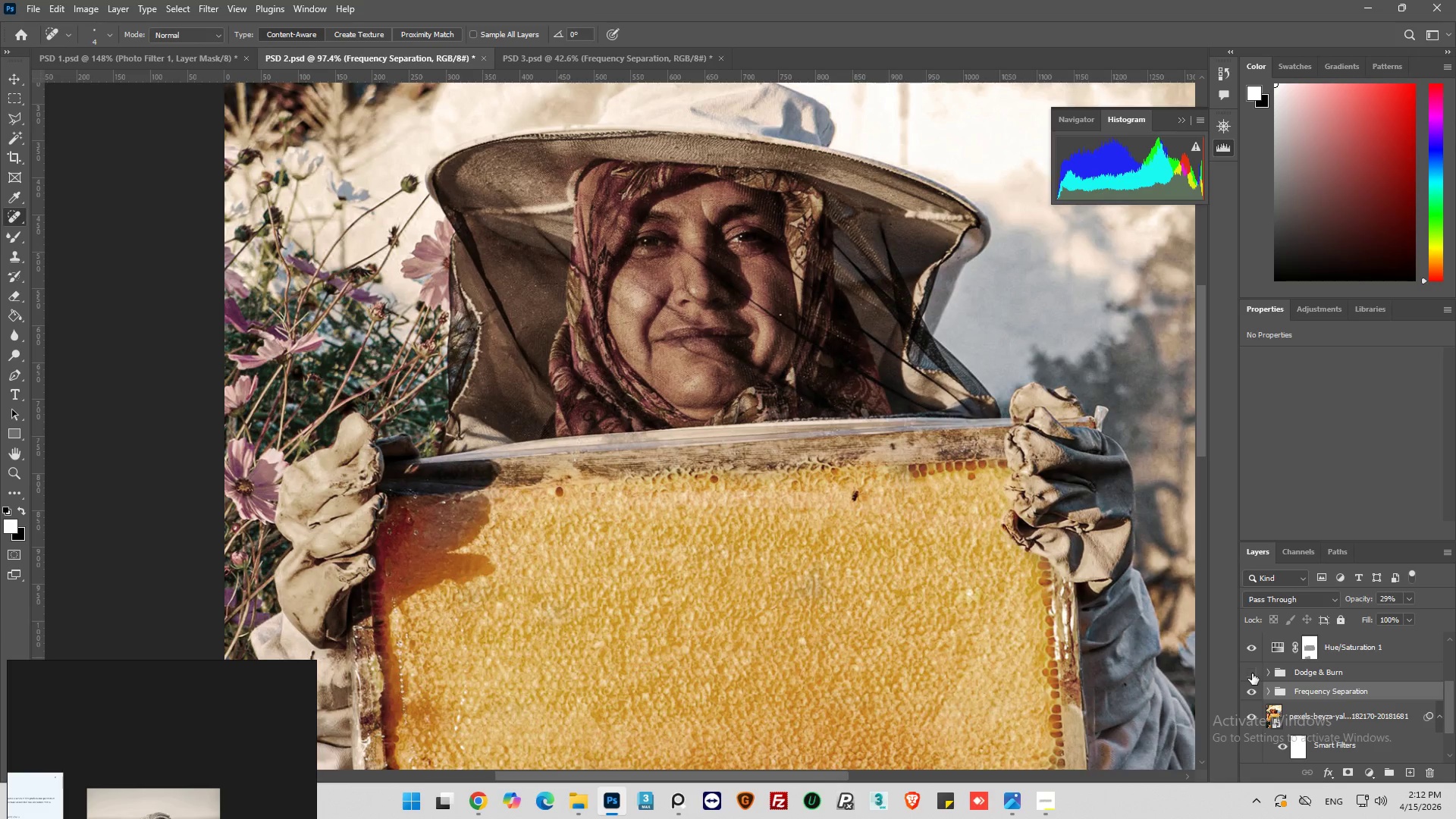 
double_click([1252, 673])
 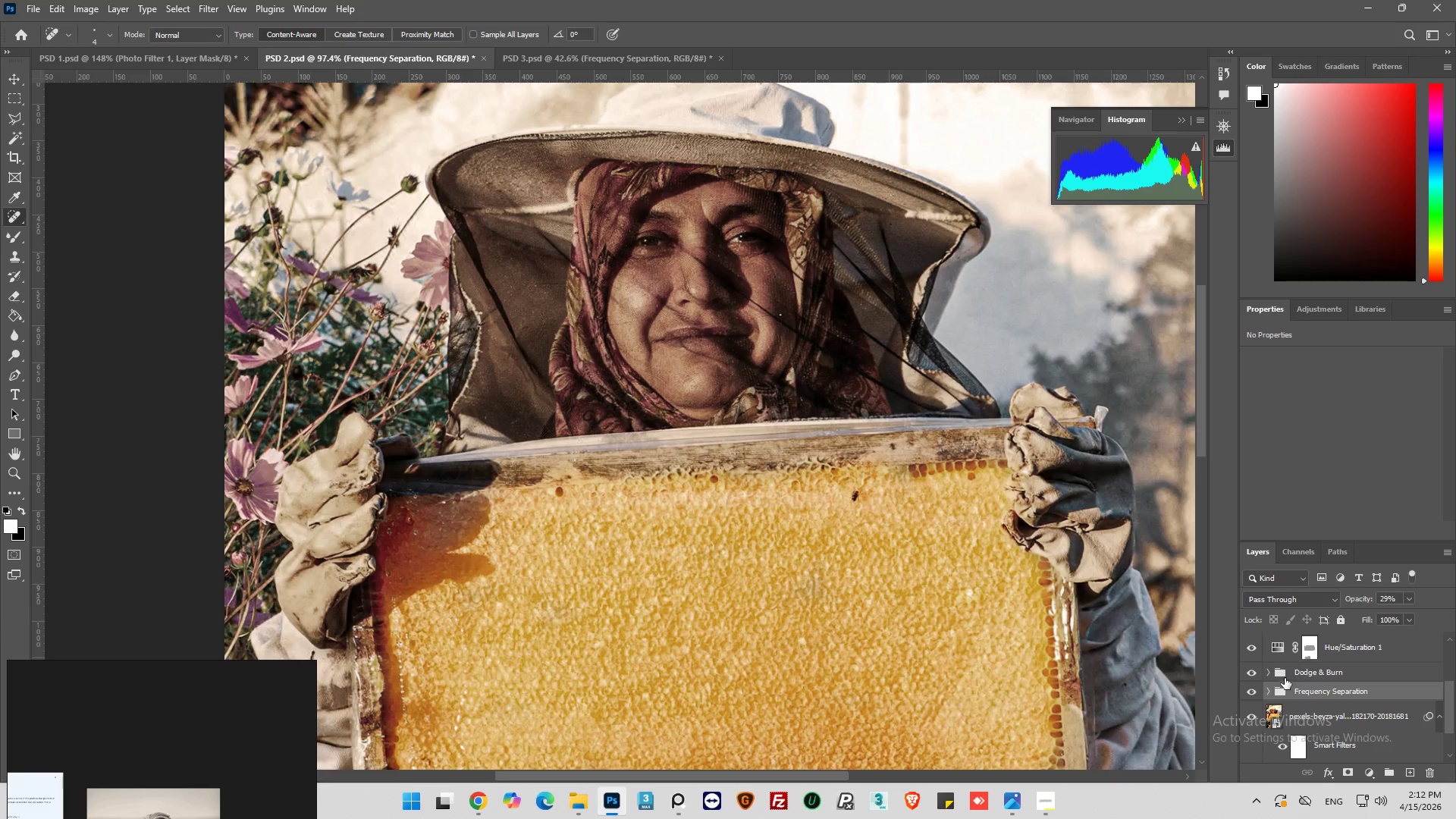 
left_click([1285, 675])
 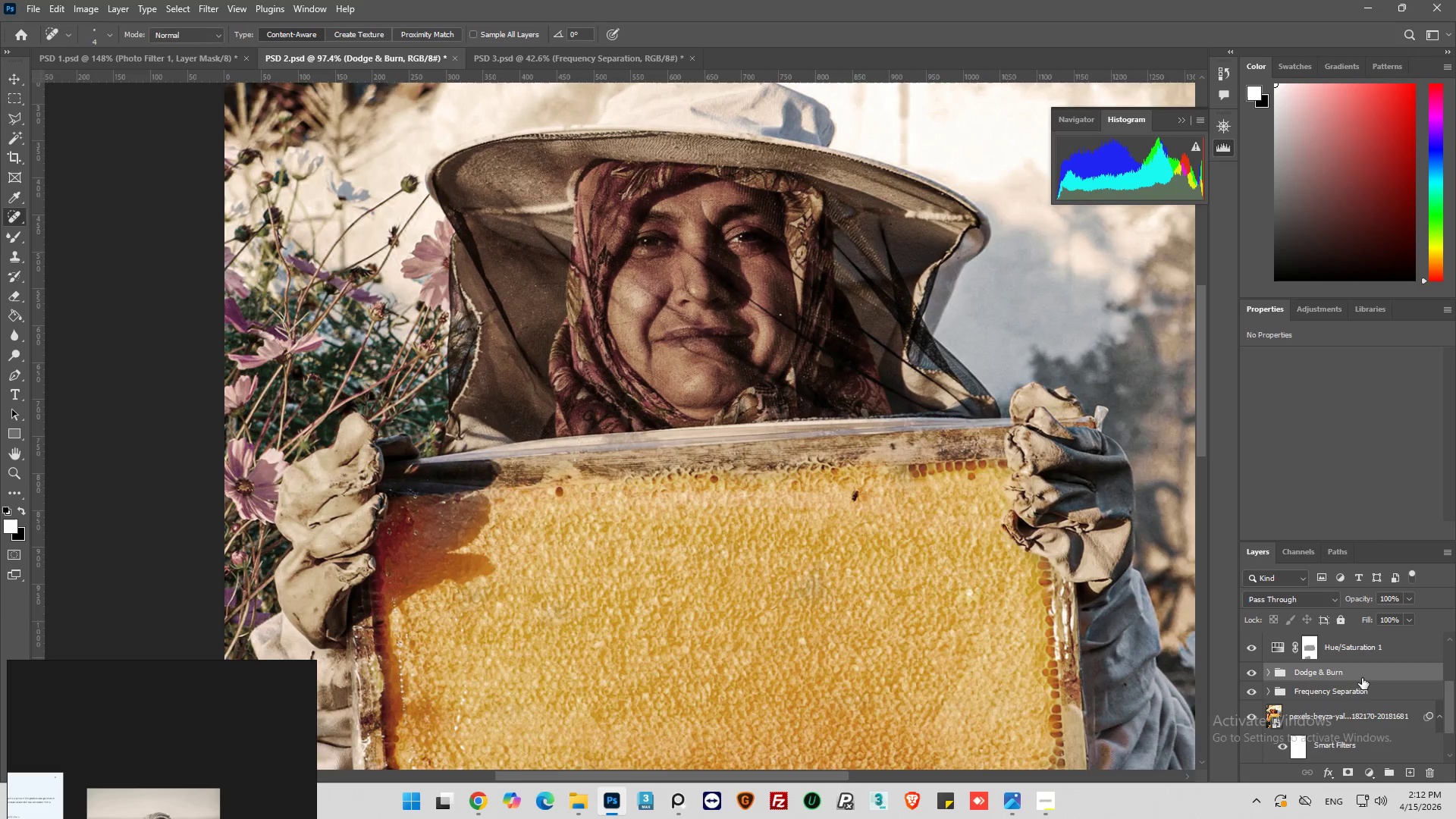 
left_click([1345, 694])
 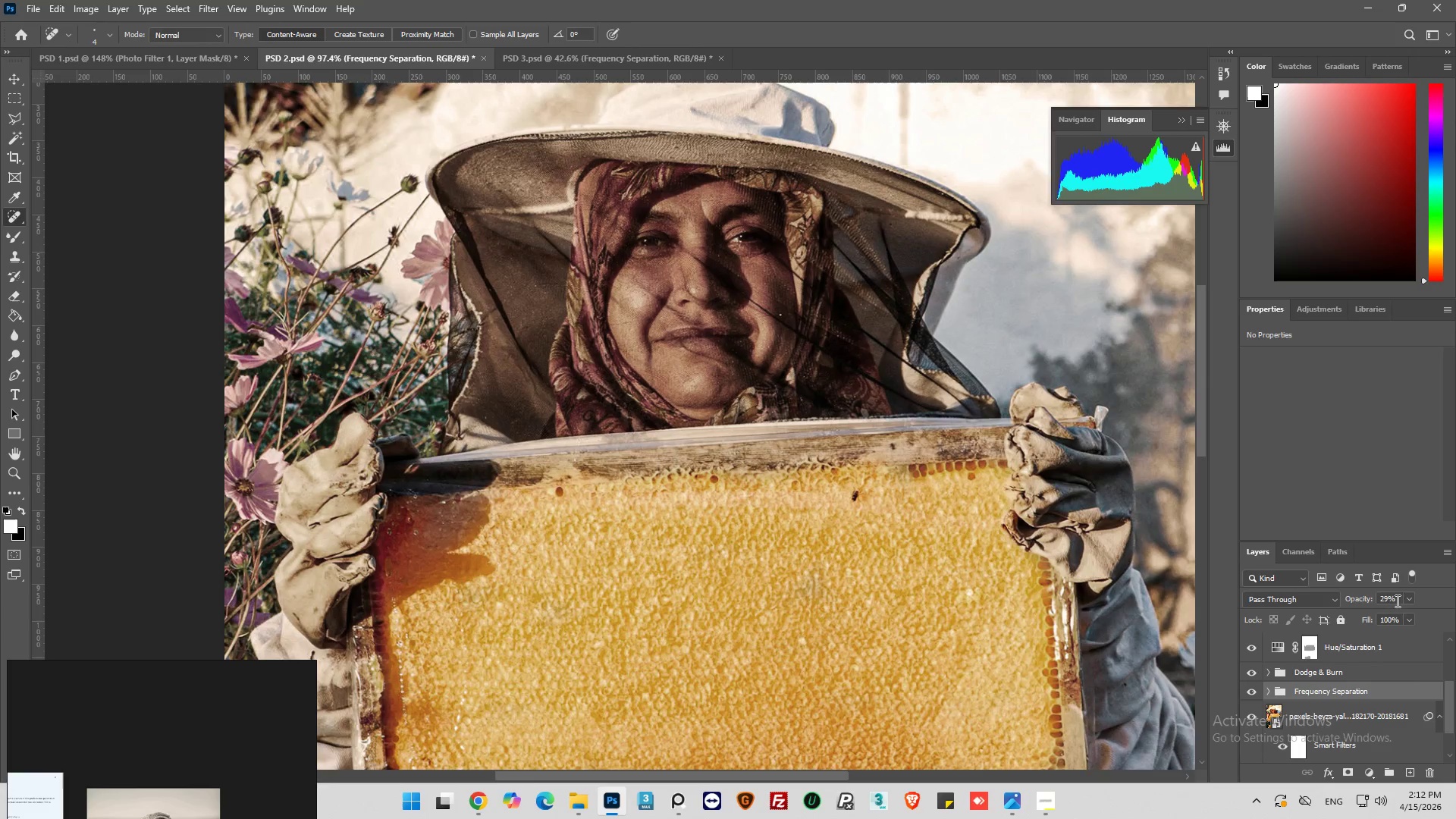 
left_click([1406, 599])
 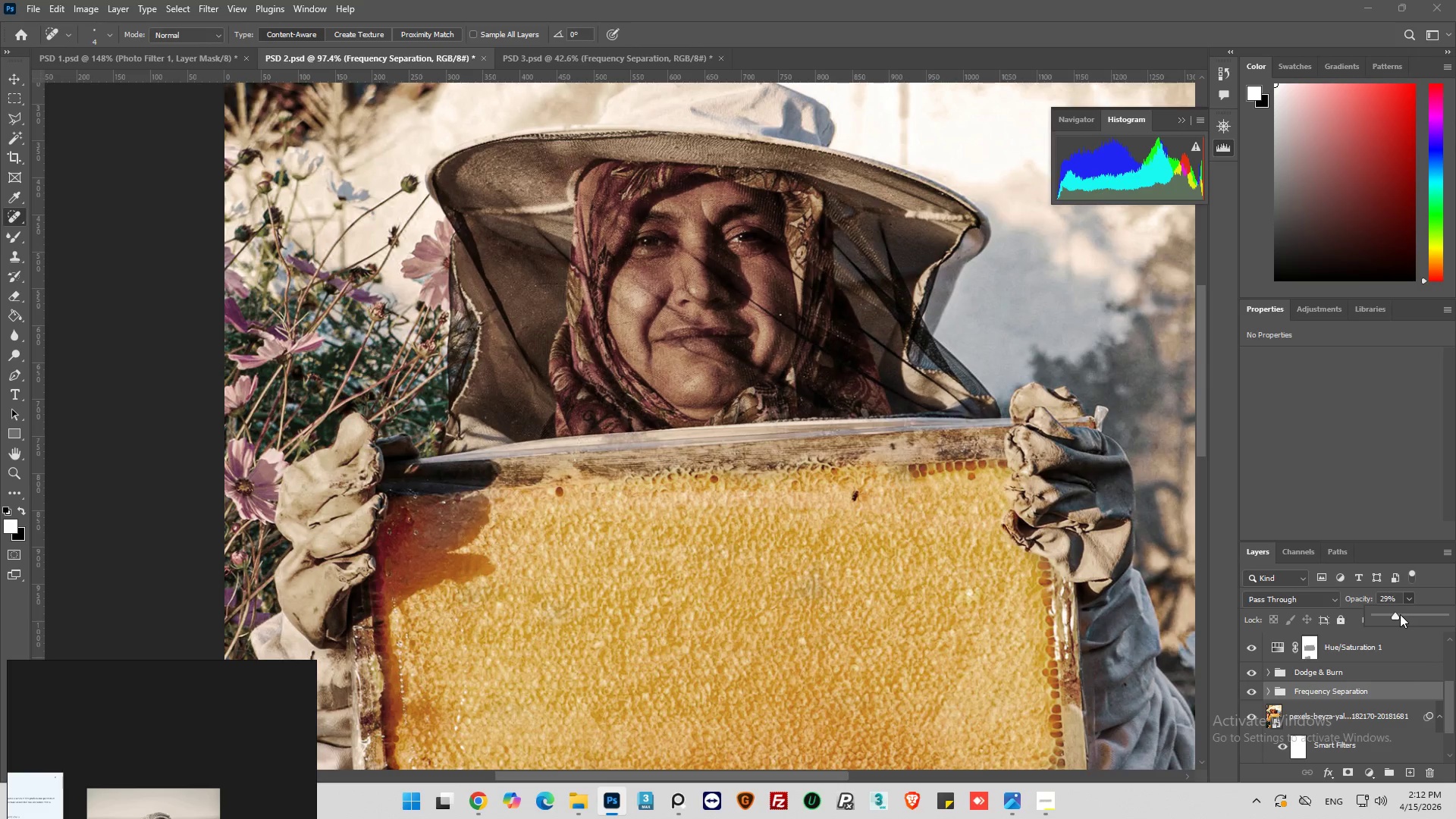 
left_click_drag(start_coordinate=[1398, 614], to_coordinate=[1455, 611])
 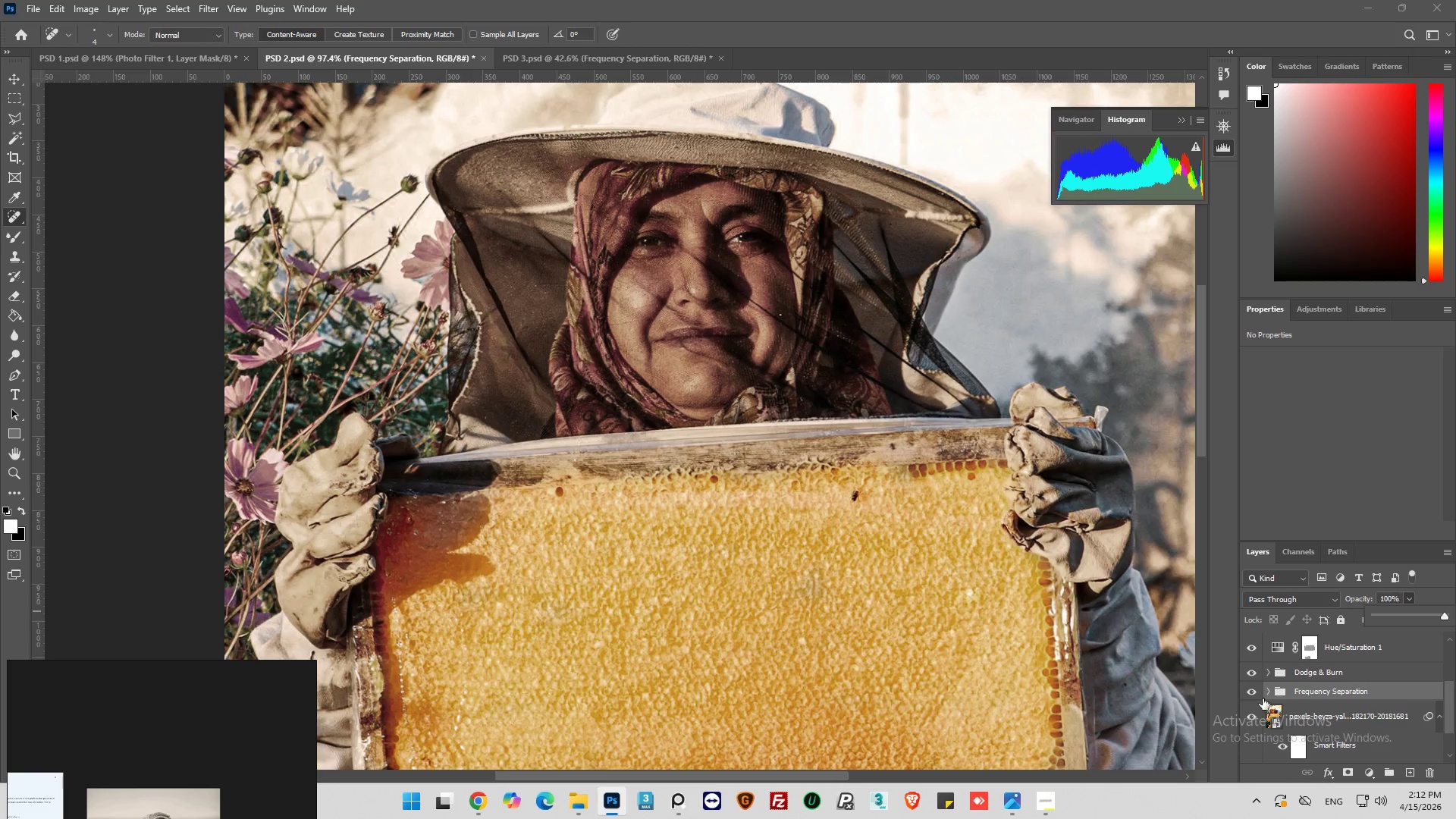 
left_click([1250, 692])
 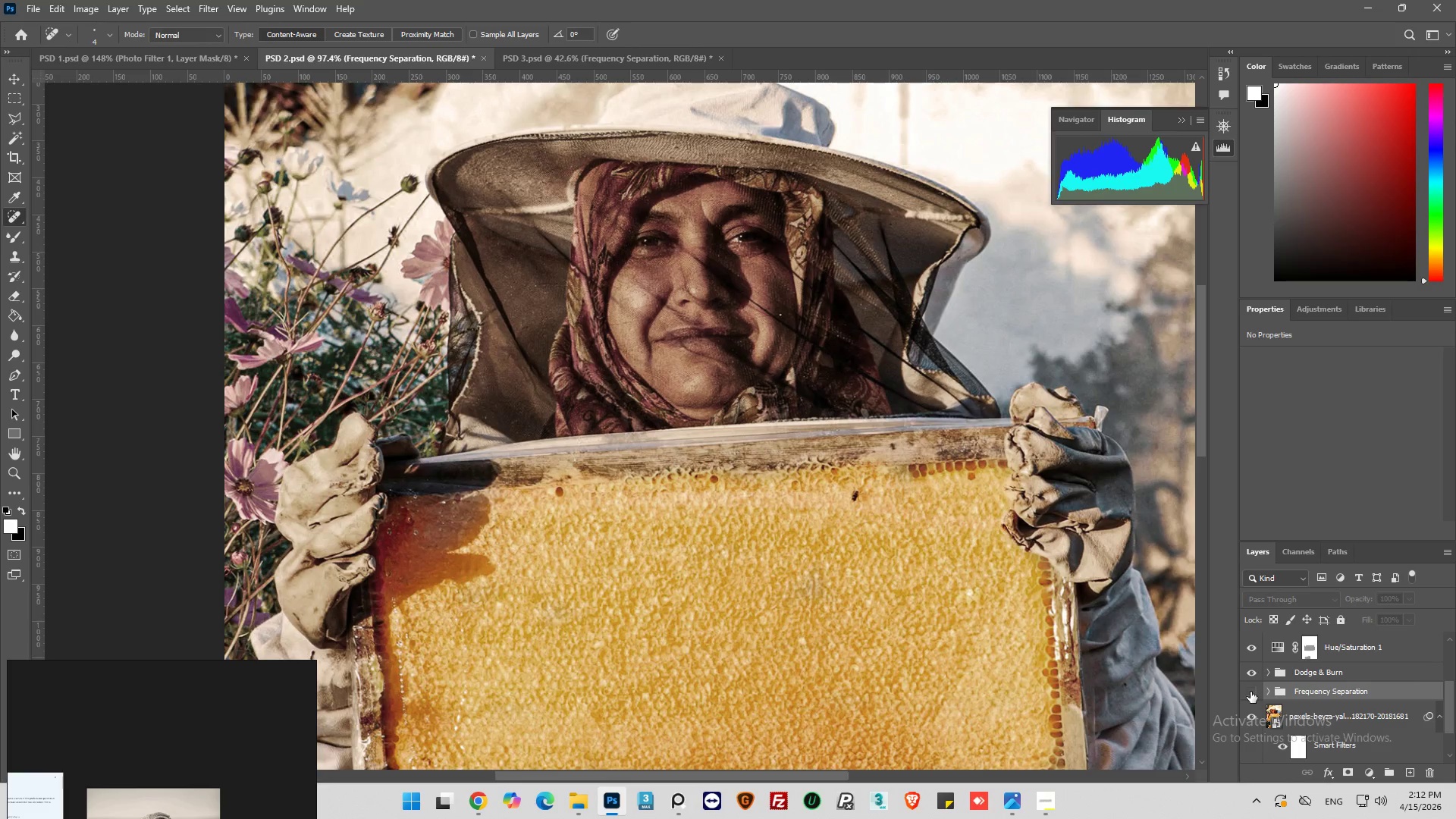 
left_click([1250, 692])
 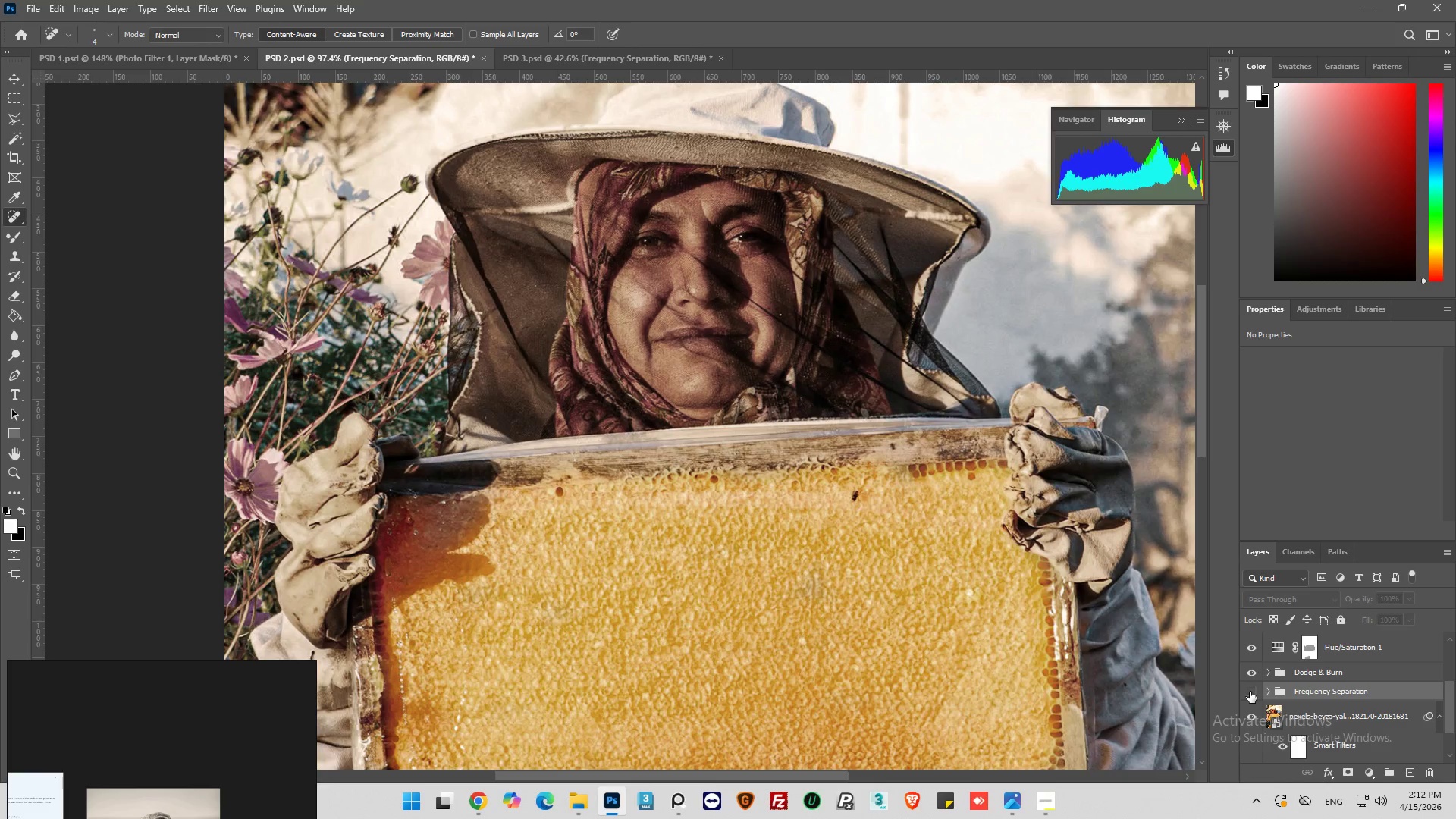 
left_click([1250, 692])
 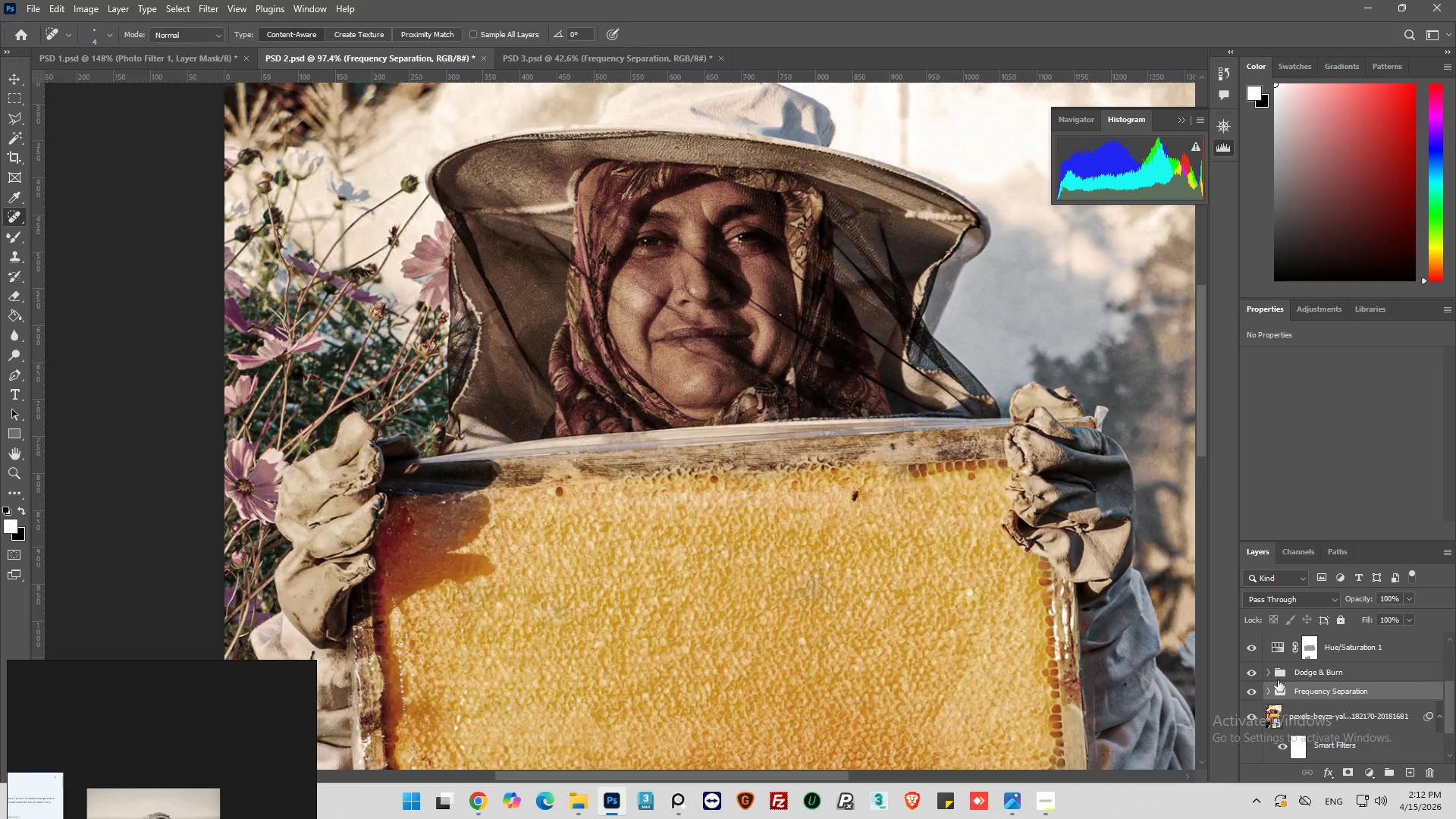 
scroll: coordinate [1290, 670], scroll_direction: up, amount: 6.0
 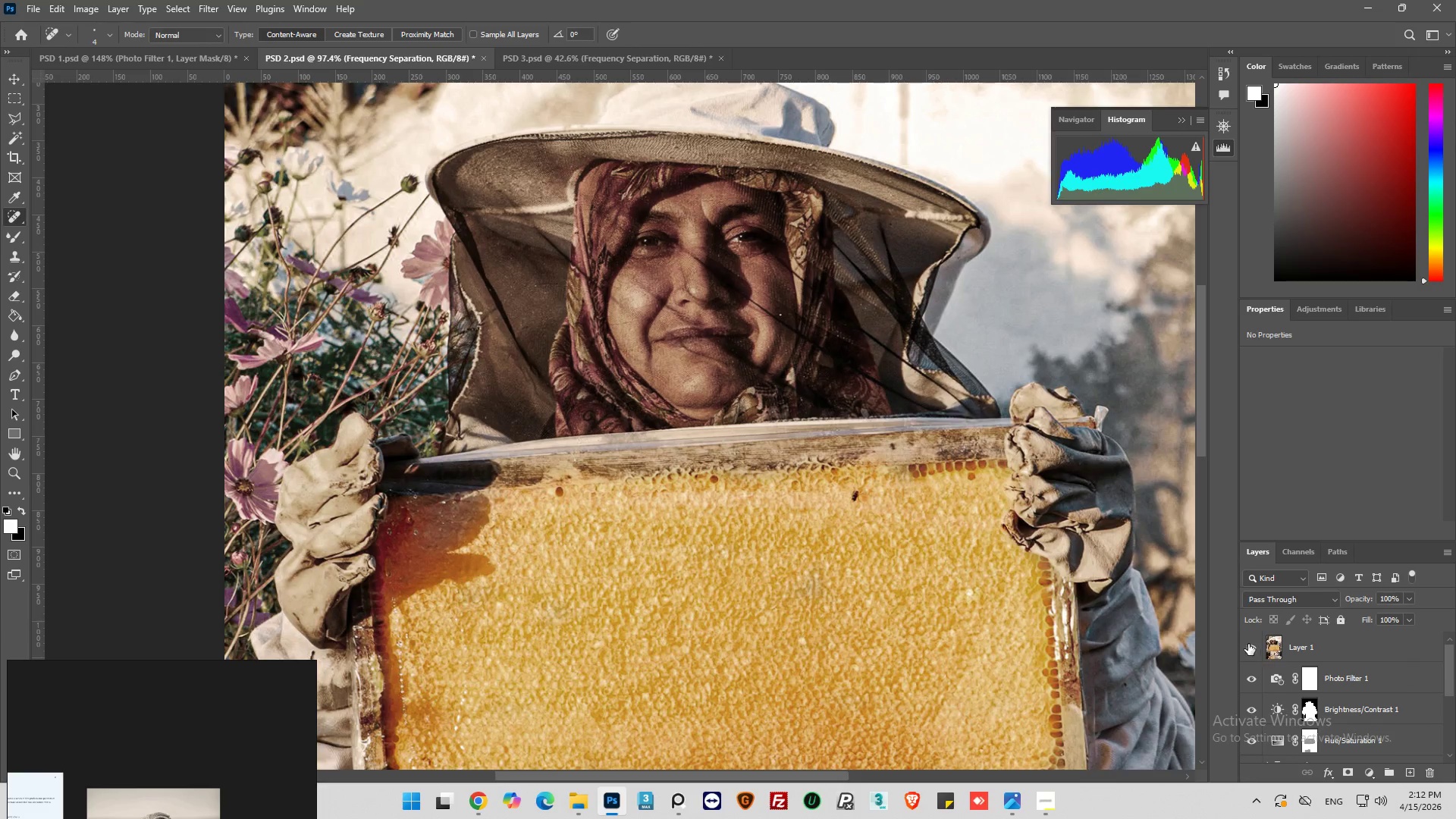 
left_click([1248, 644])
 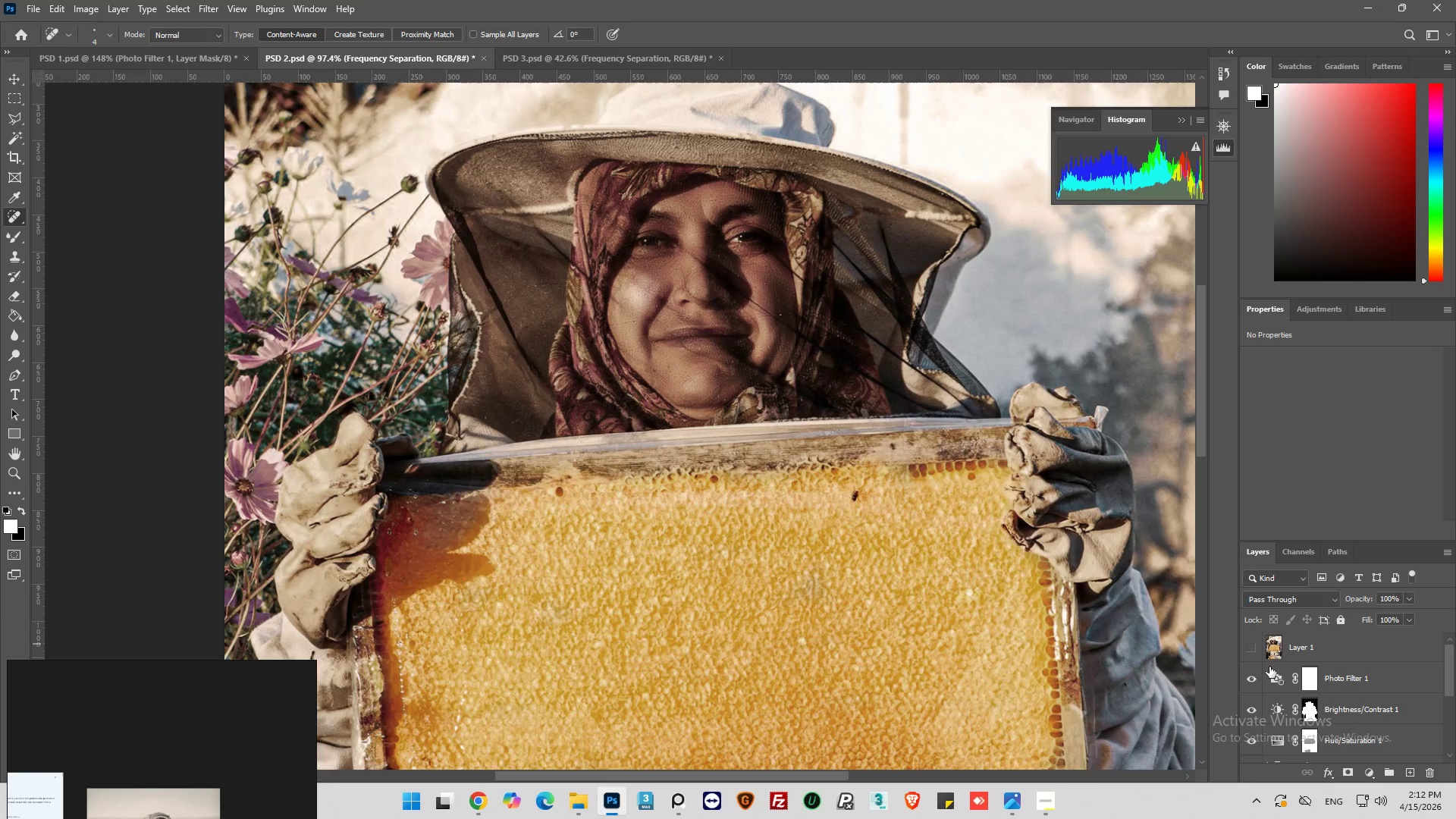 
key(Alt+AltLeft)
 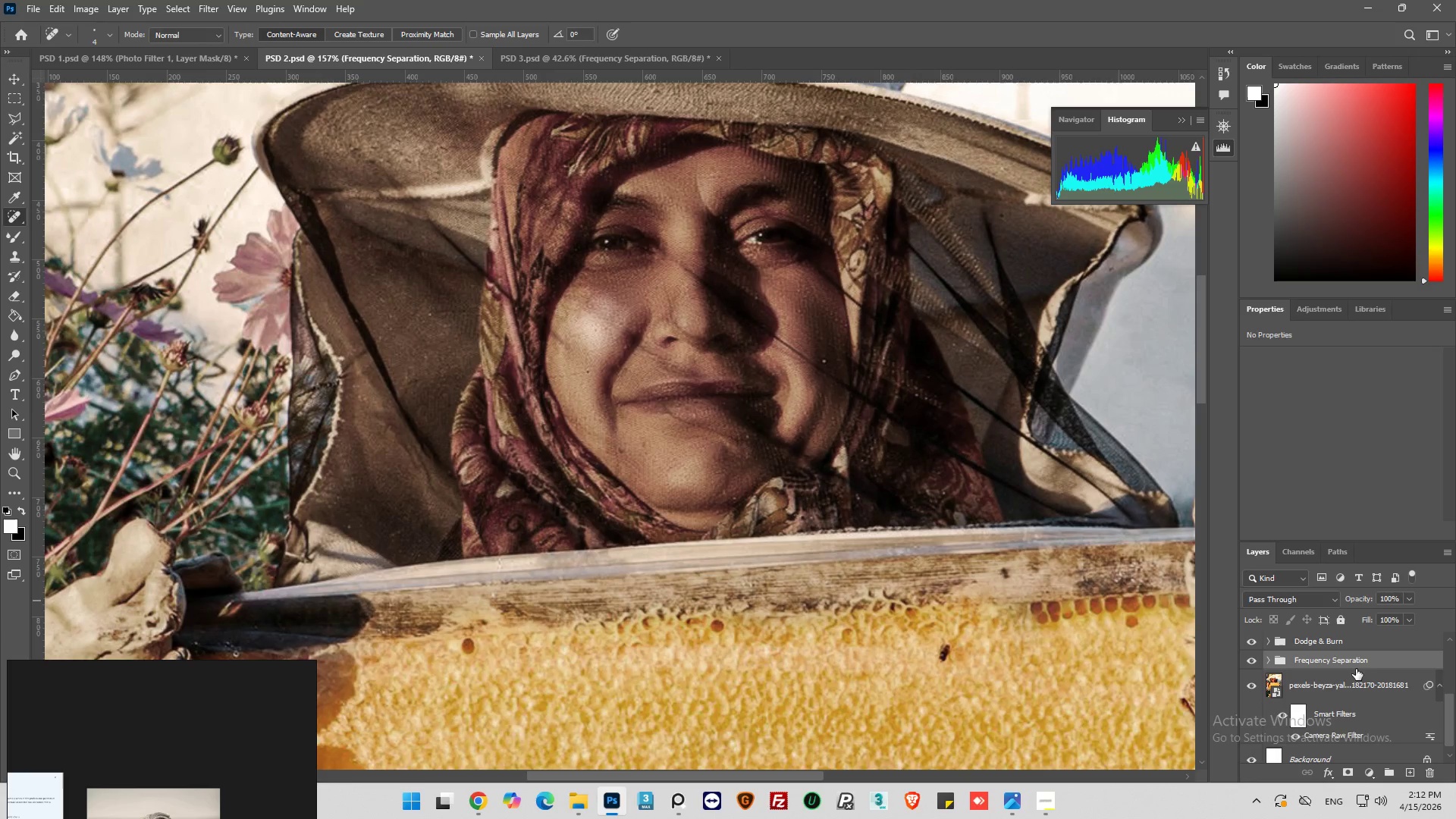 
scroll: coordinate [708, 244], scroll_direction: up, amount: 1.0
 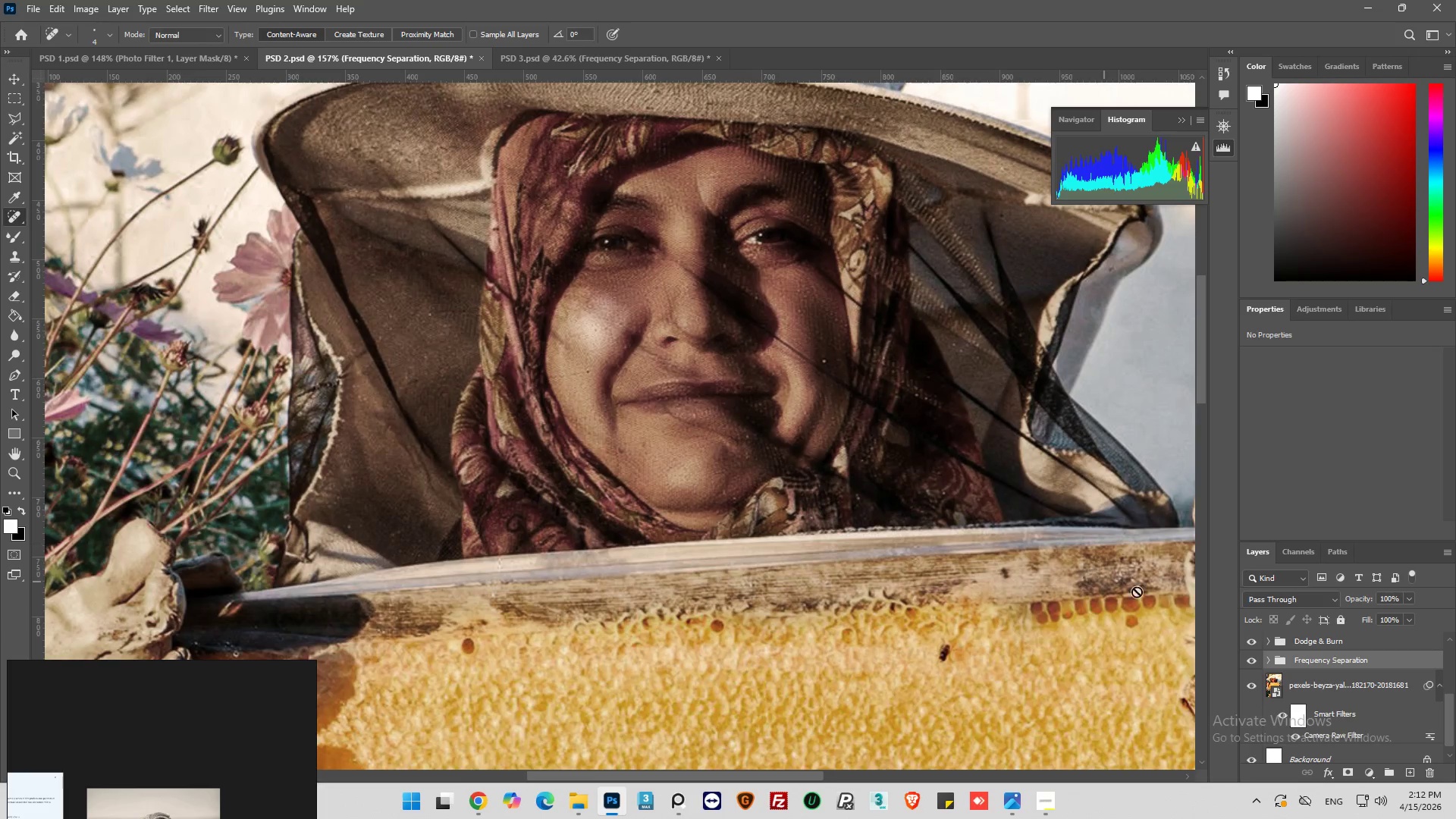 
left_click([1317, 656])
 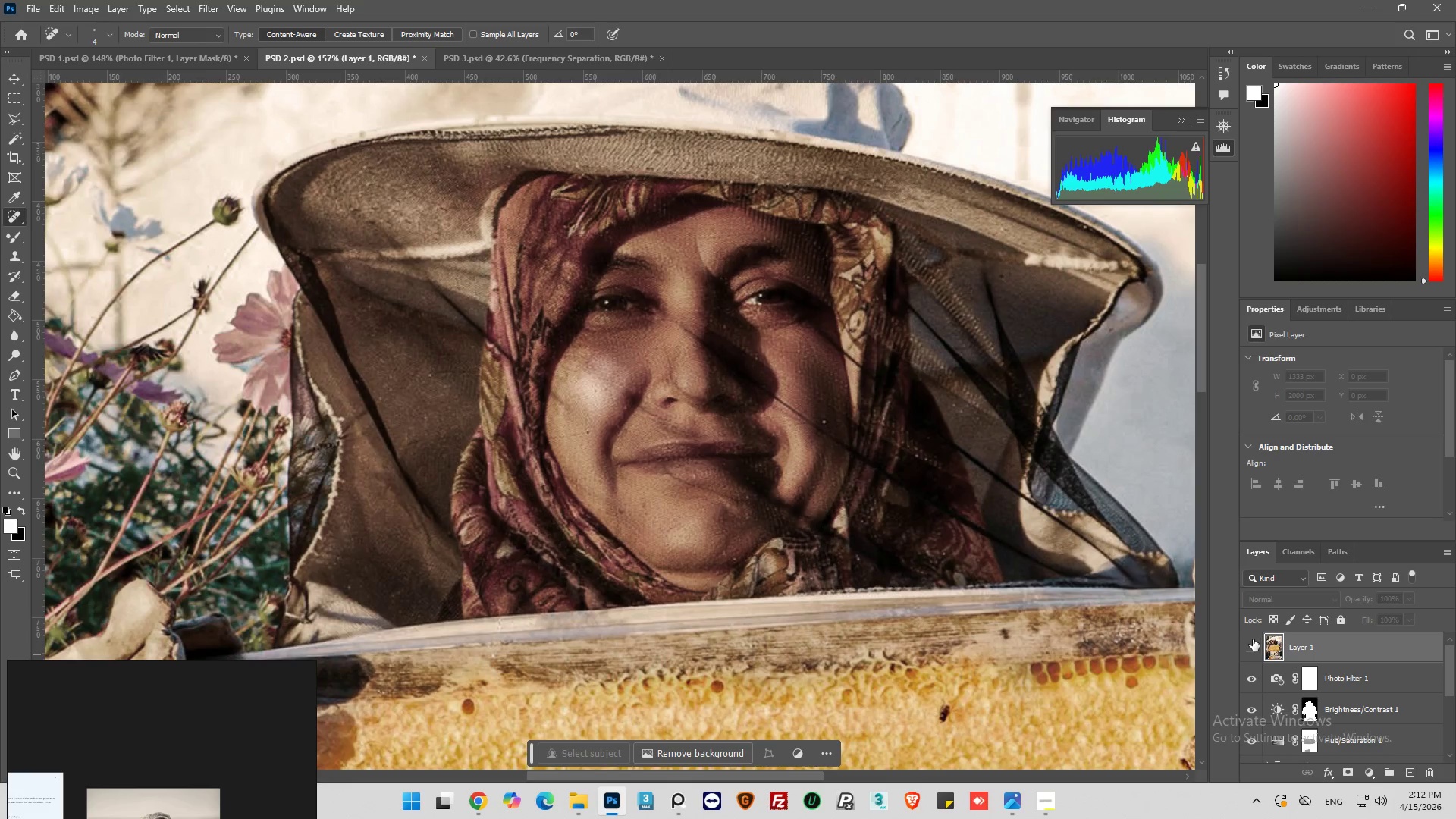 
scroll: coordinate [1327, 654], scroll_direction: up, amount: 12.0
 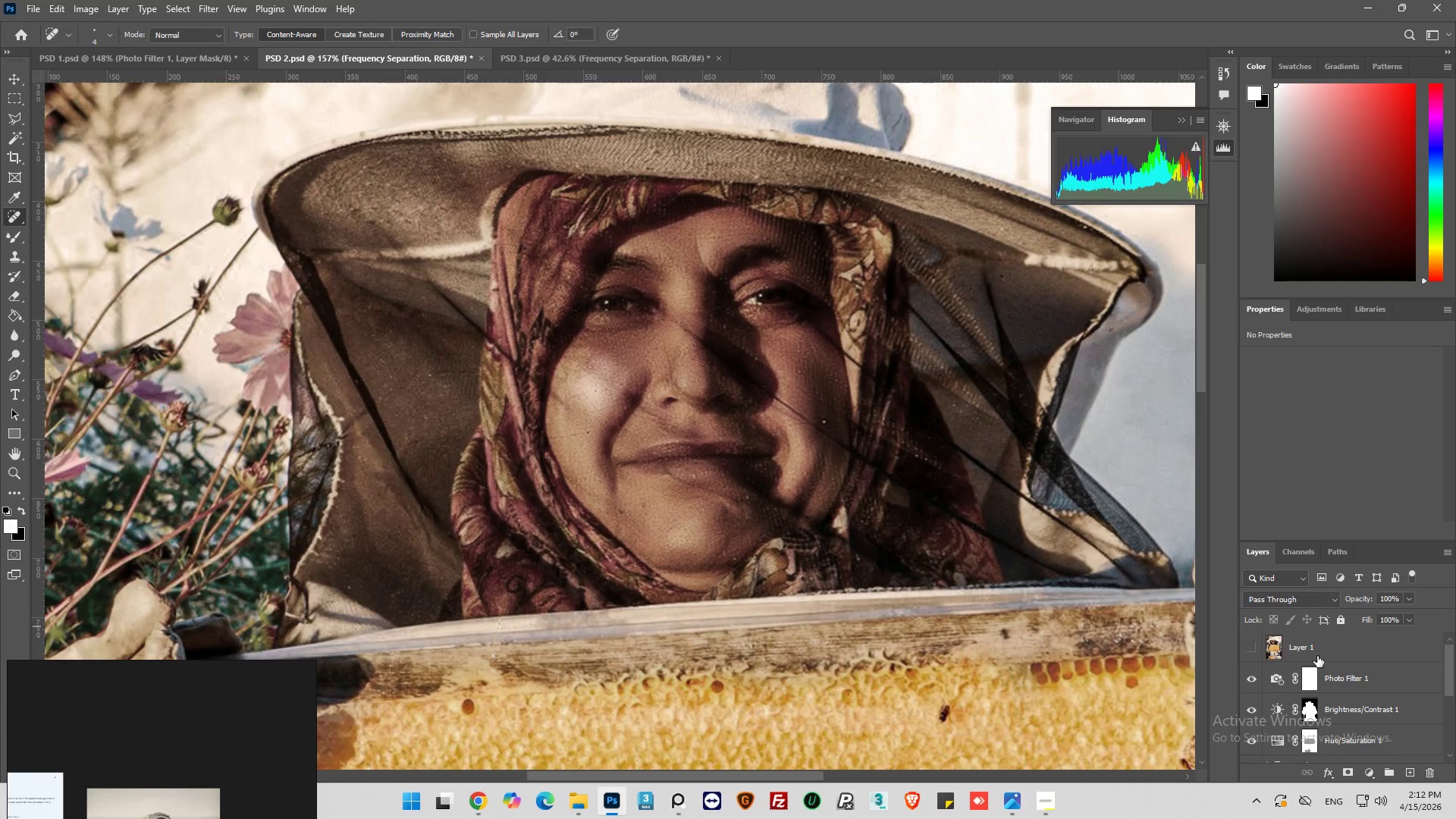 
left_click([1248, 639])
 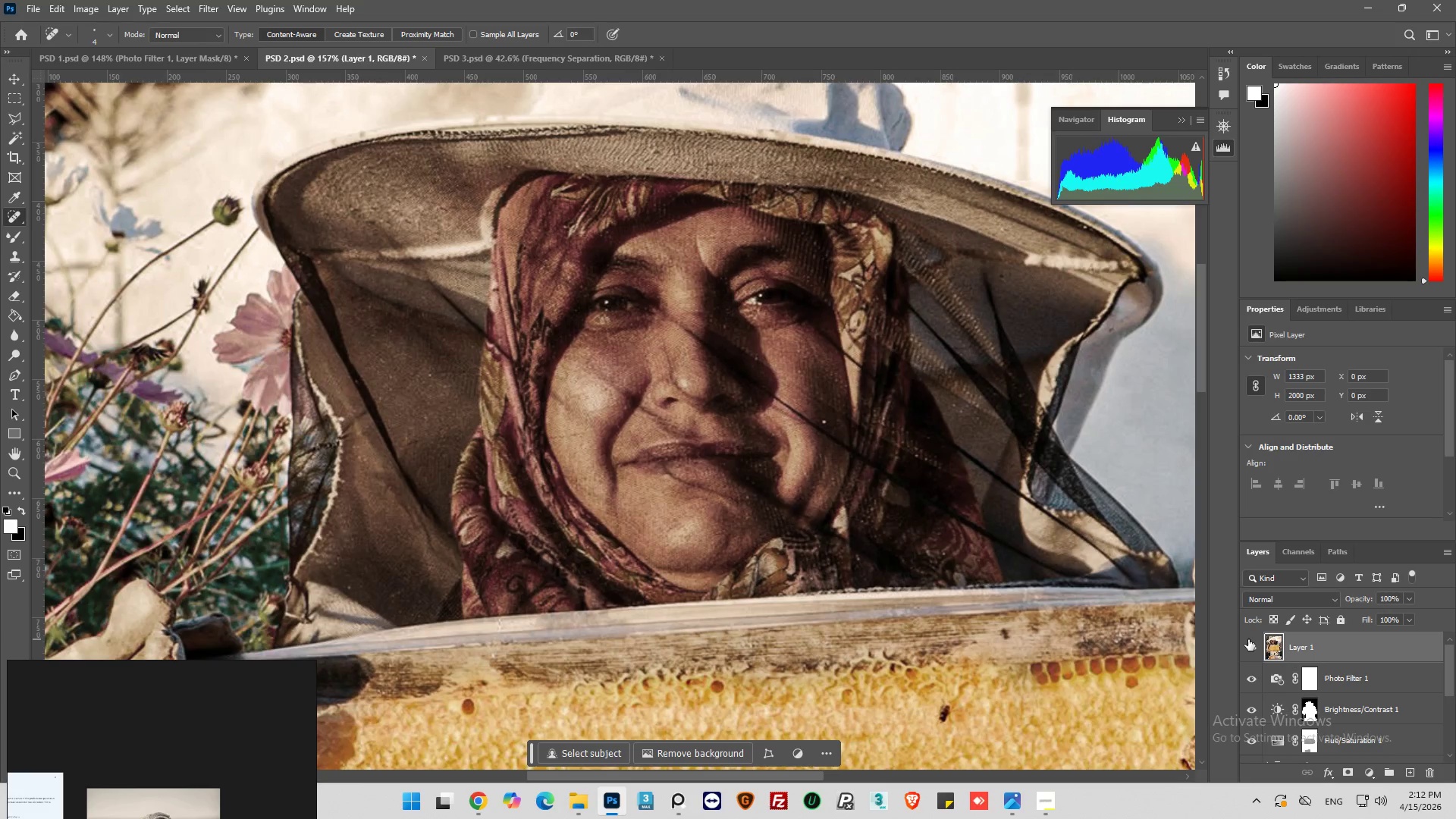 
left_click([1248, 639])
 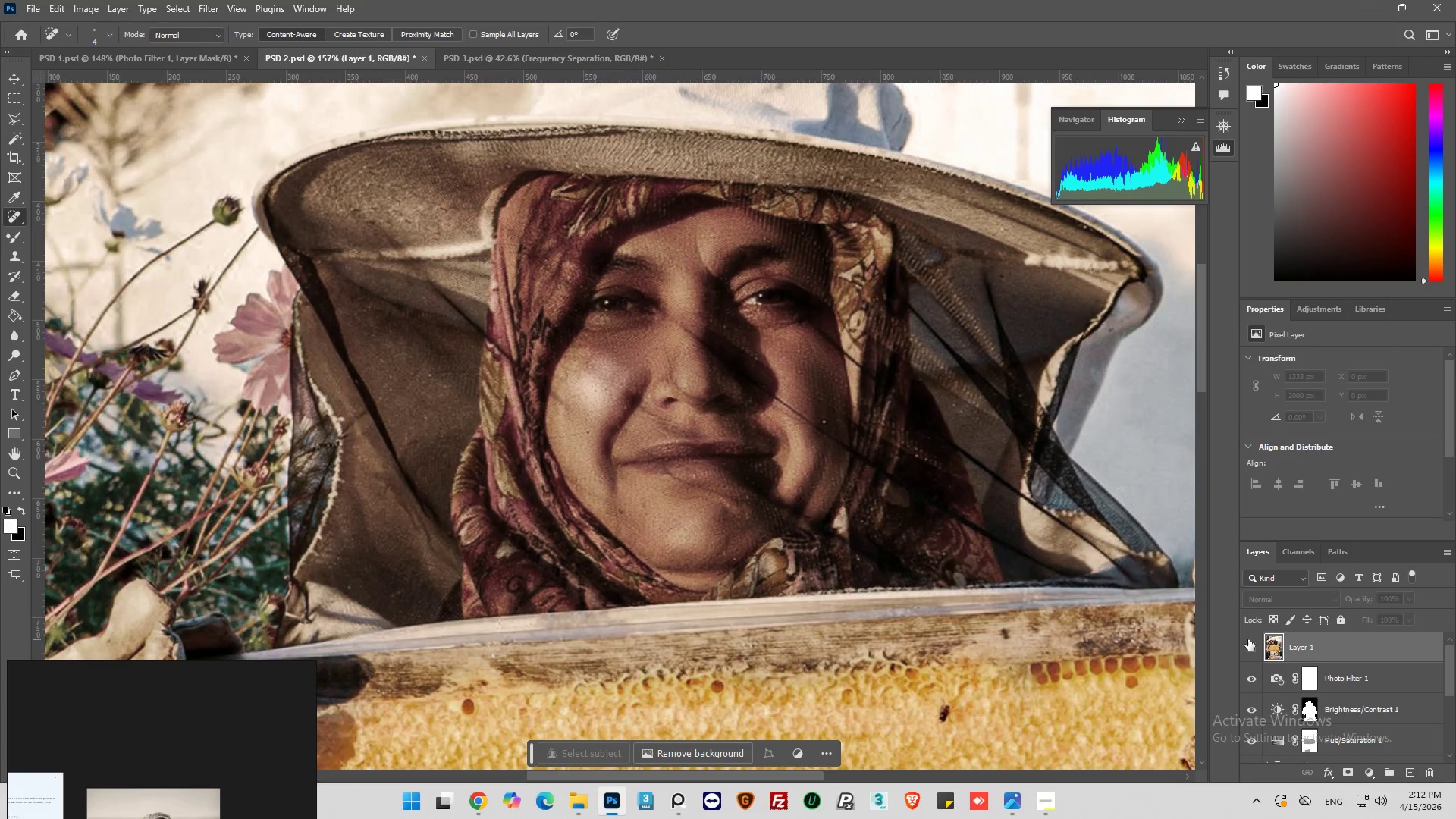 
left_click([1248, 639])
 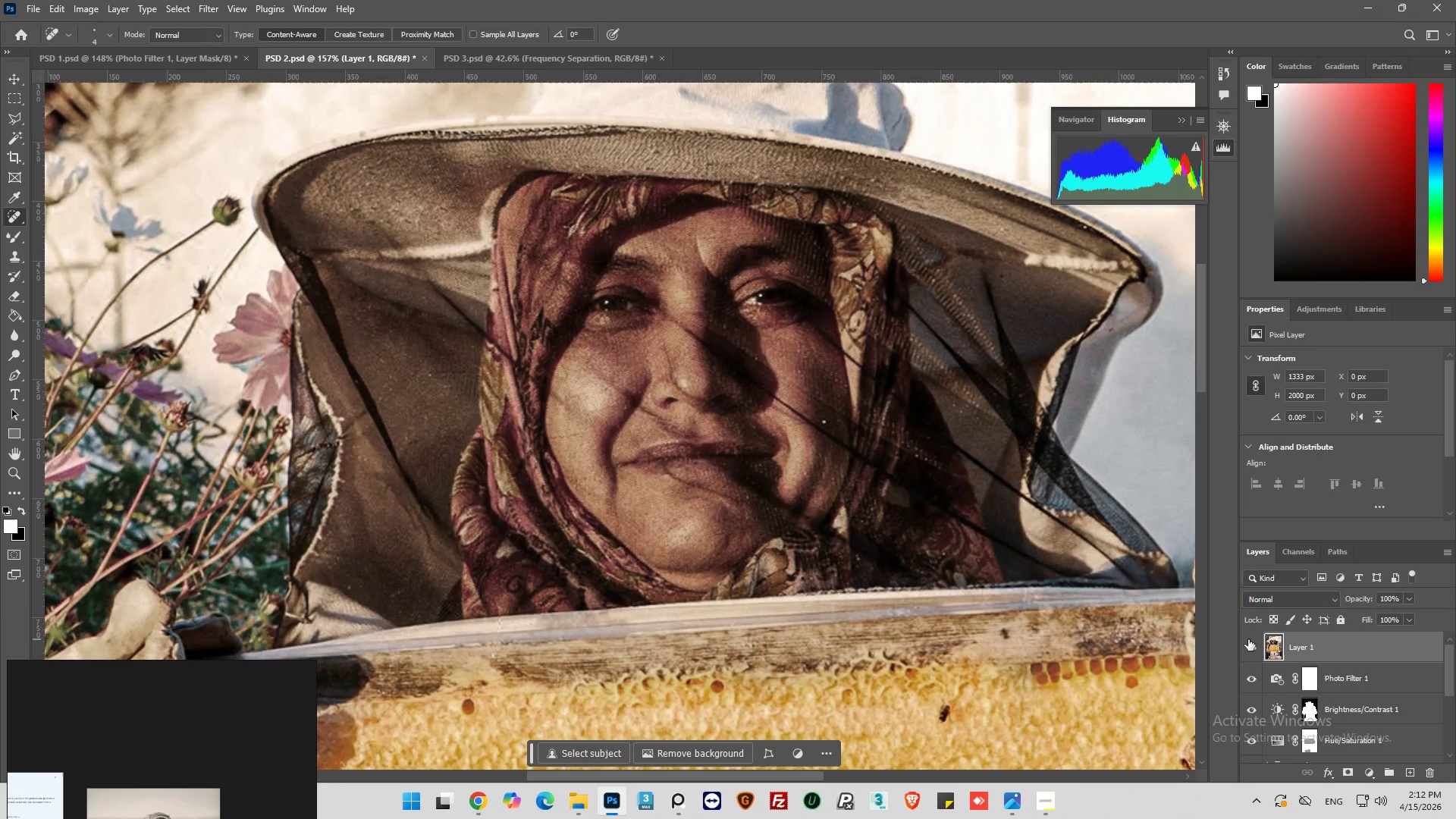 
left_click([1248, 639])
 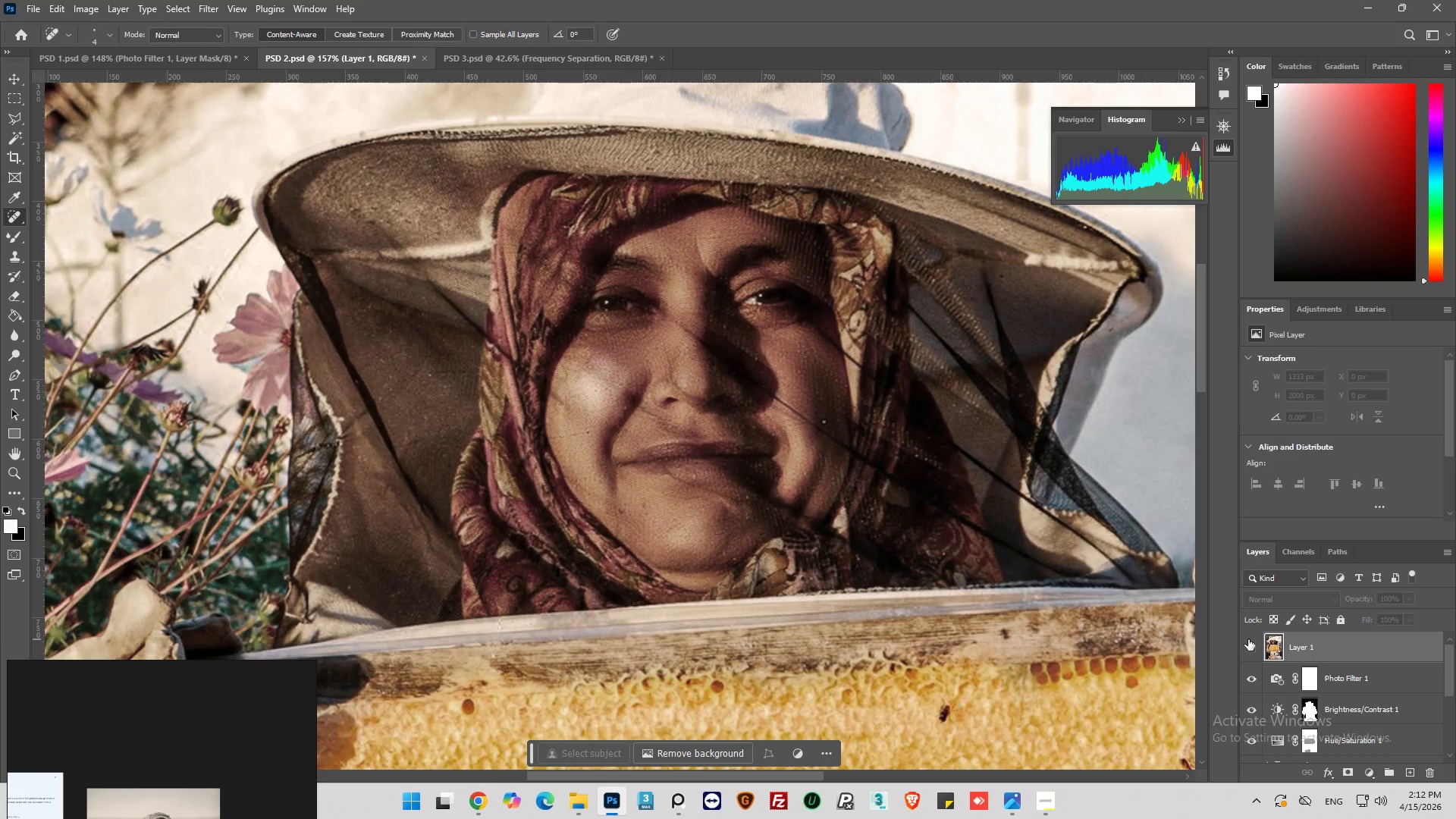 
left_click([1248, 639])
 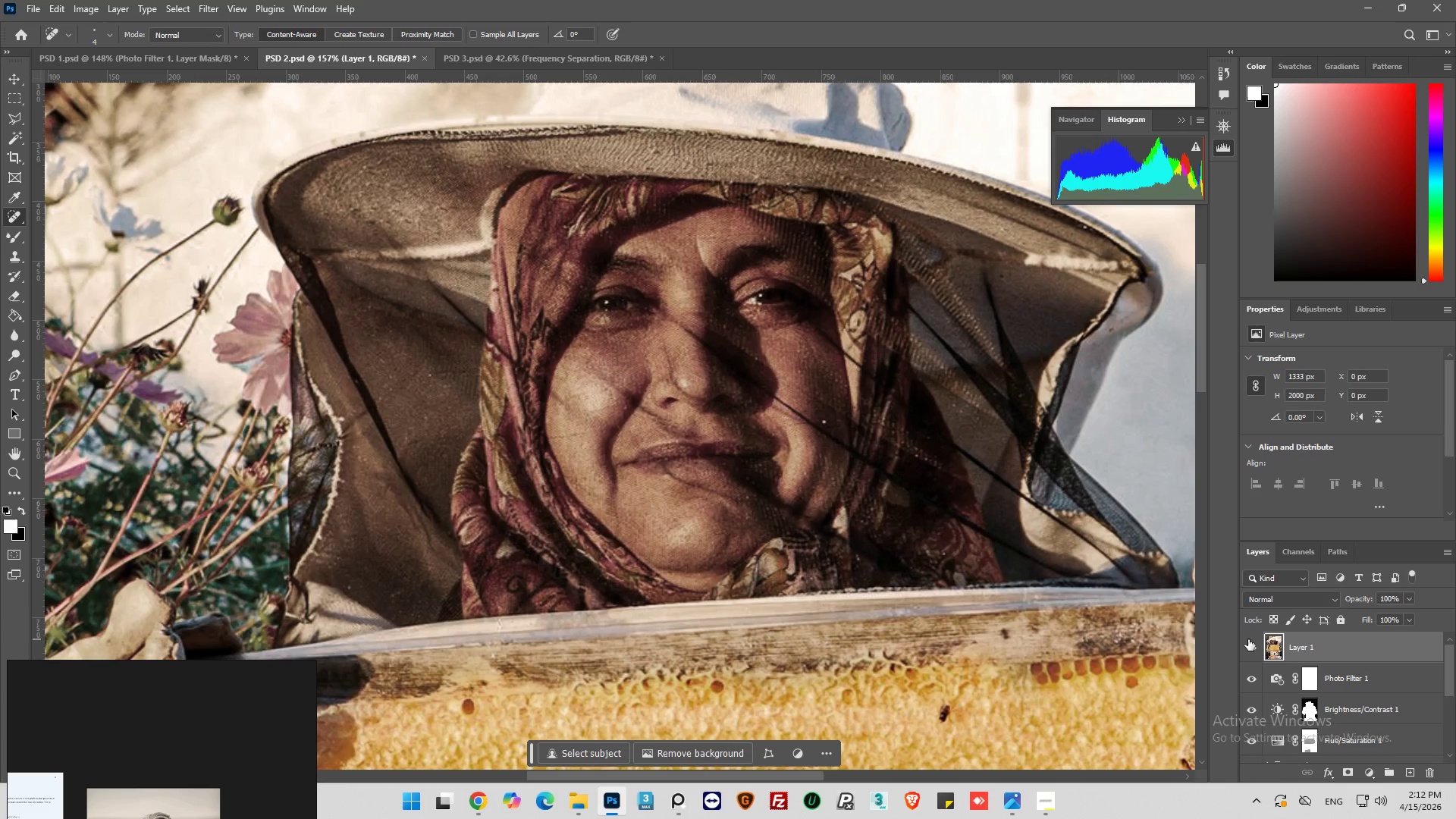 
left_click([1248, 639])
 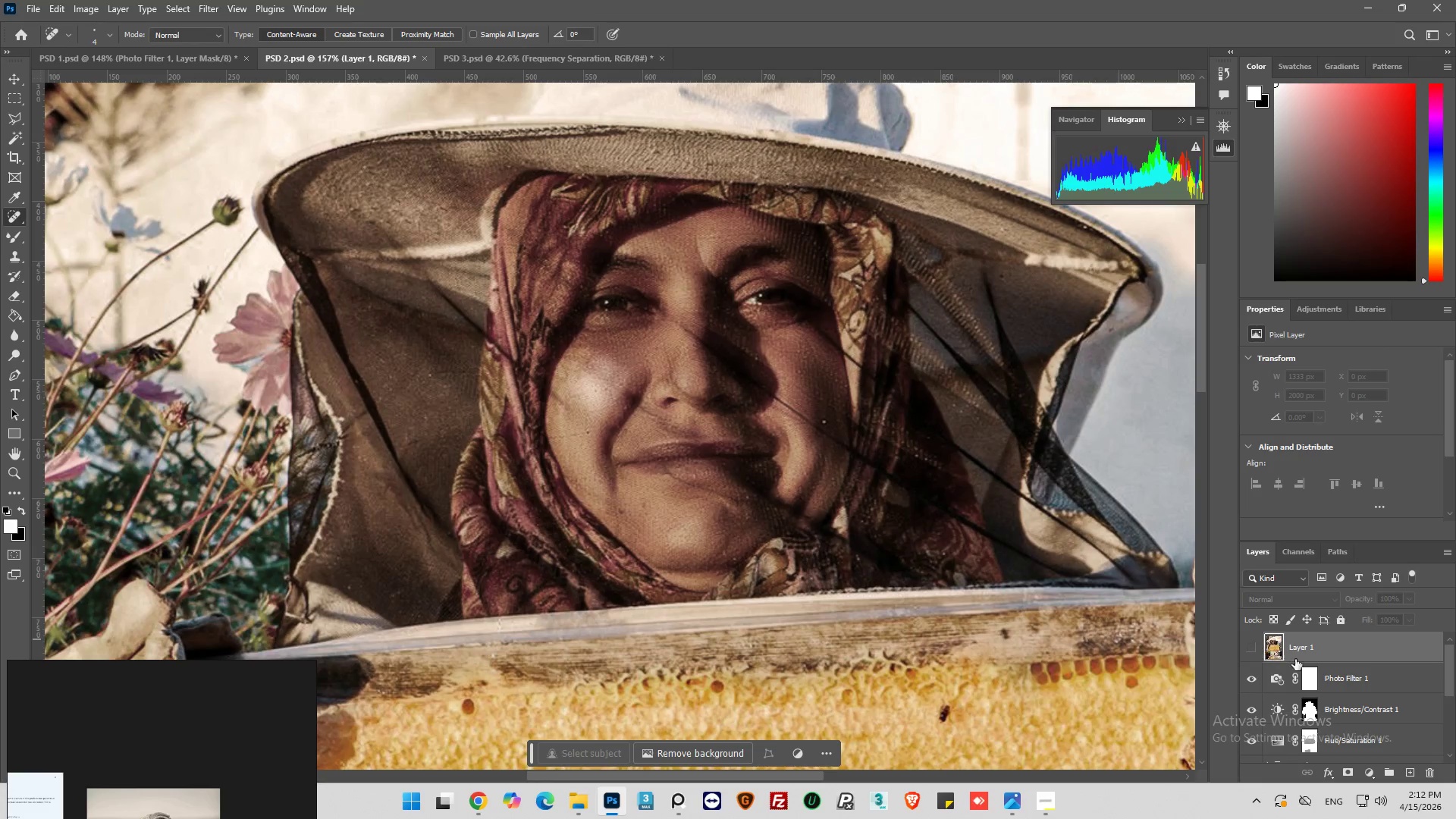 
scroll: coordinate [1357, 687], scroll_direction: down, amount: 5.0
 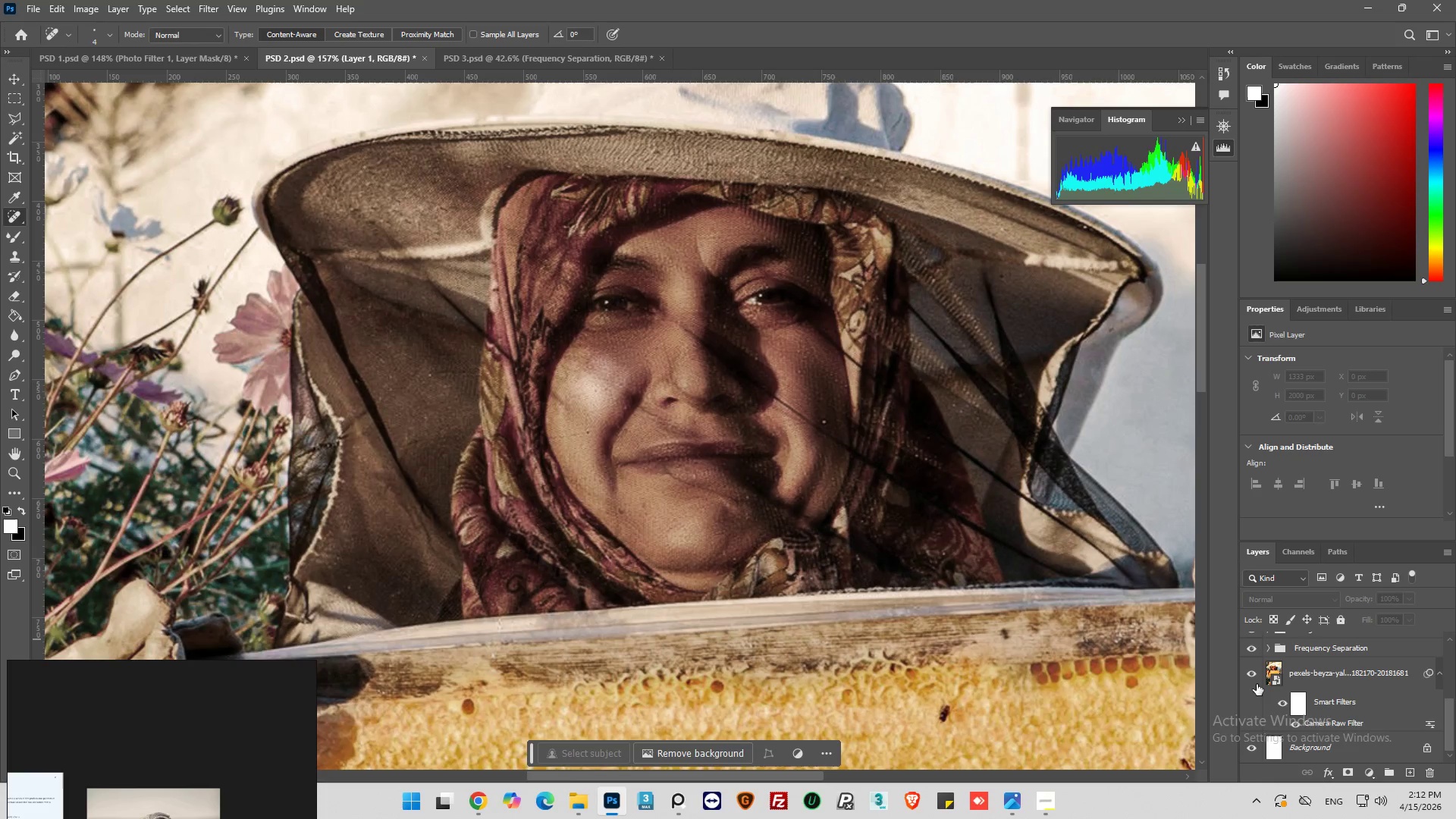 
left_click([1251, 675])
 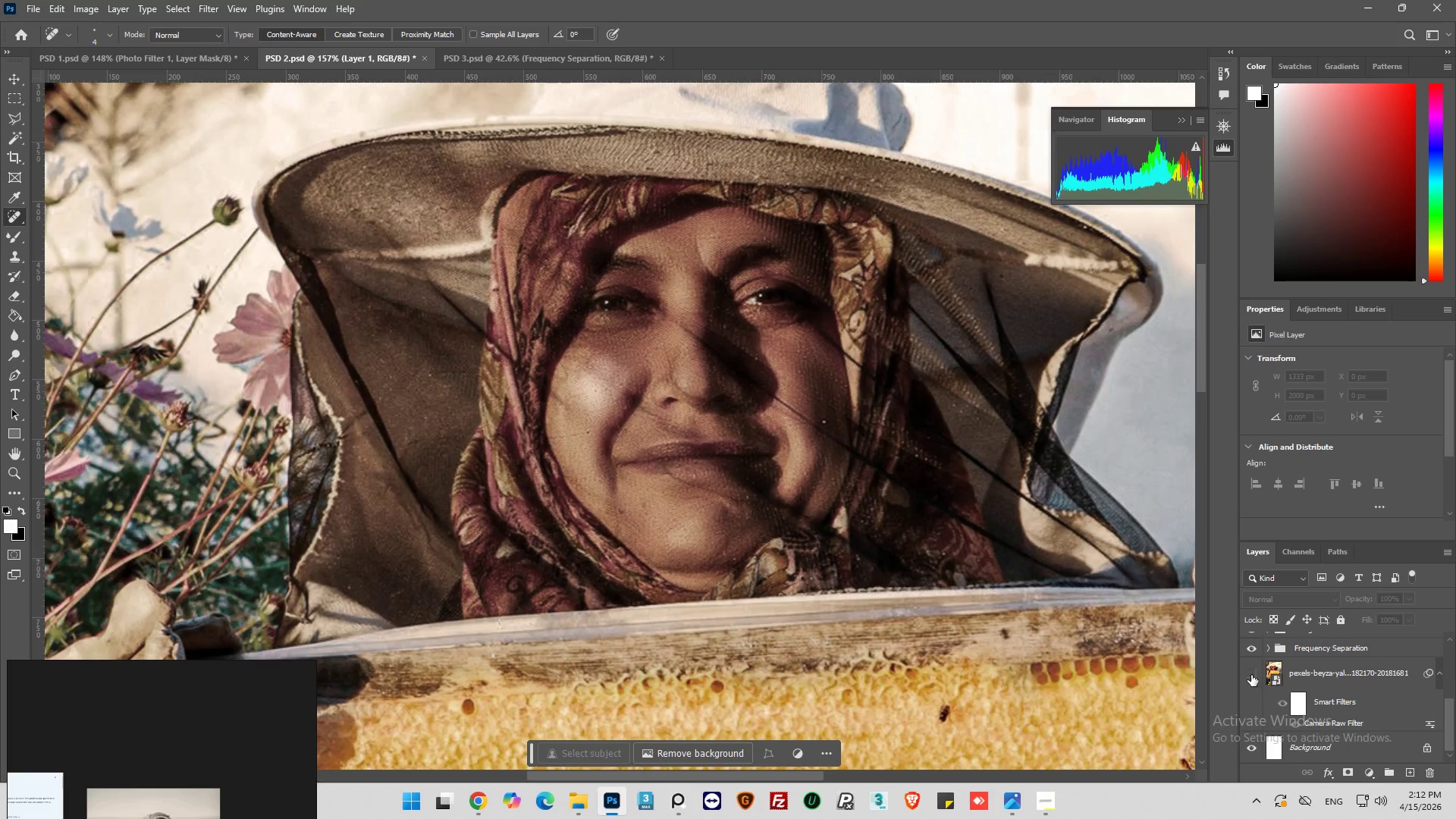 
left_click([1251, 675])
 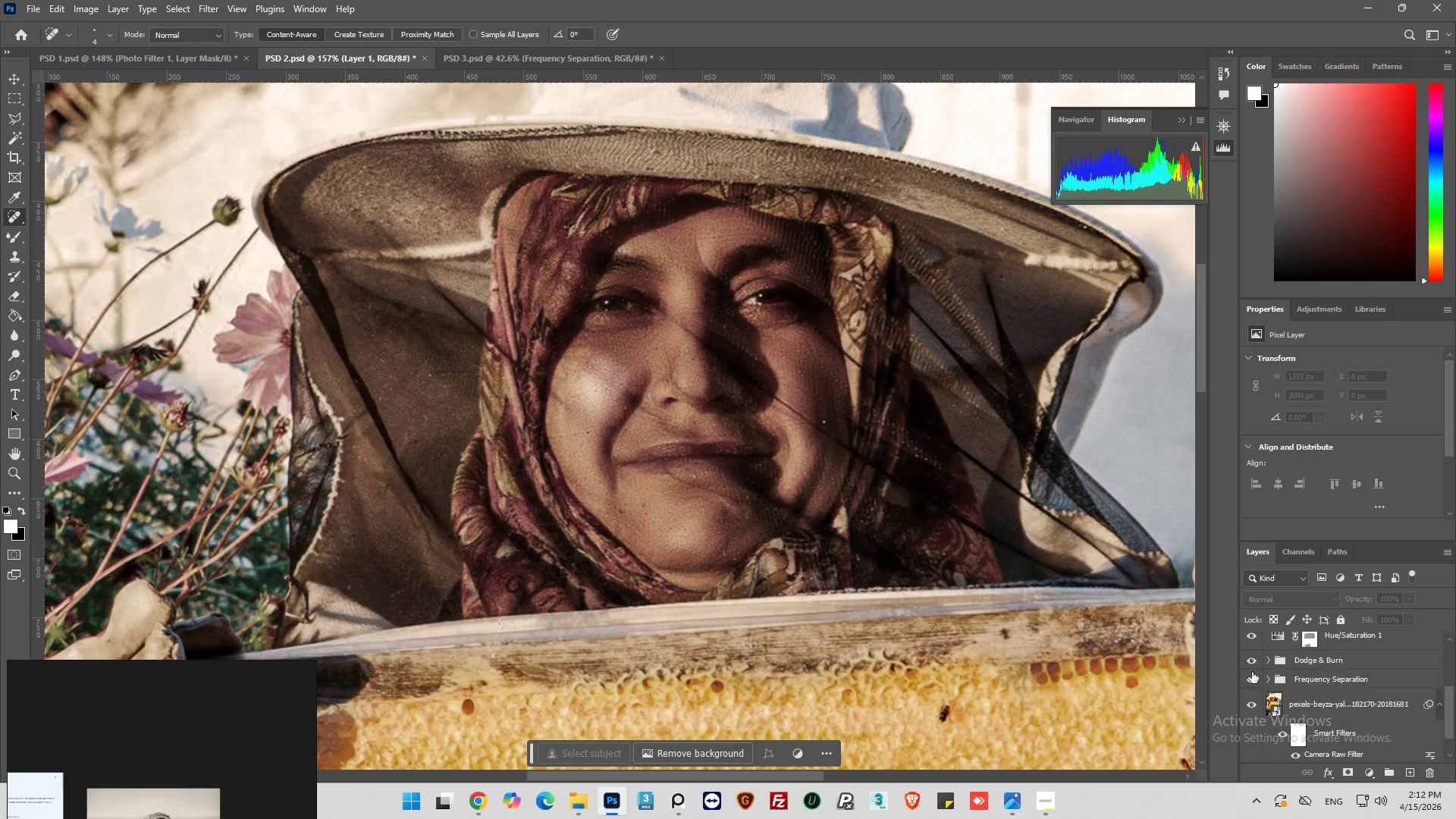 
scroll: coordinate [1252, 672], scroll_direction: up, amount: 2.0
 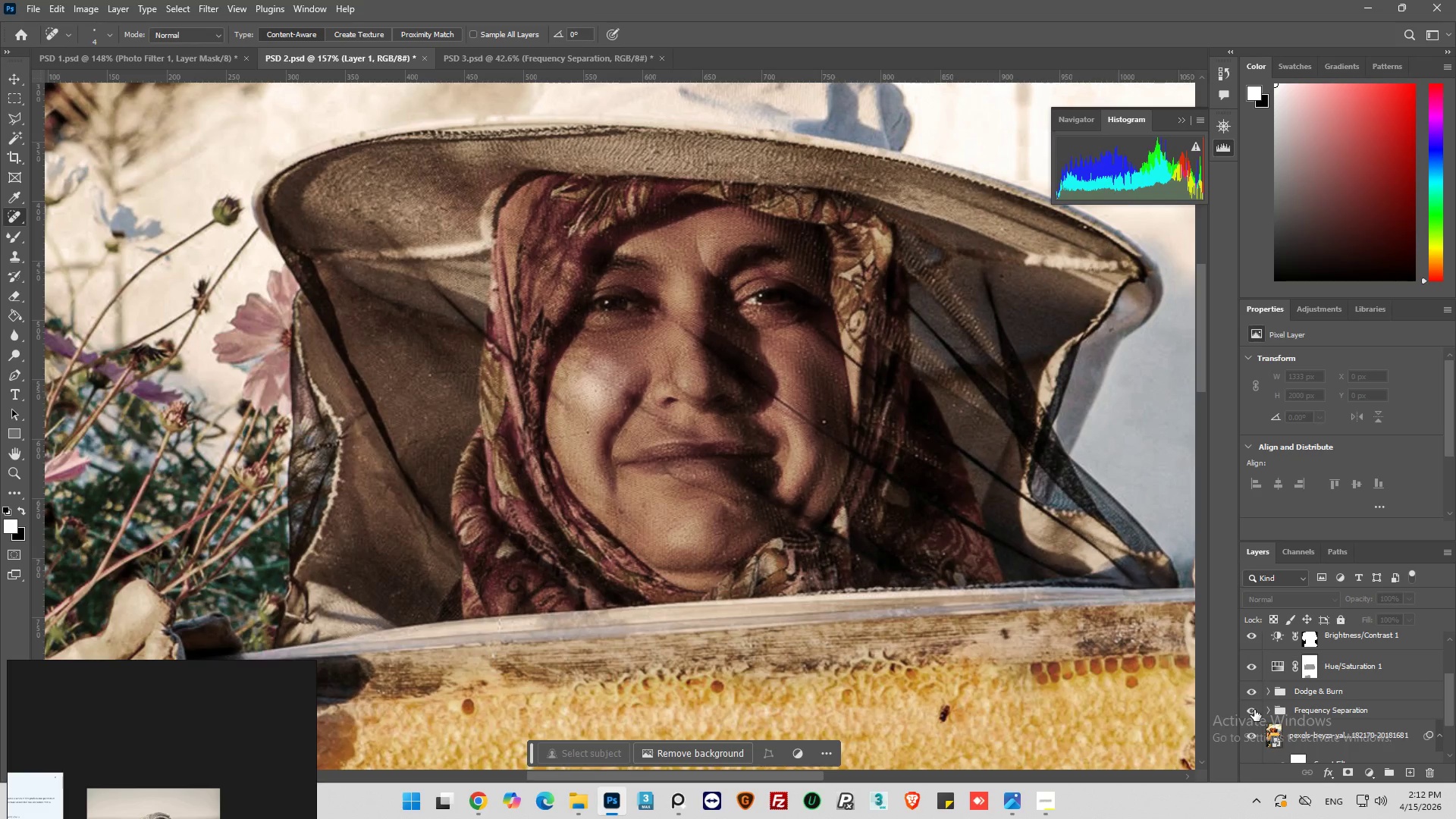 
left_click([1254, 710])
 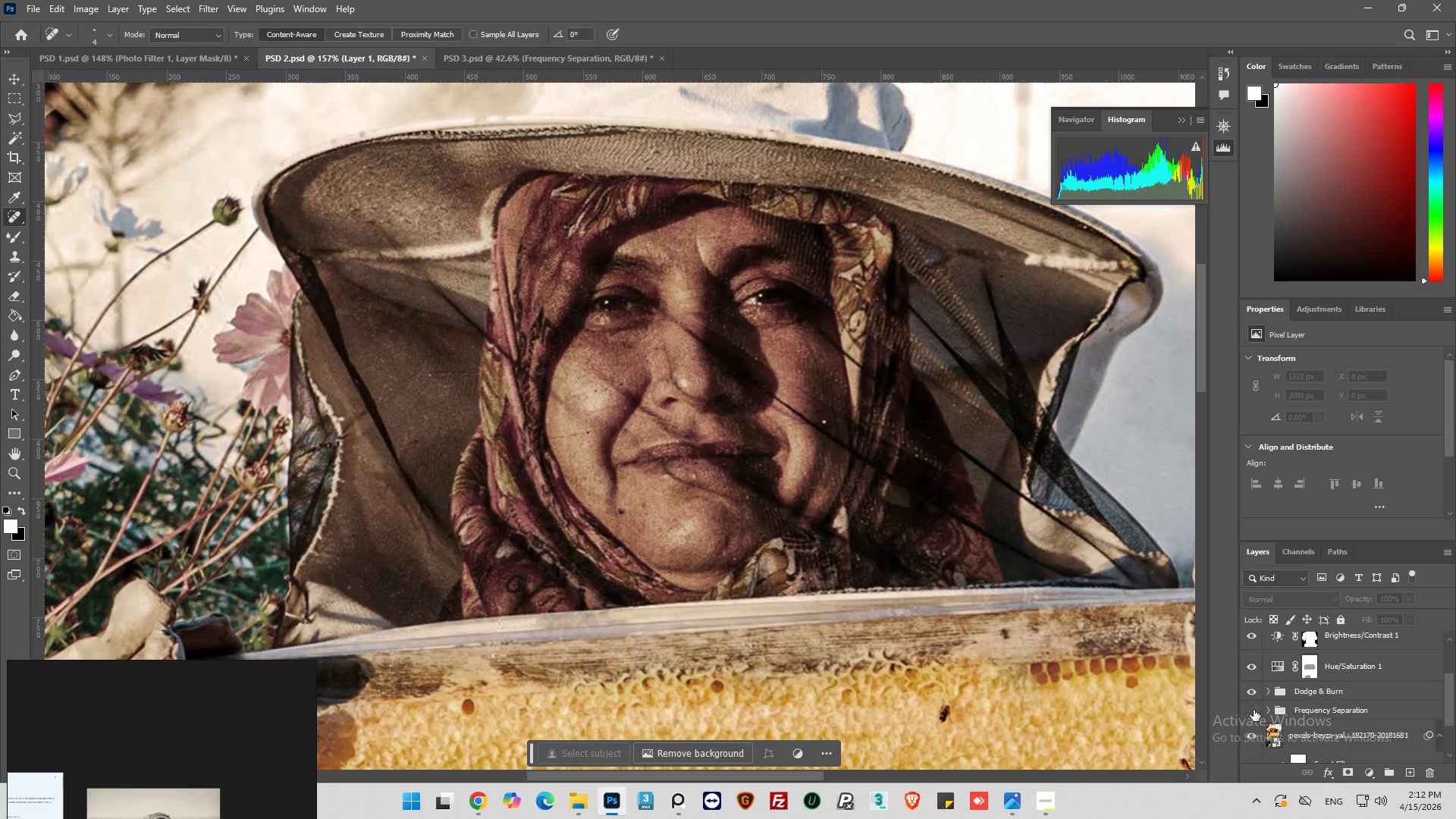 
left_click([1254, 710])
 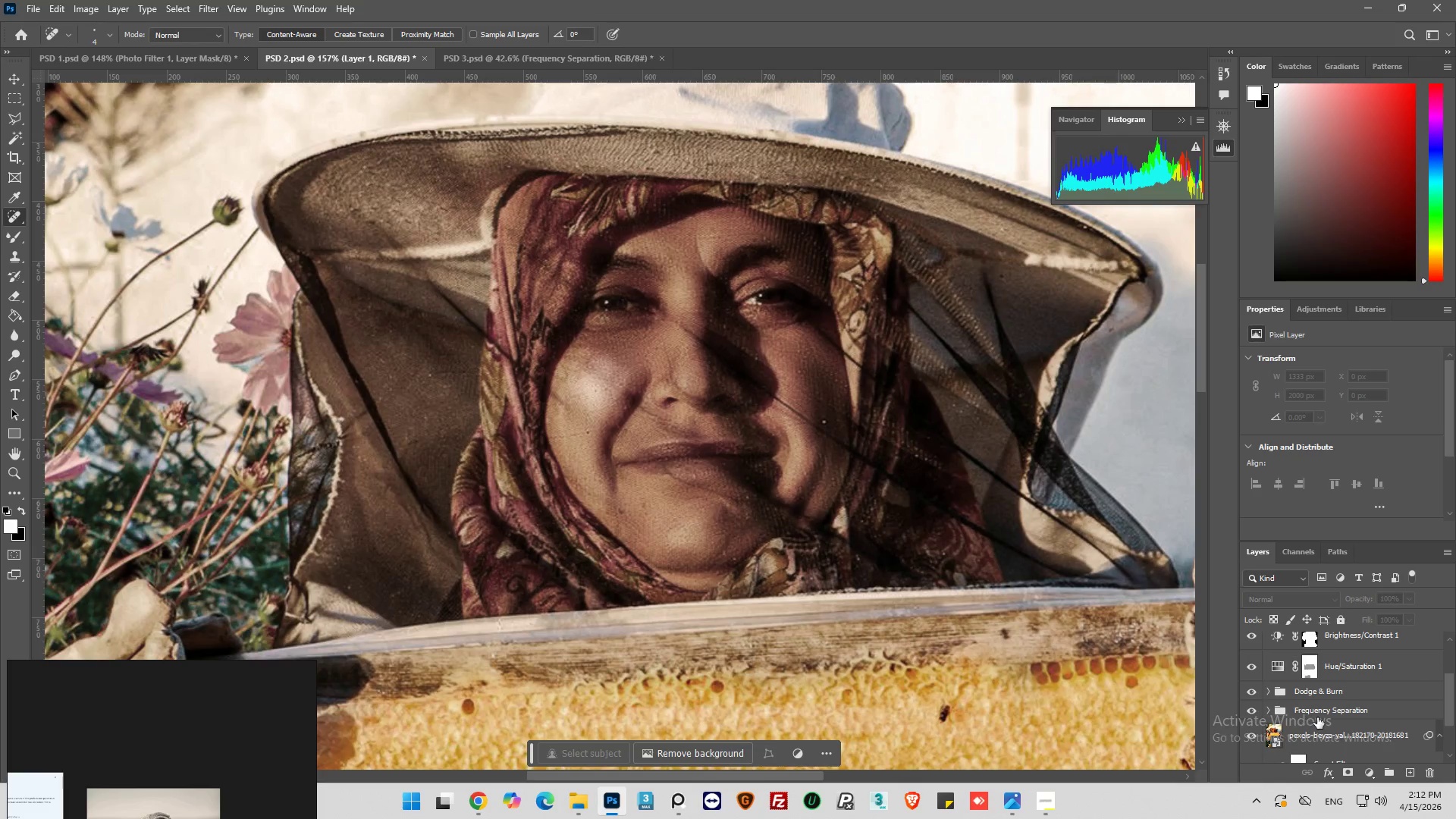 
left_click([1313, 709])
 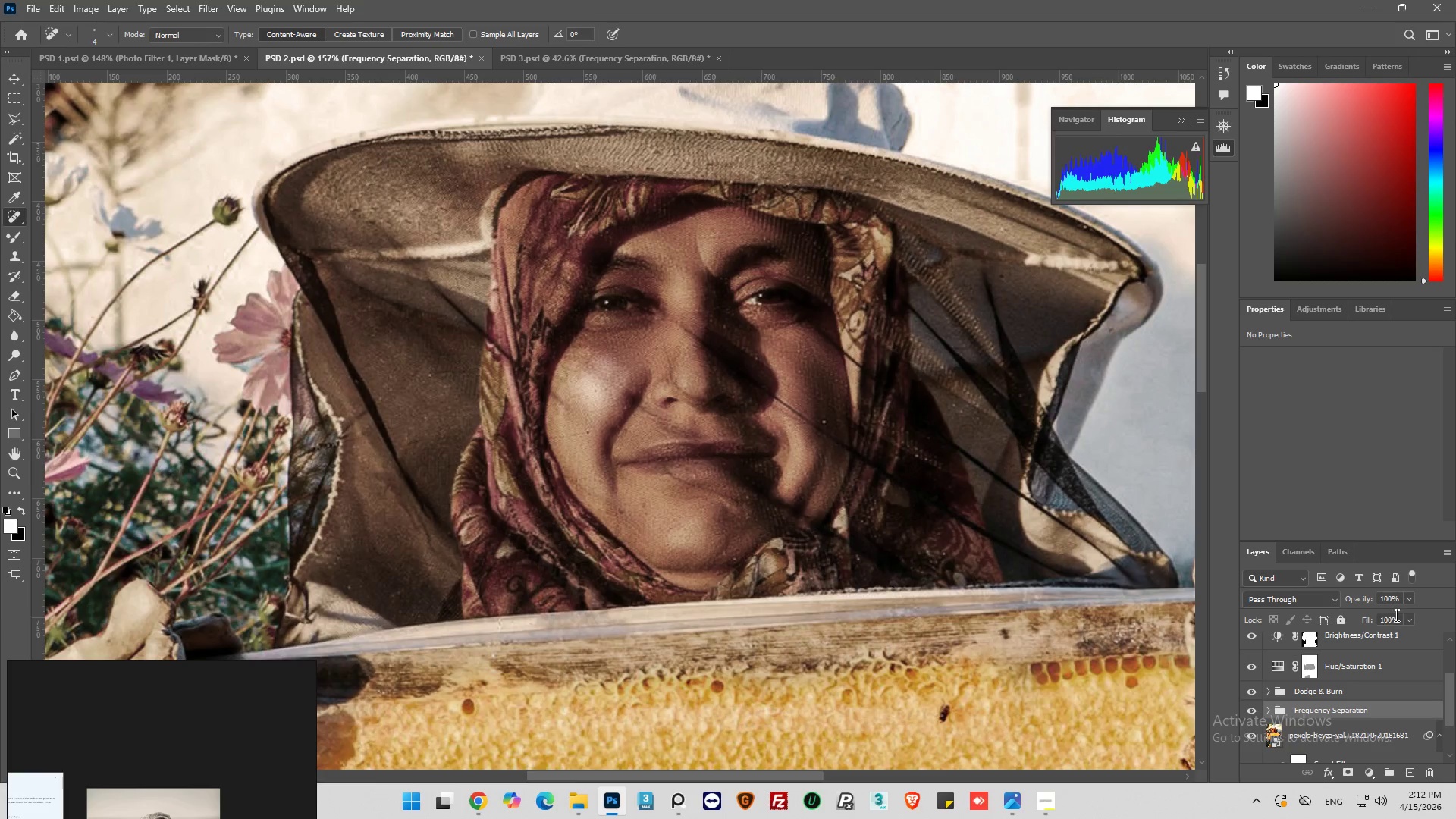 
left_click([1410, 595])
 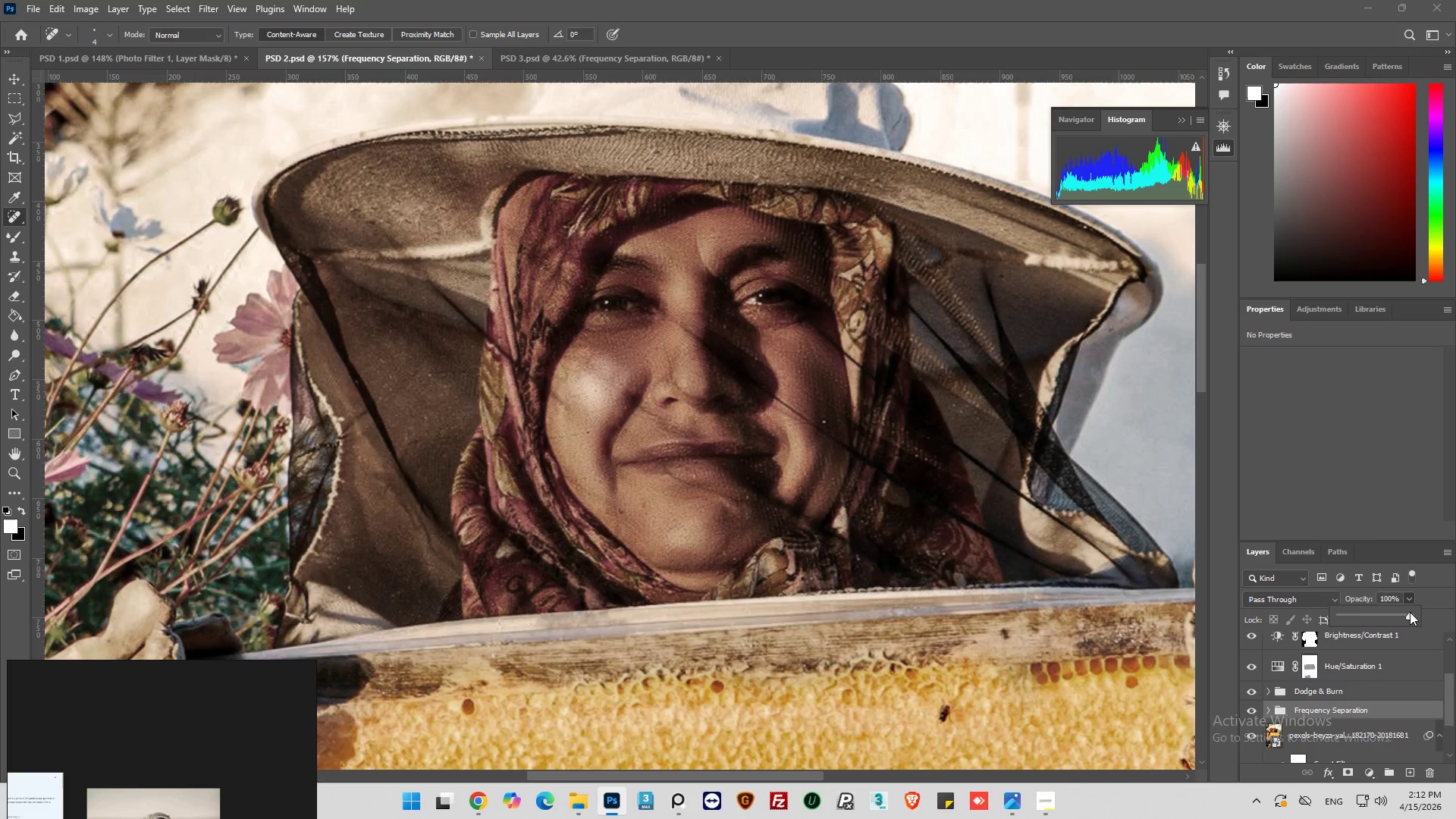 
left_click_drag(start_coordinate=[1410, 613], to_coordinate=[1397, 616])
 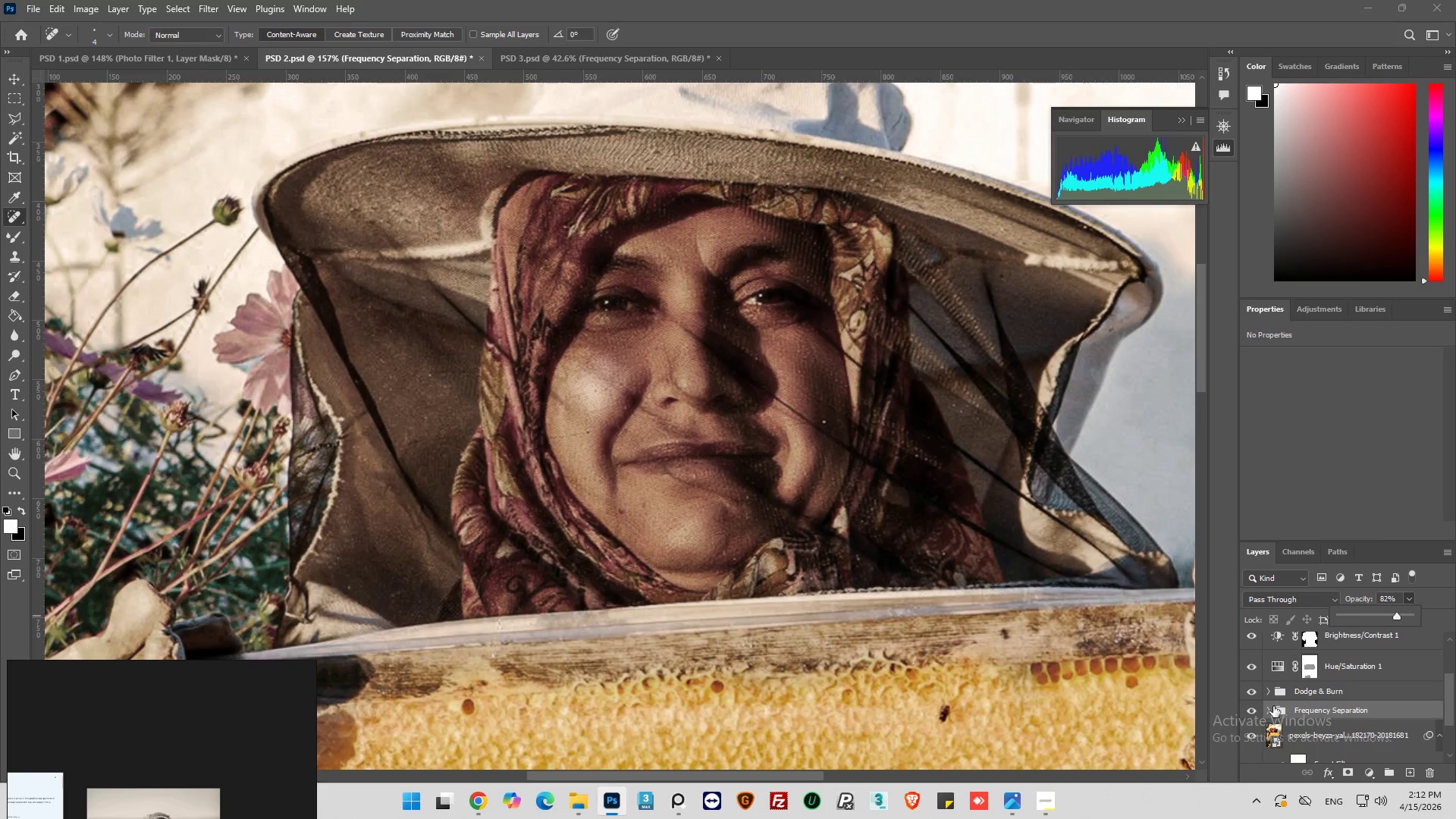 
left_click([1257, 693])
 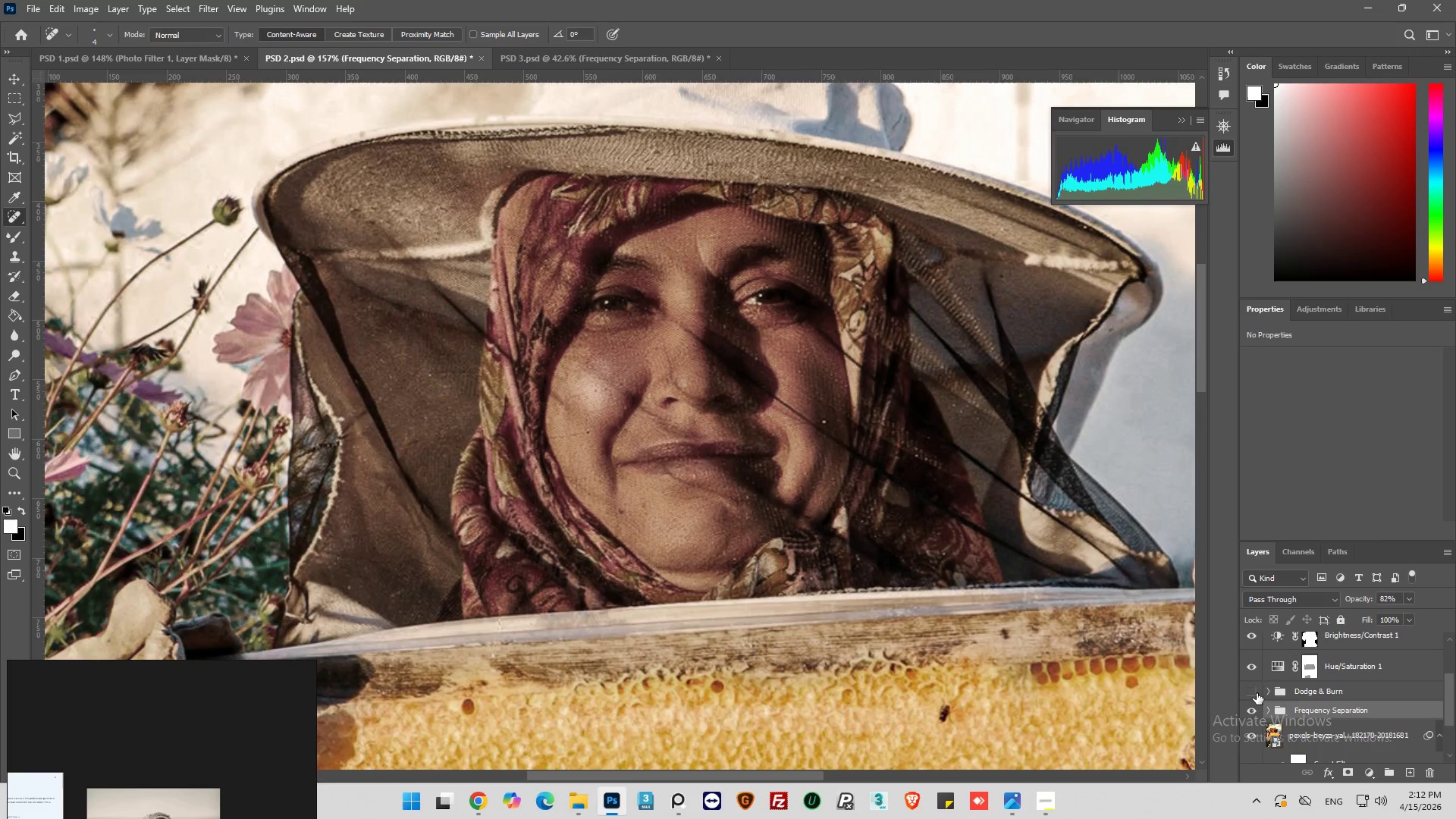 
left_click([1257, 693])
 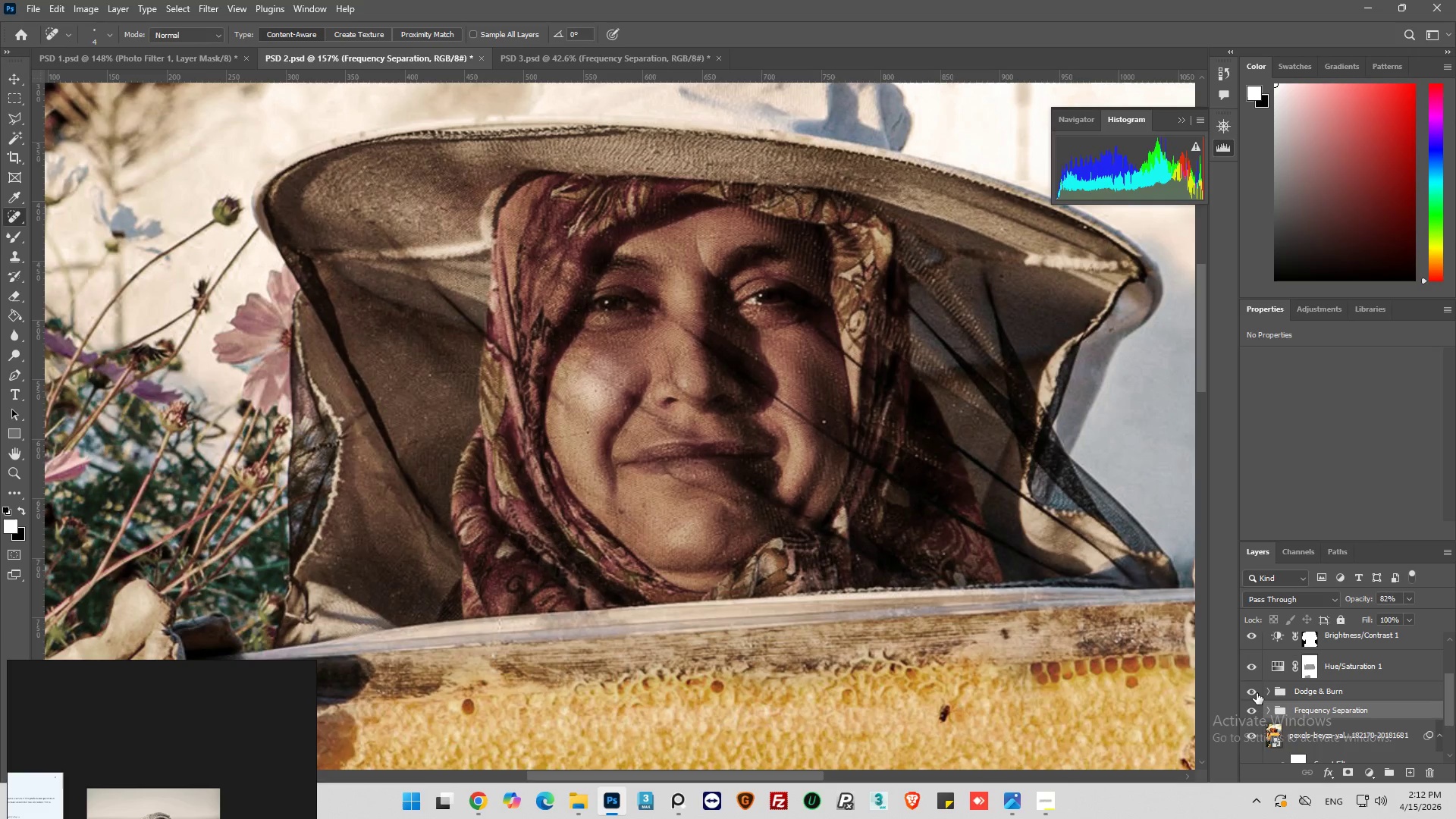 
left_click([1257, 693])
 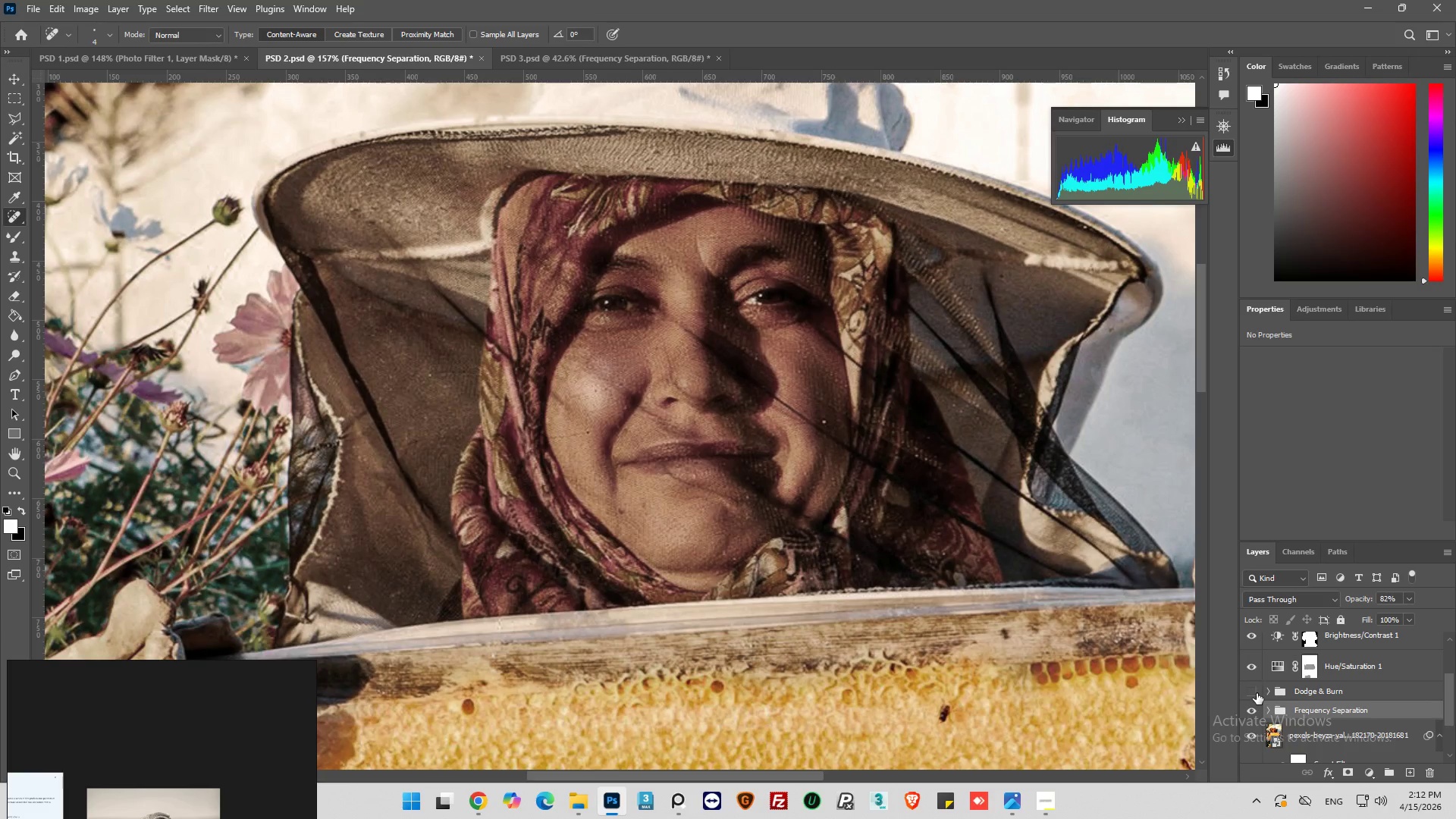 
left_click([1257, 693])
 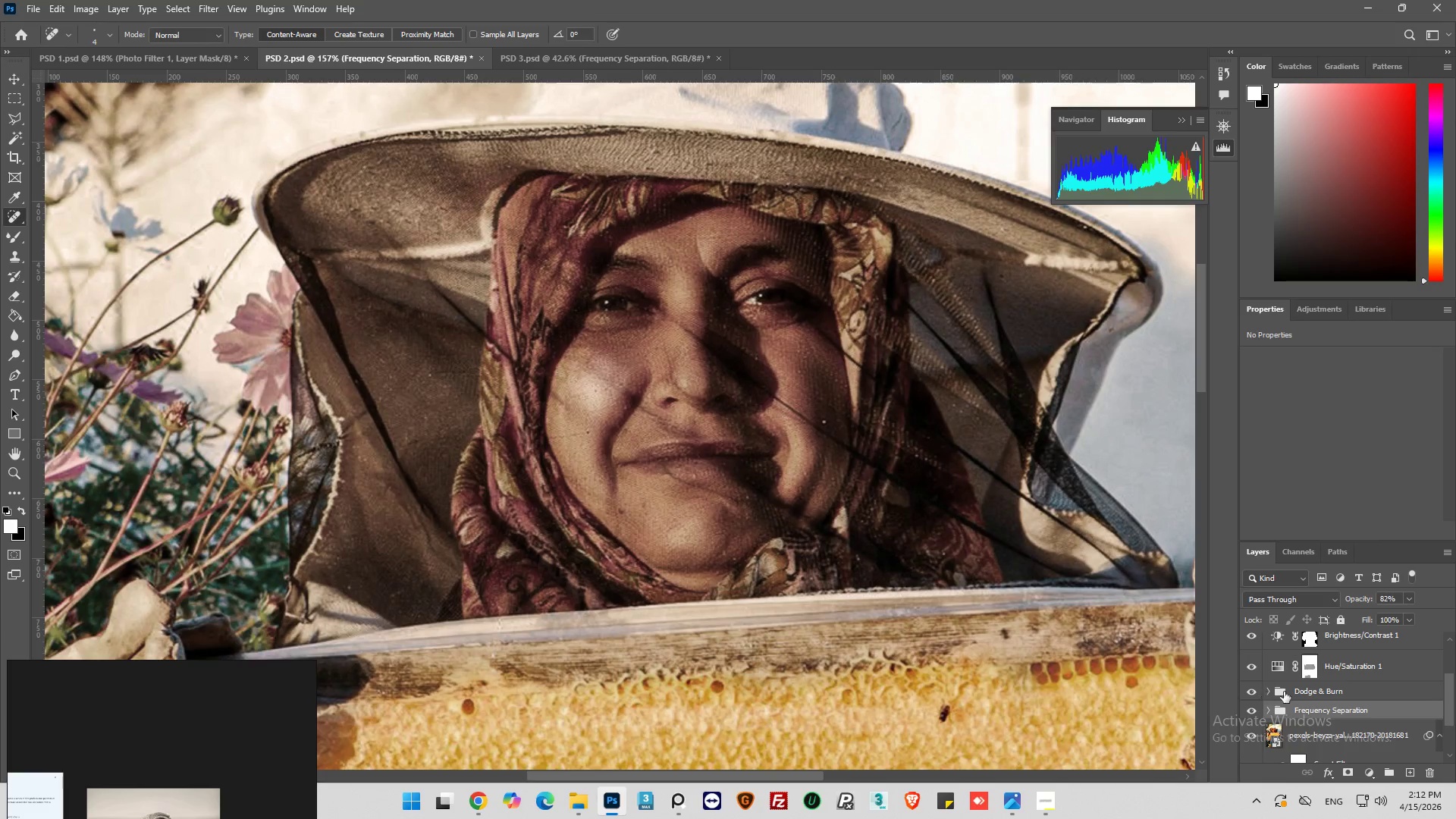 
scroll: coordinate [1299, 689], scroll_direction: up, amount: 9.0
 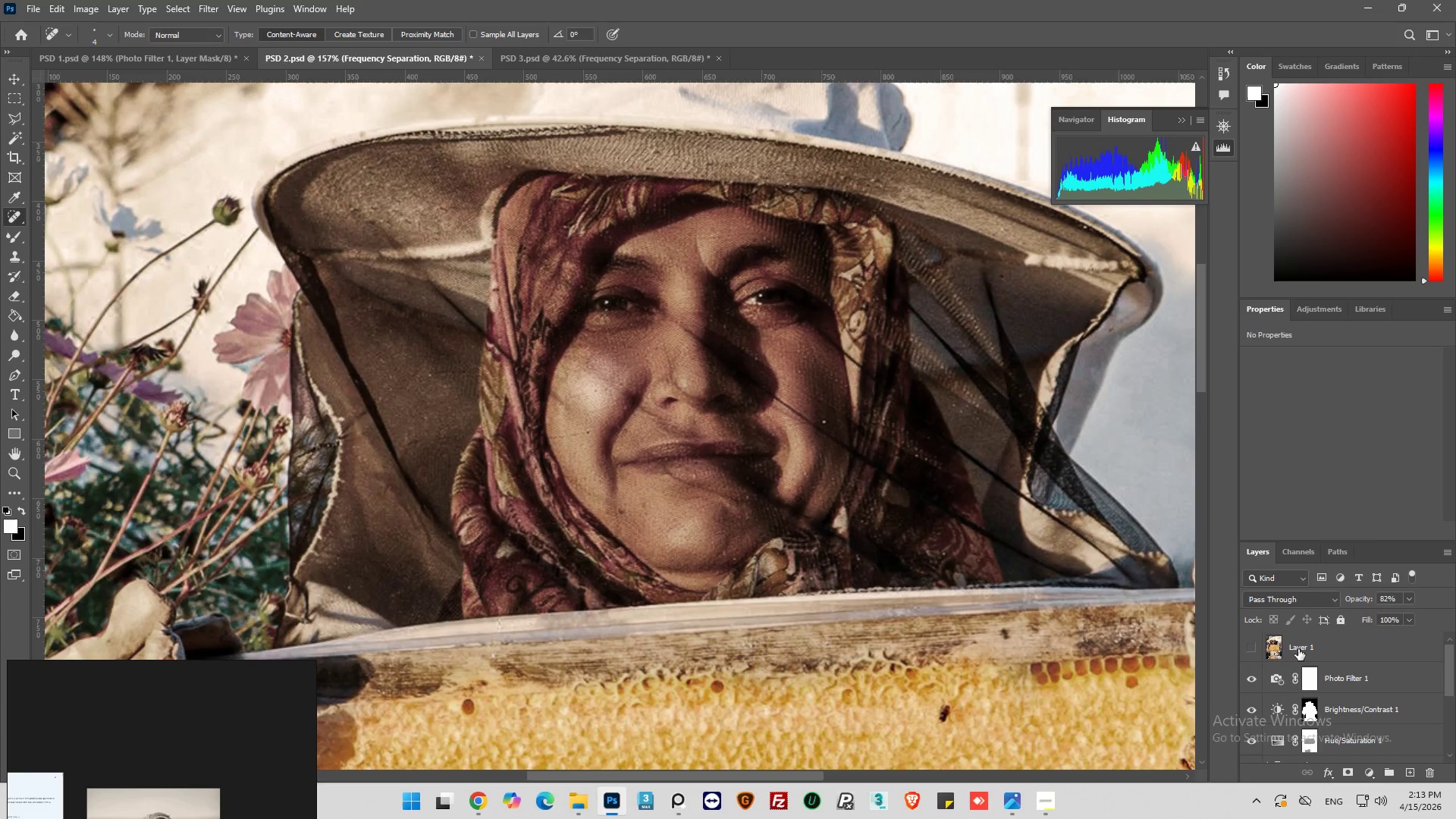 
left_click([1298, 649])
 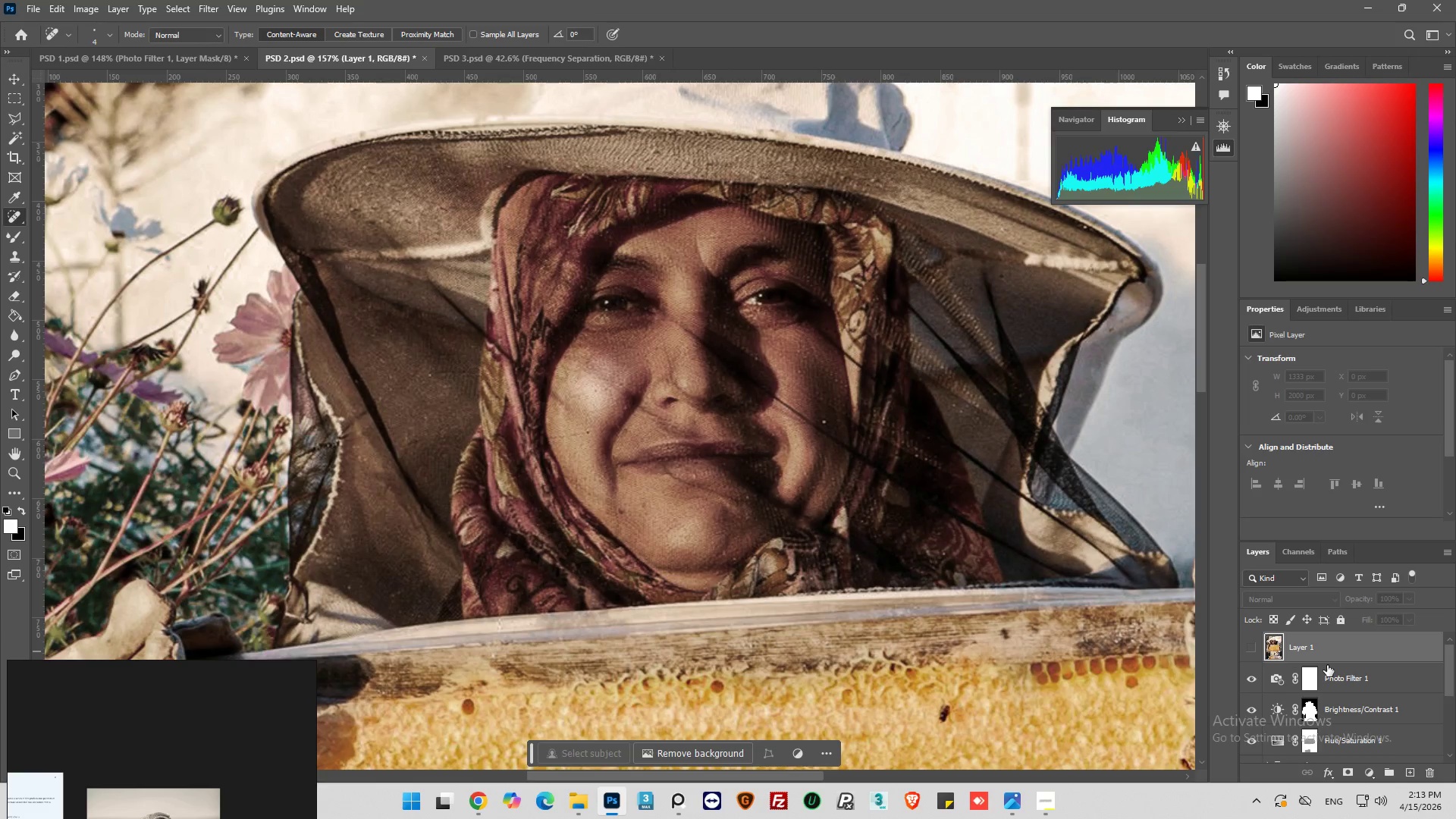 
key(Delete)
 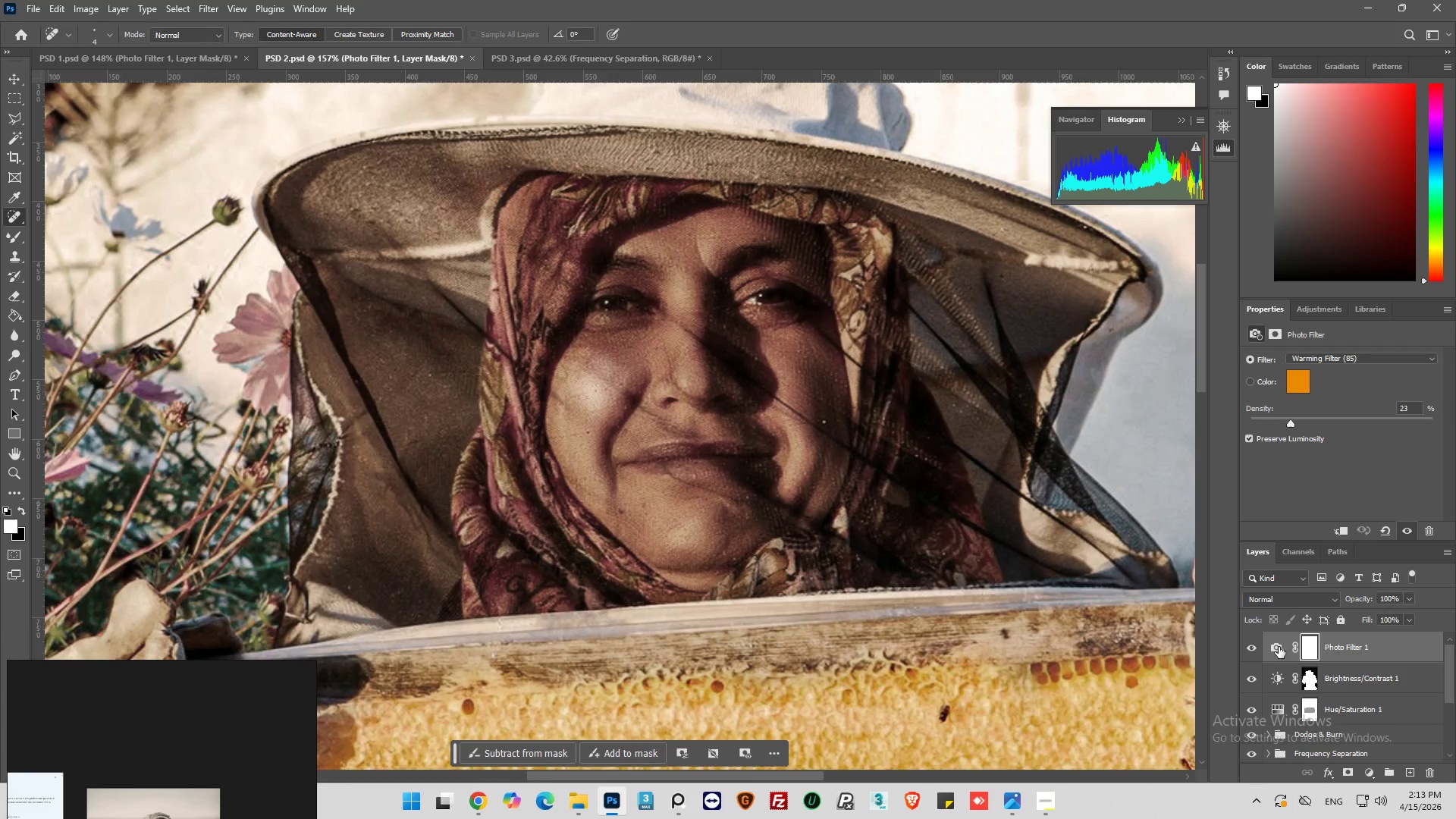 
left_click([1269, 649])
 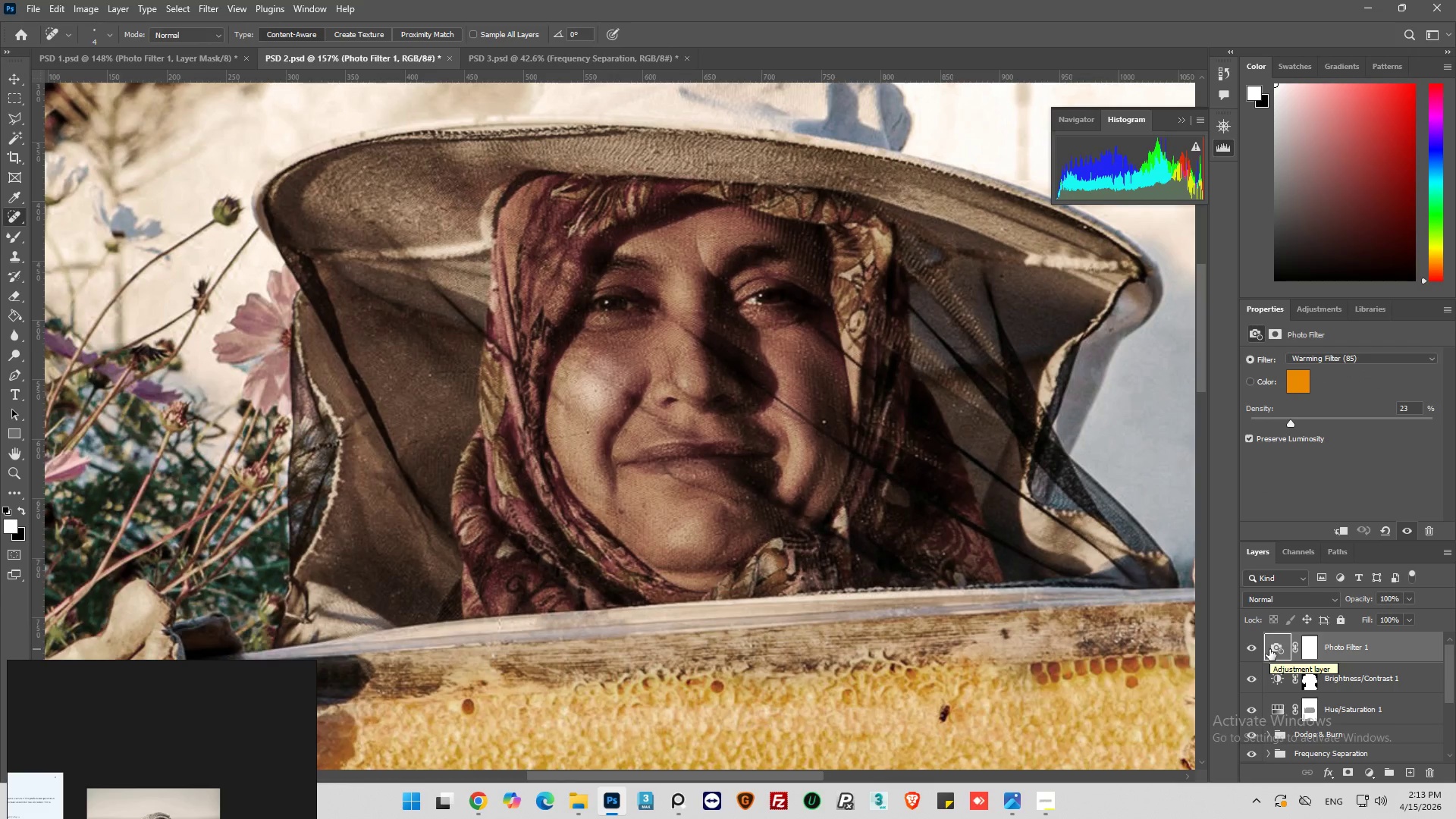 
wait(6.41)
 